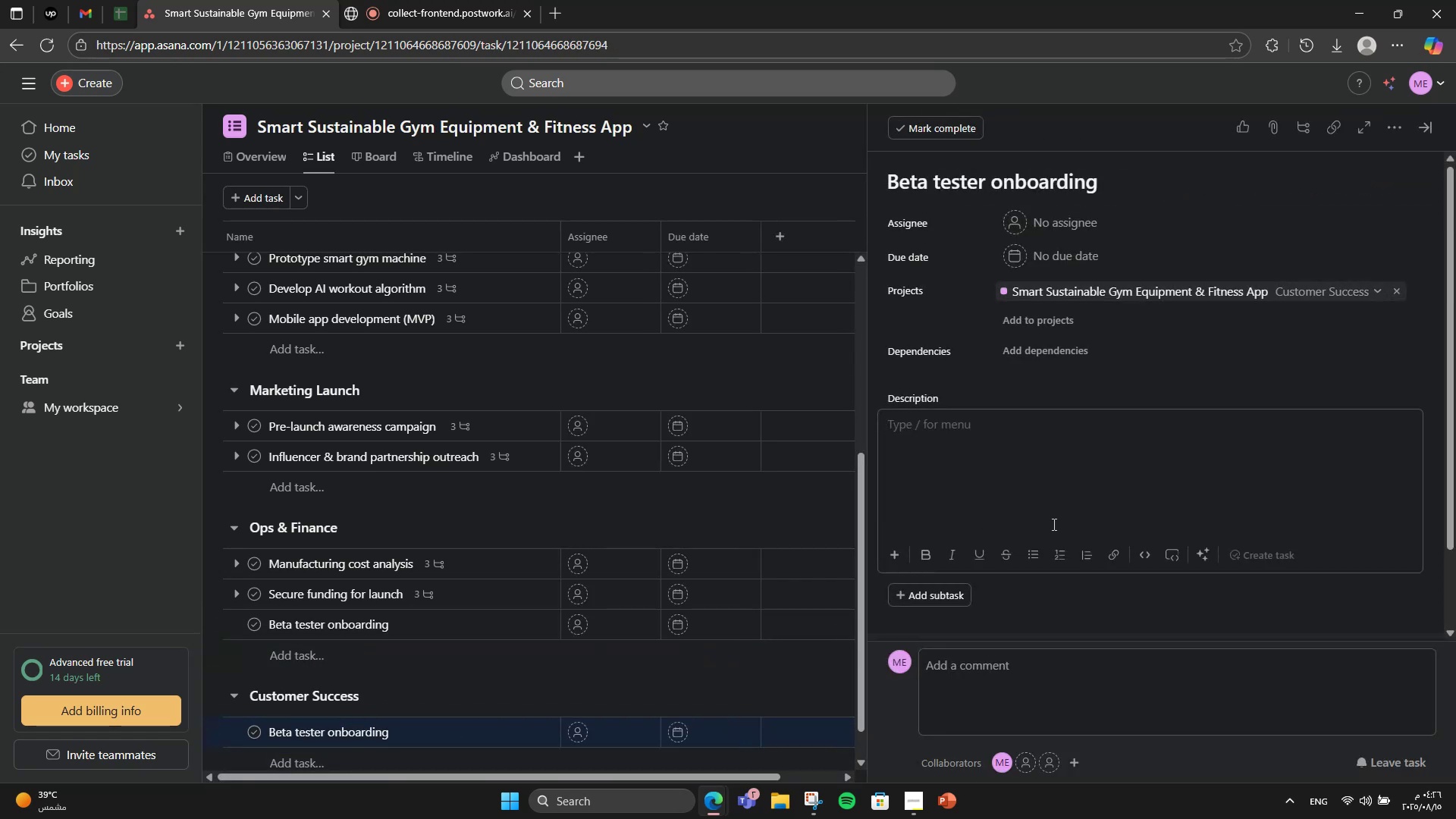 
type(Res)
key(Backspace)
type(cruit and onboard i)
key(Backspace)
type(users )
 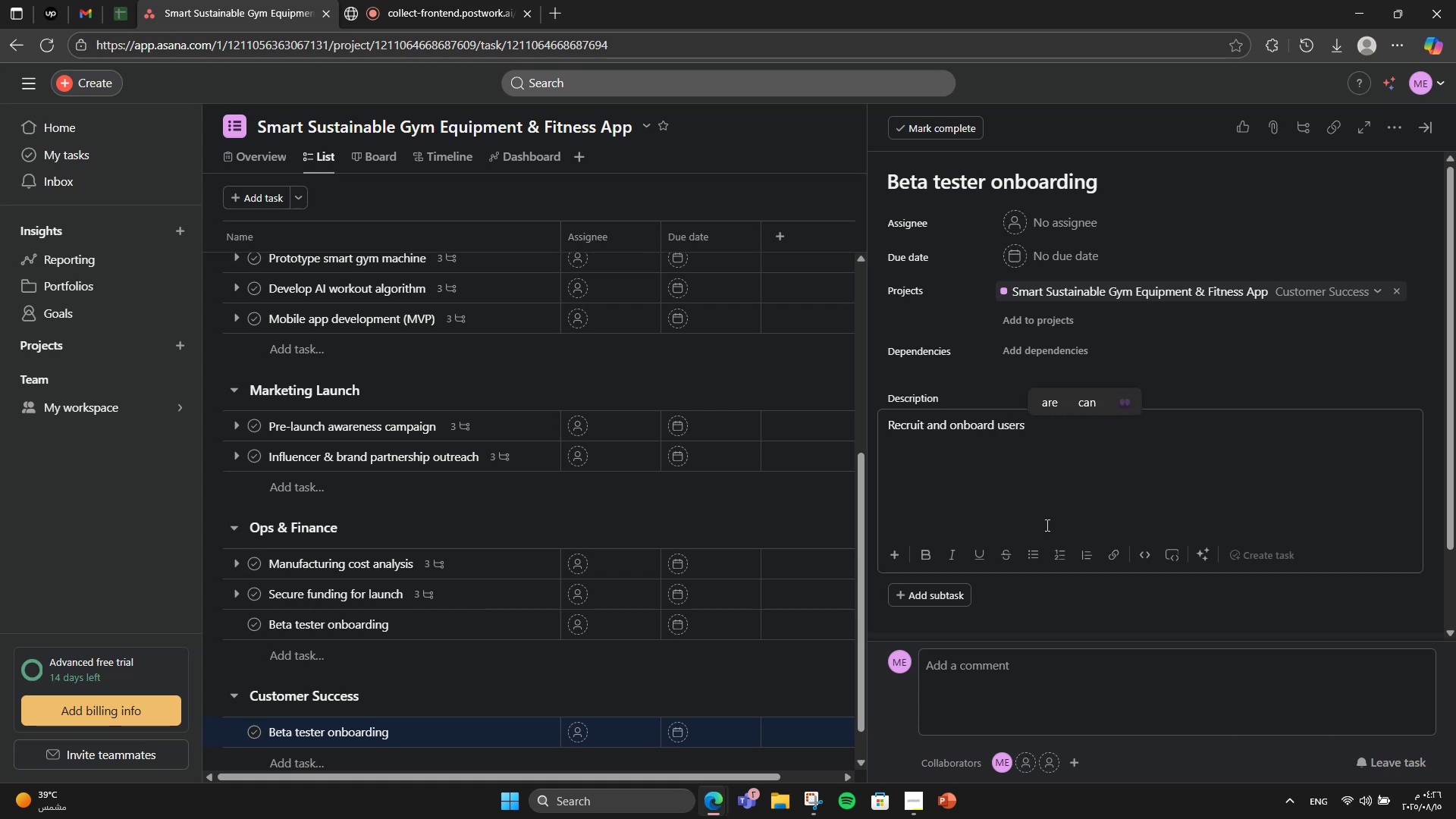 
type(for app and )
 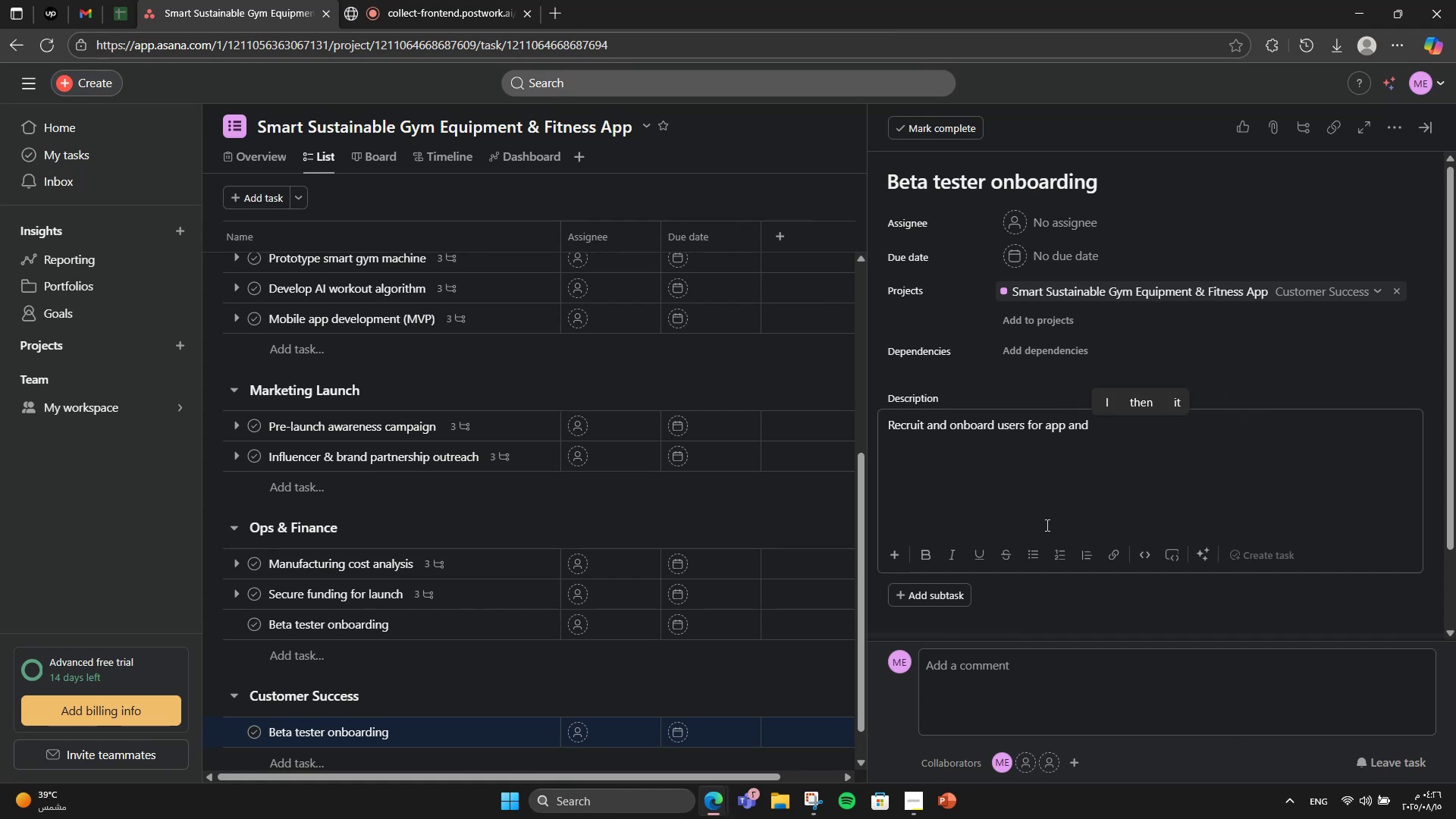 
type(q)
key(Backspace)
type(equipment testing.)
 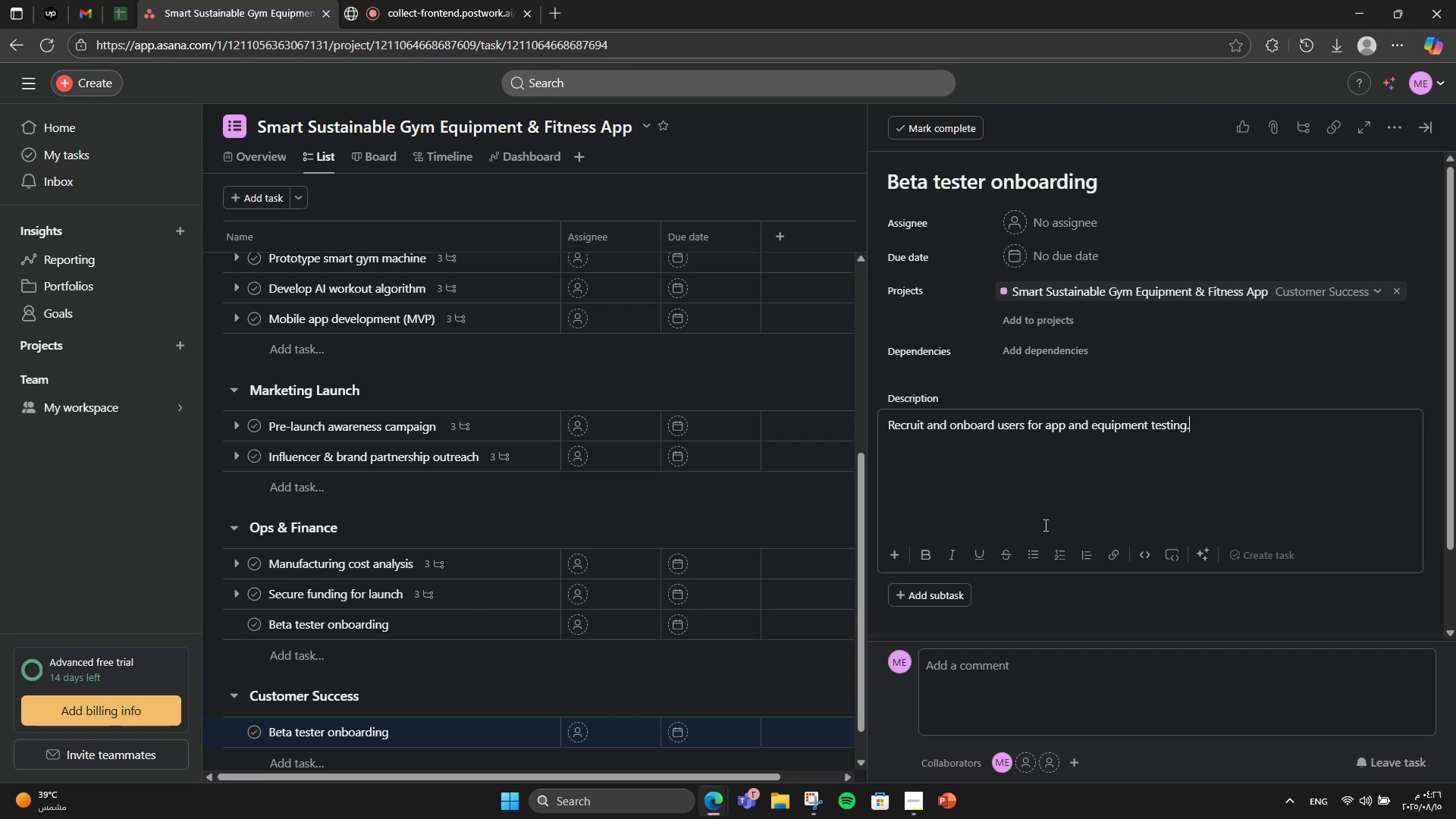 
wait(8.37)
 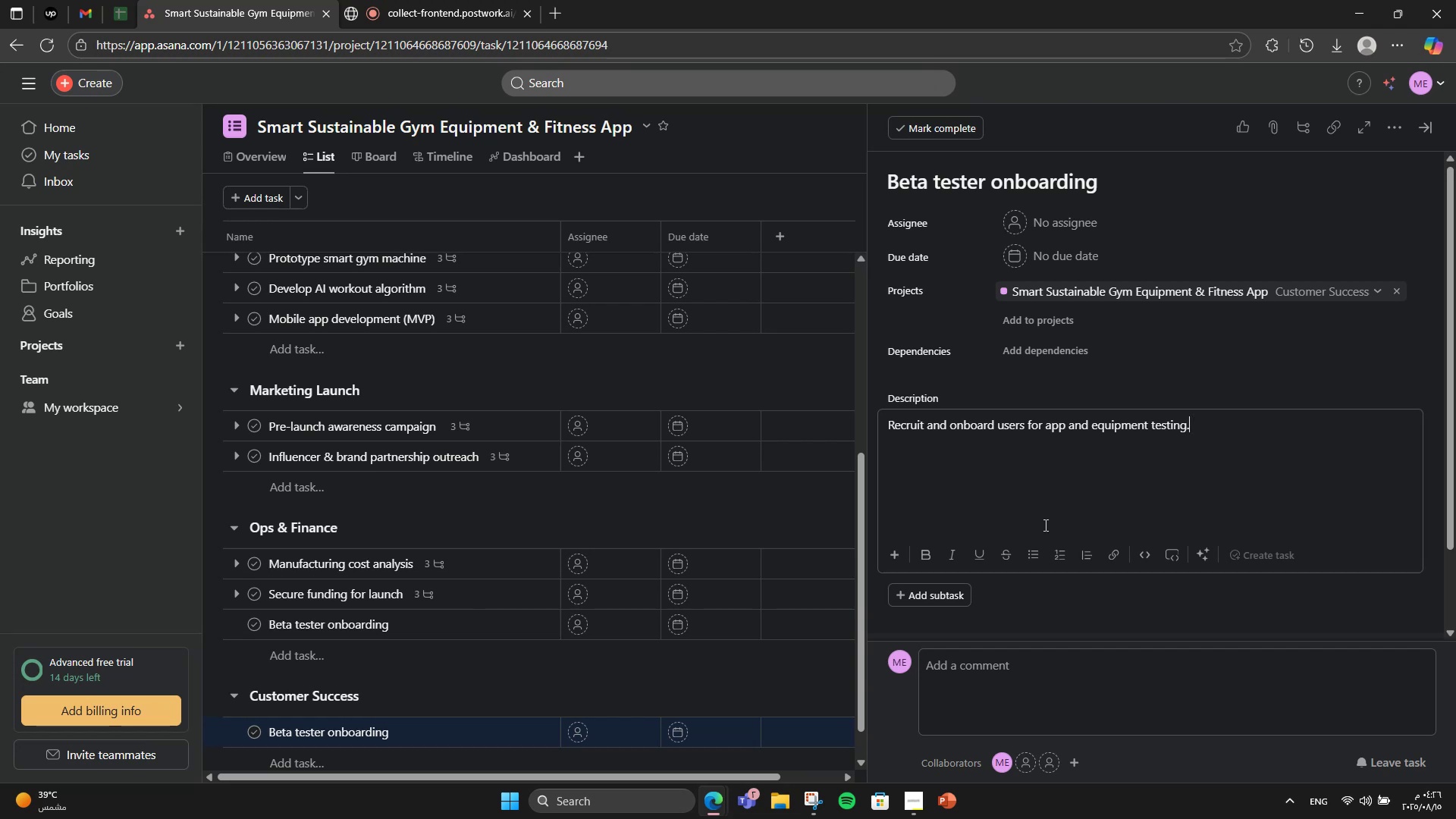 
left_click([946, 588])
 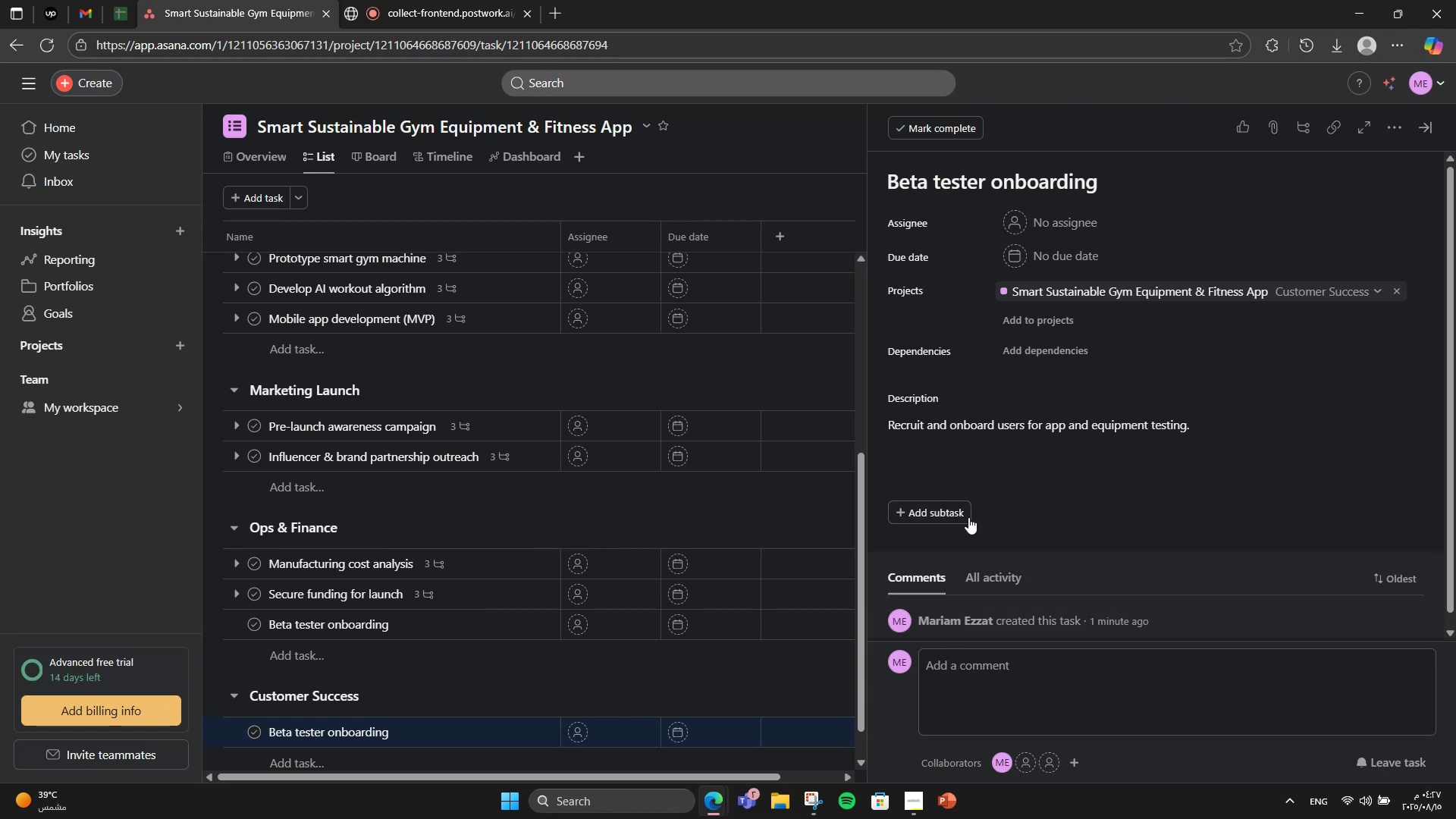 
left_click([956, 516])
 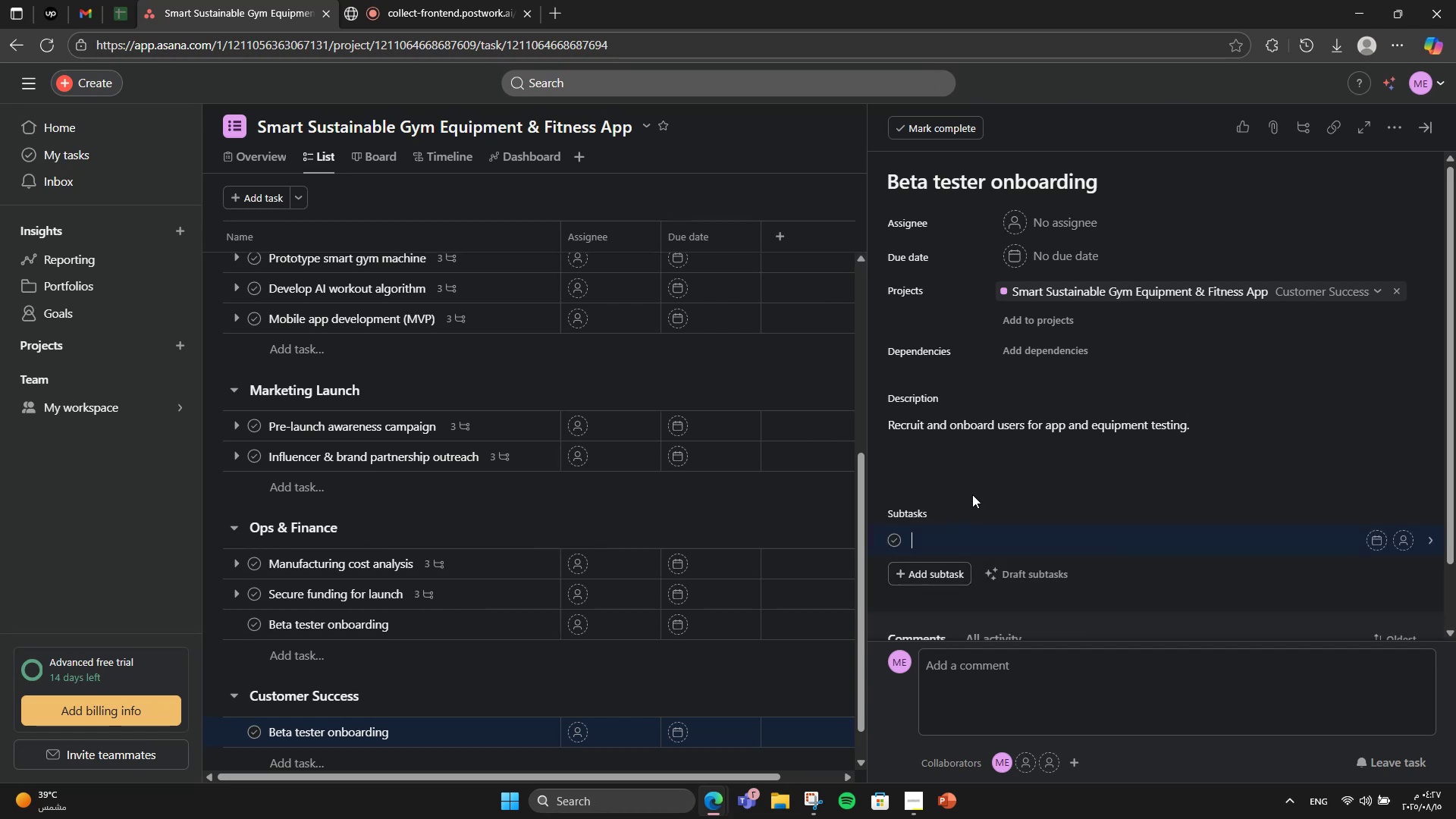 
scroll: coordinate [1018, 441], scroll_direction: down, amount: 1.0
 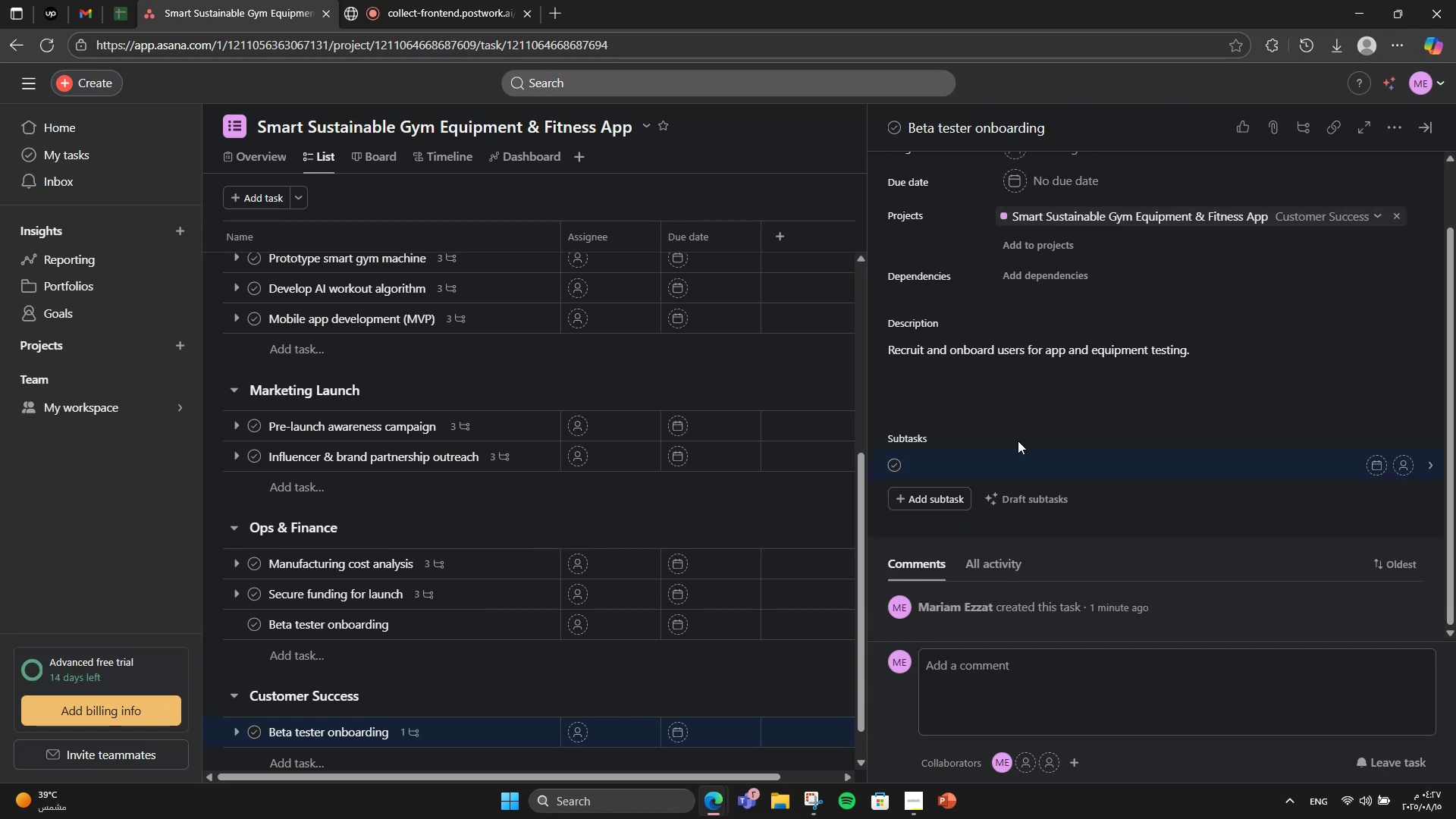 
type(Recruit testers)
 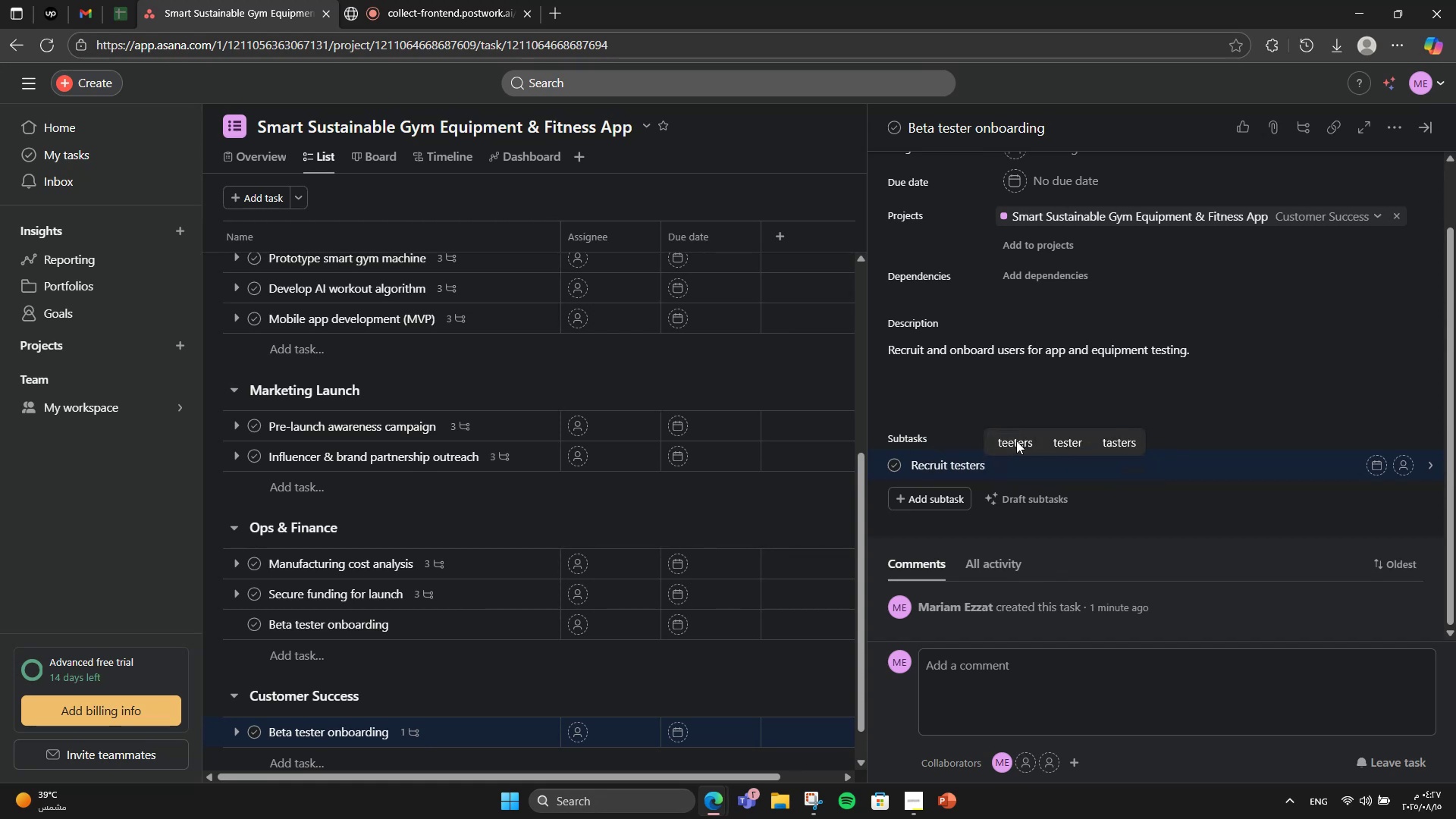 
key(Enter)
 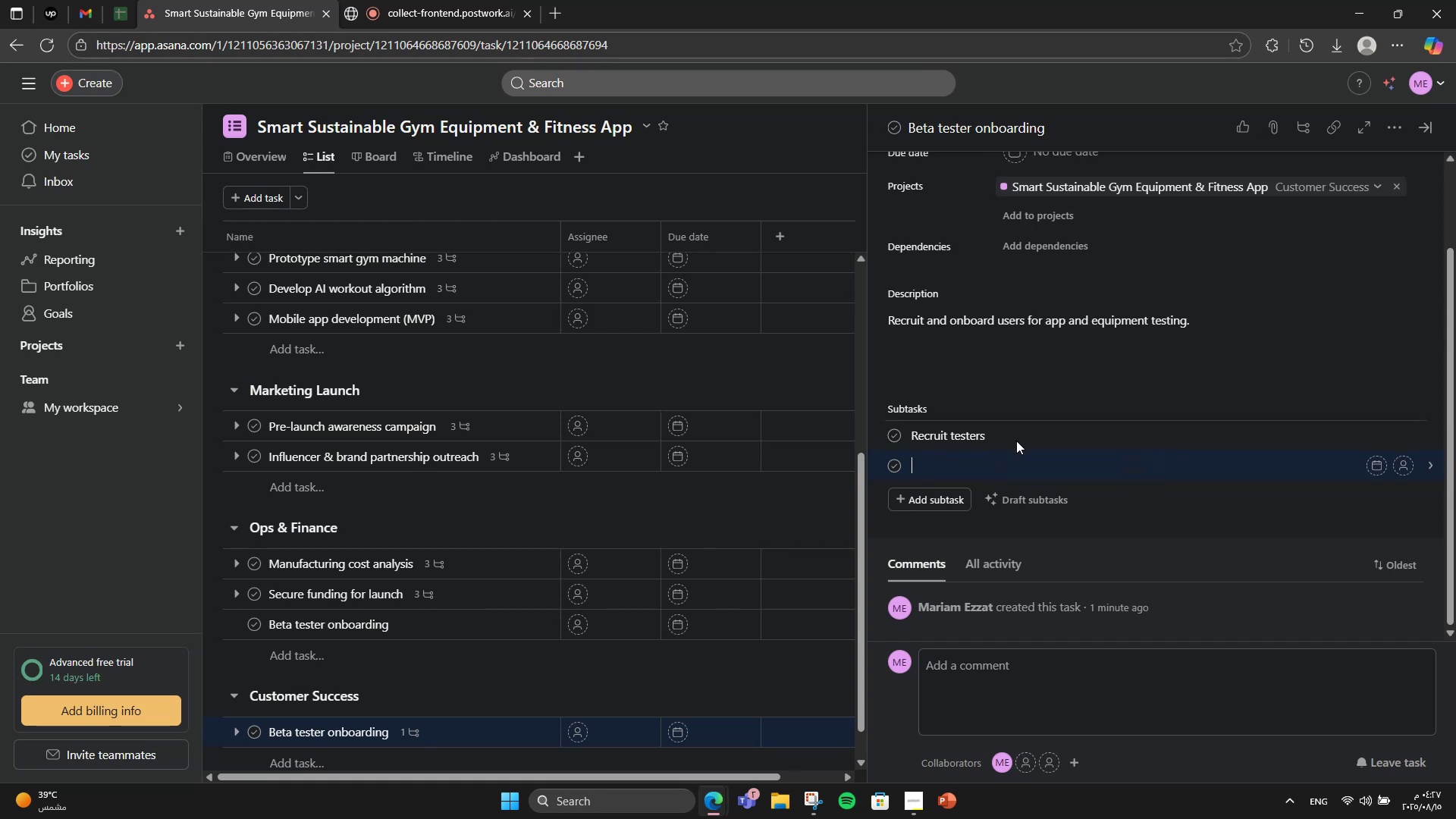 
type(Provide instructions)
 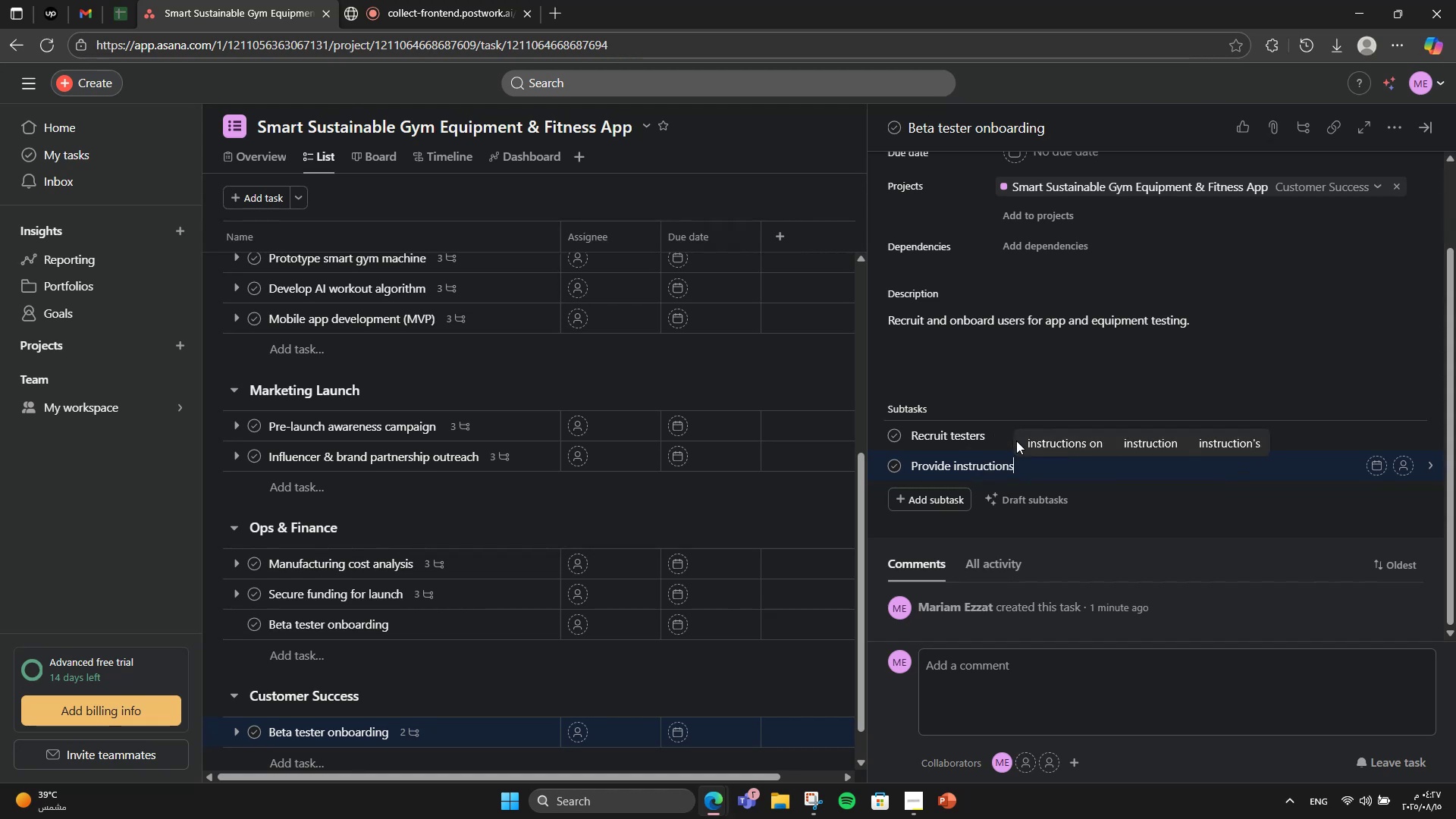 
key(Enter)
 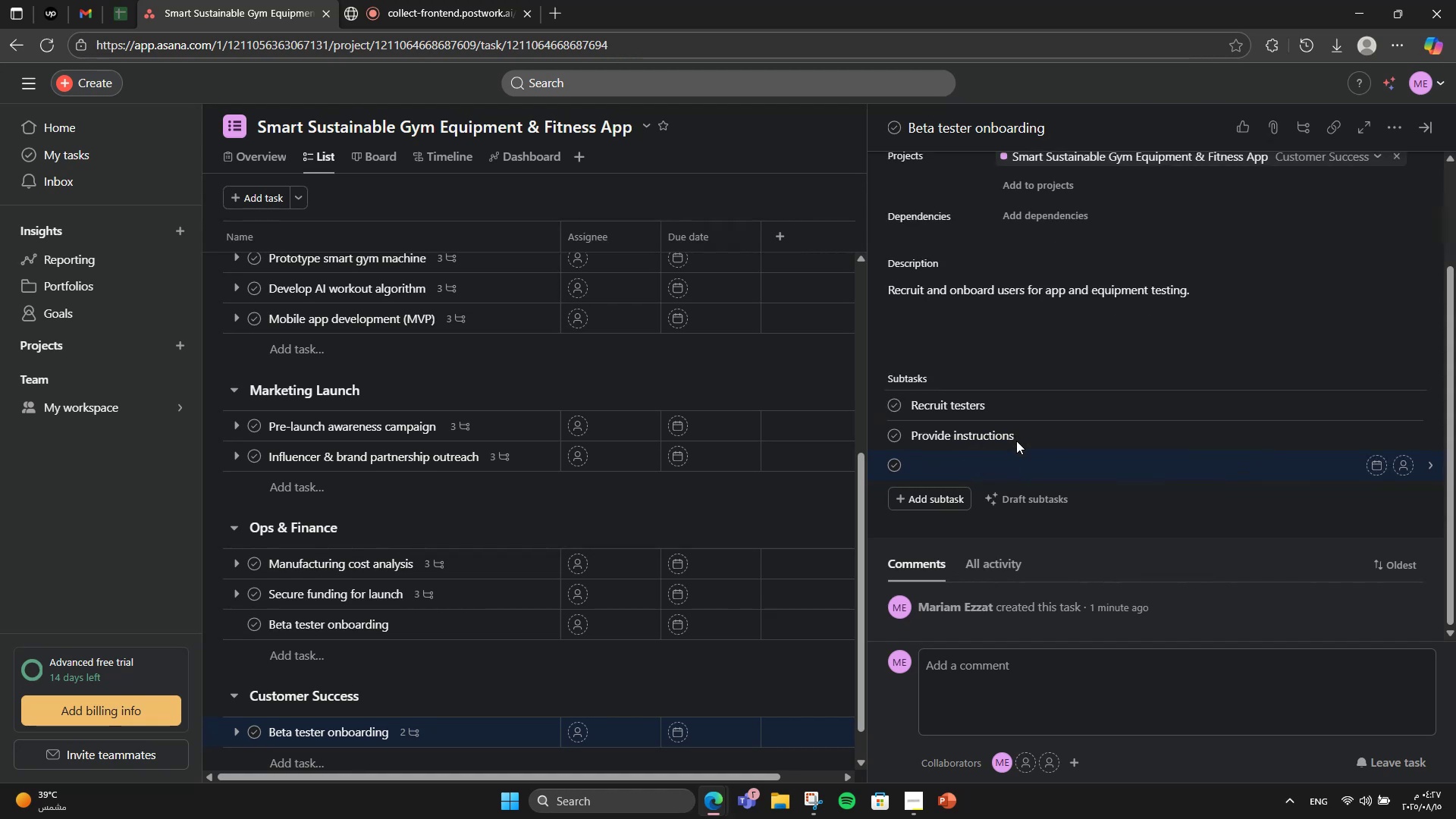 
type(Collect feedback)
 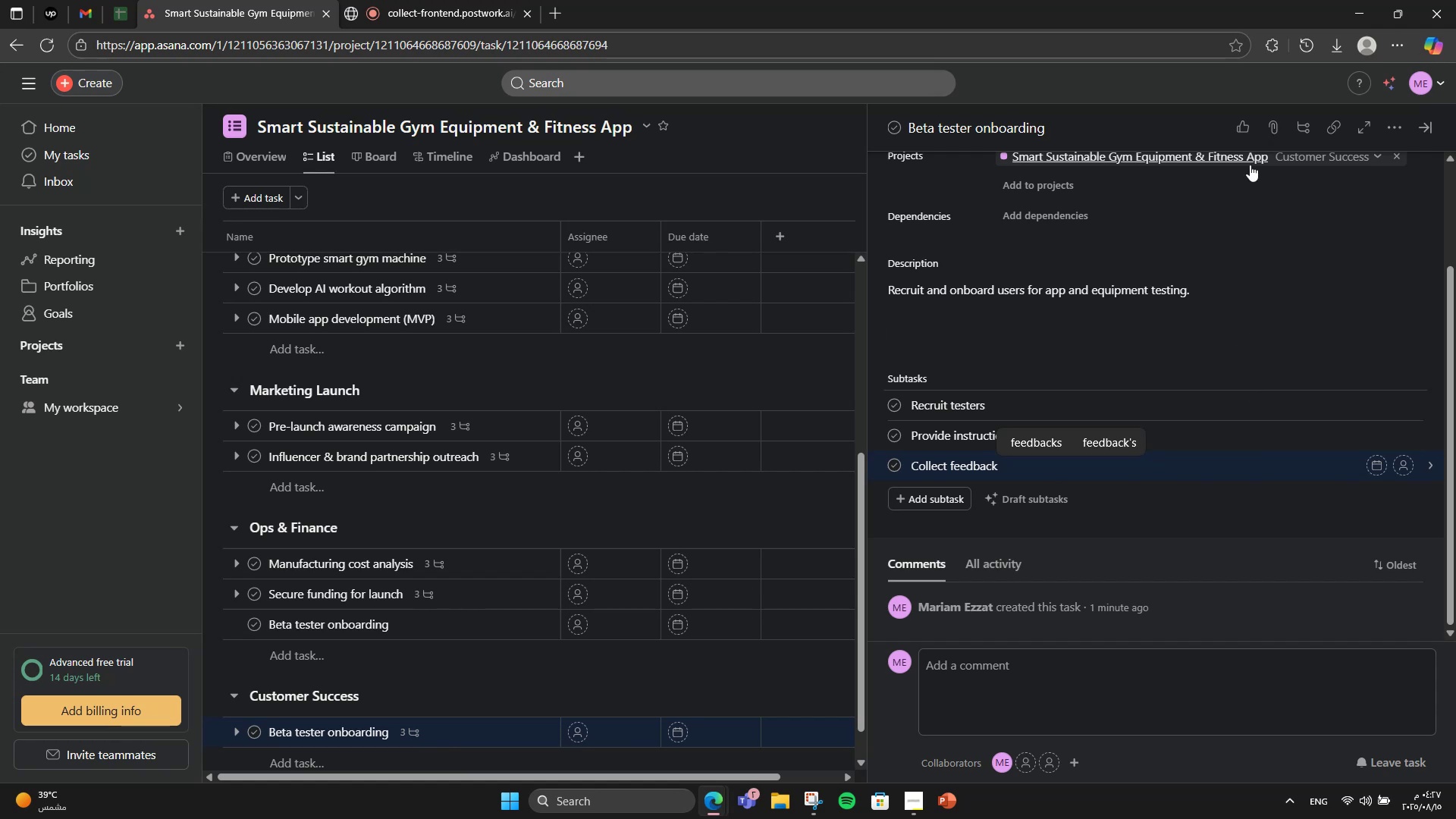 
left_click([1405, 135])
 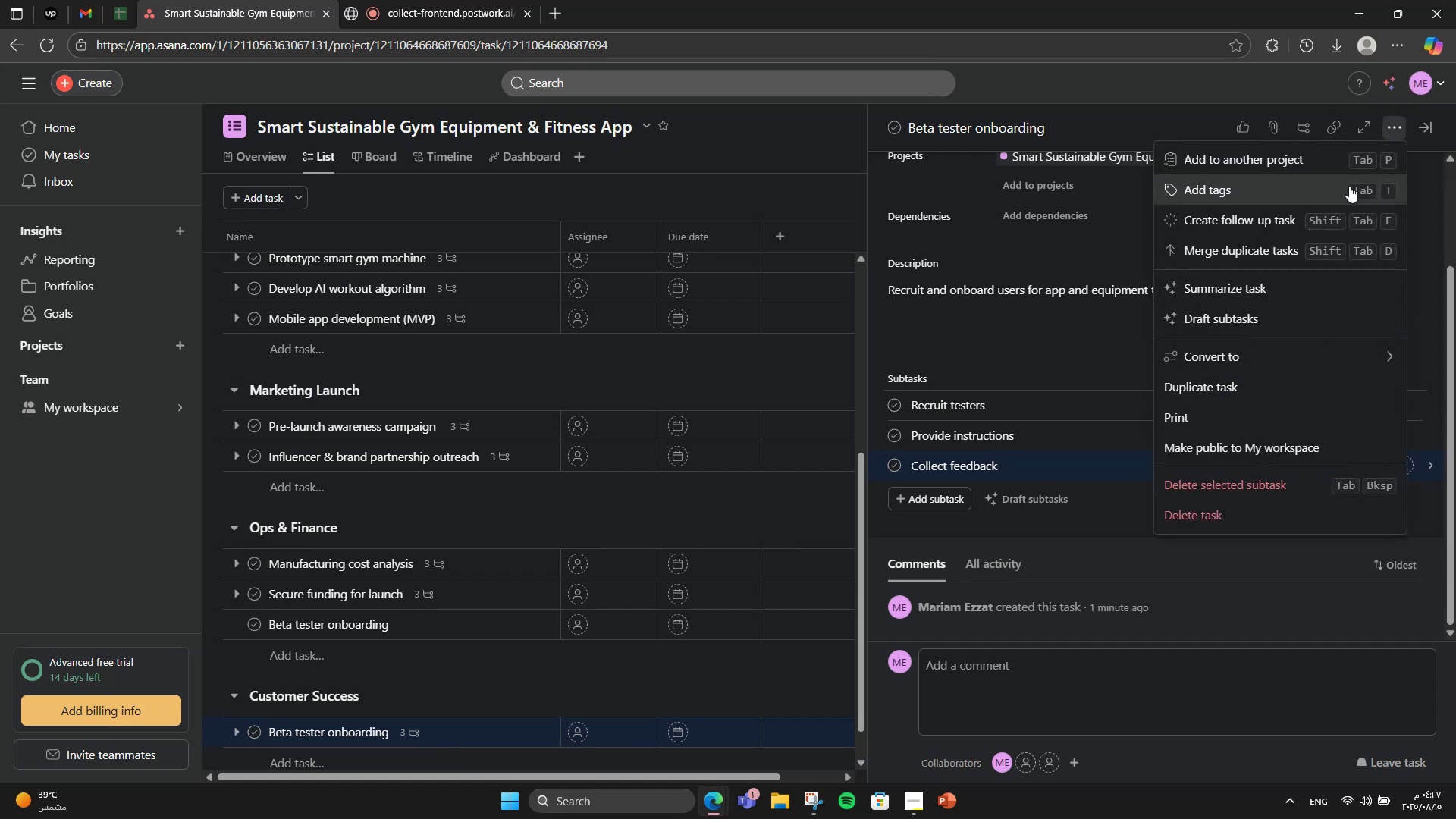 
left_click([1348, 186])
 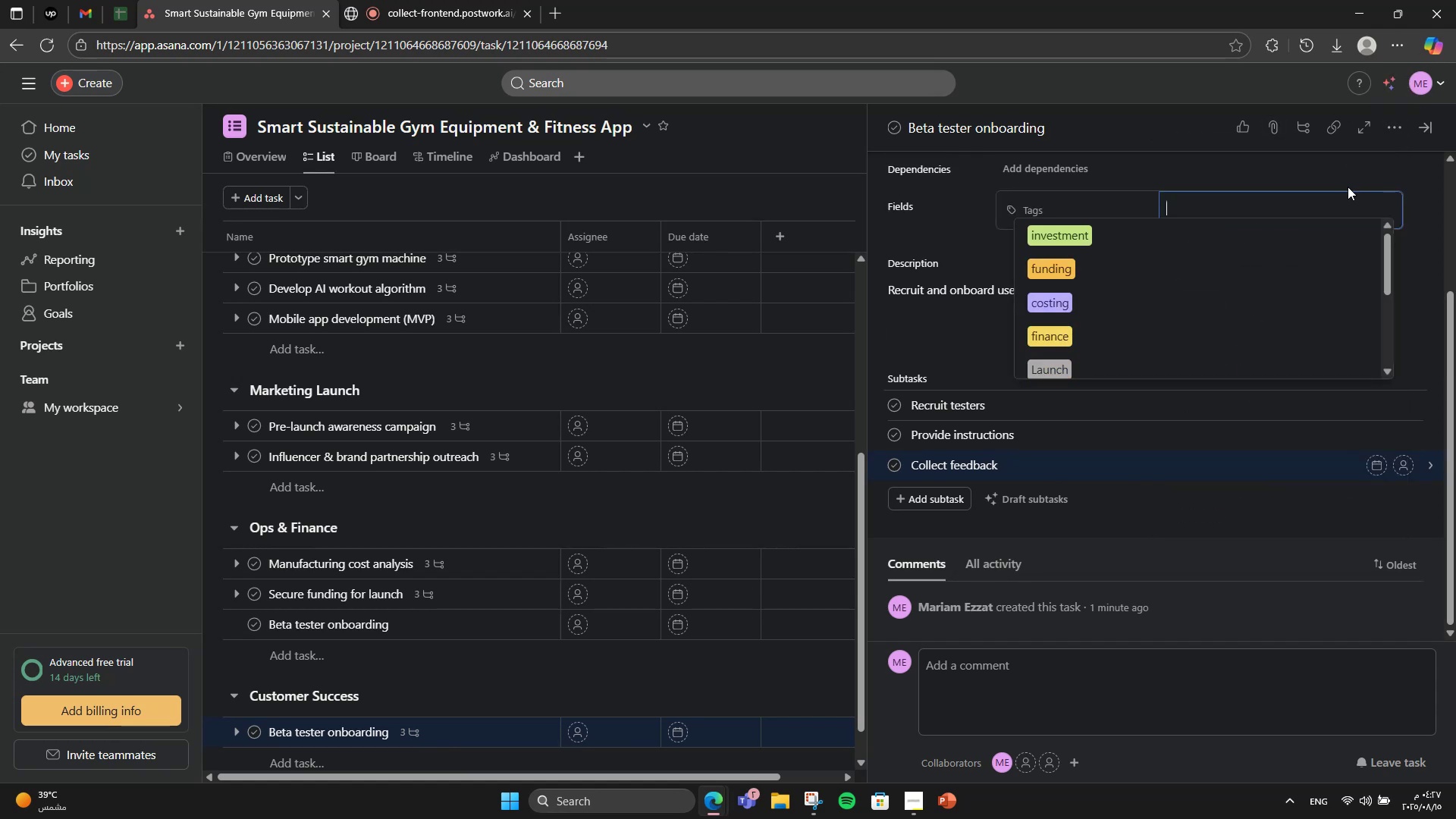 
type(cust)
 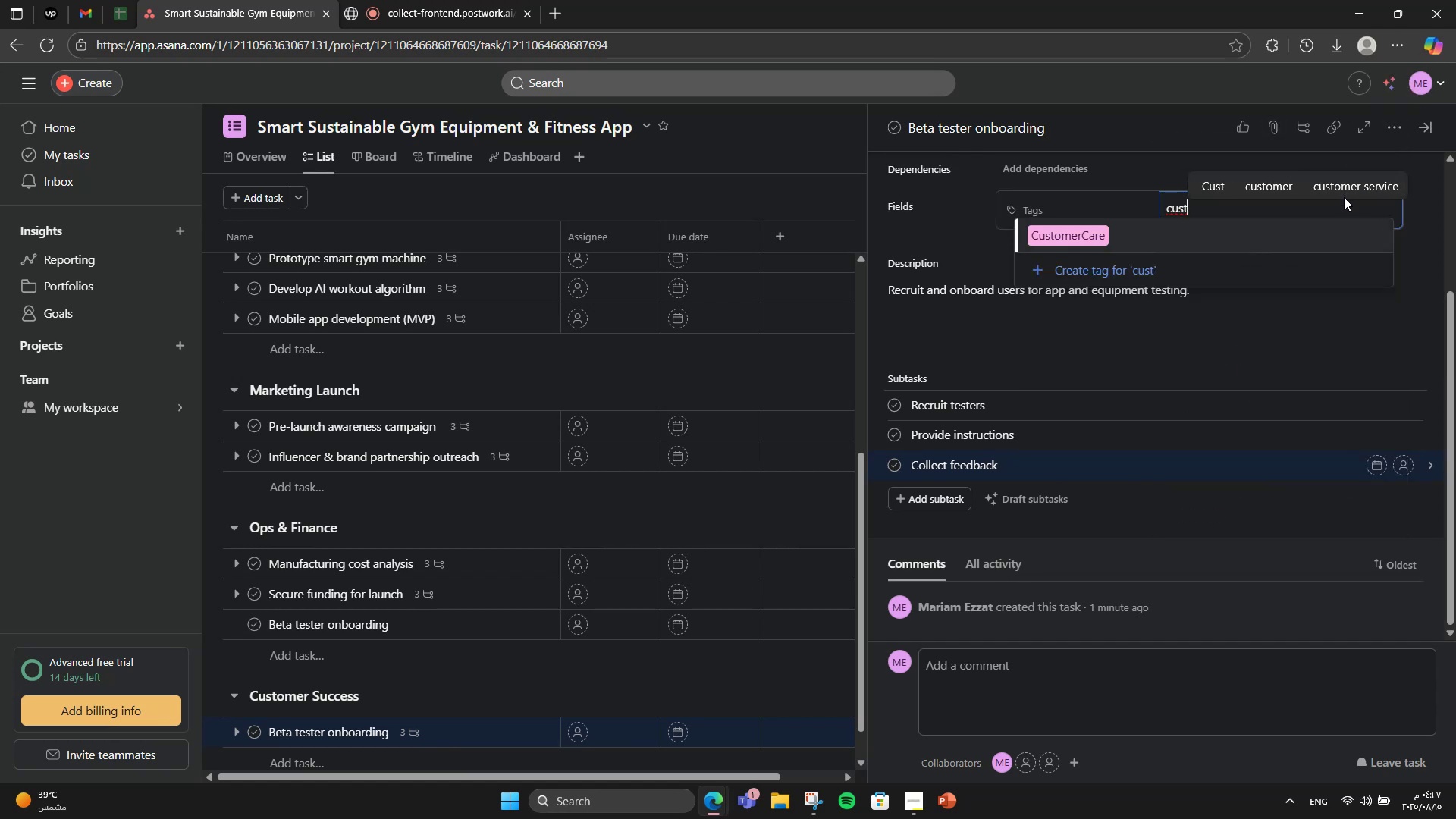 
type(omersuccess)
 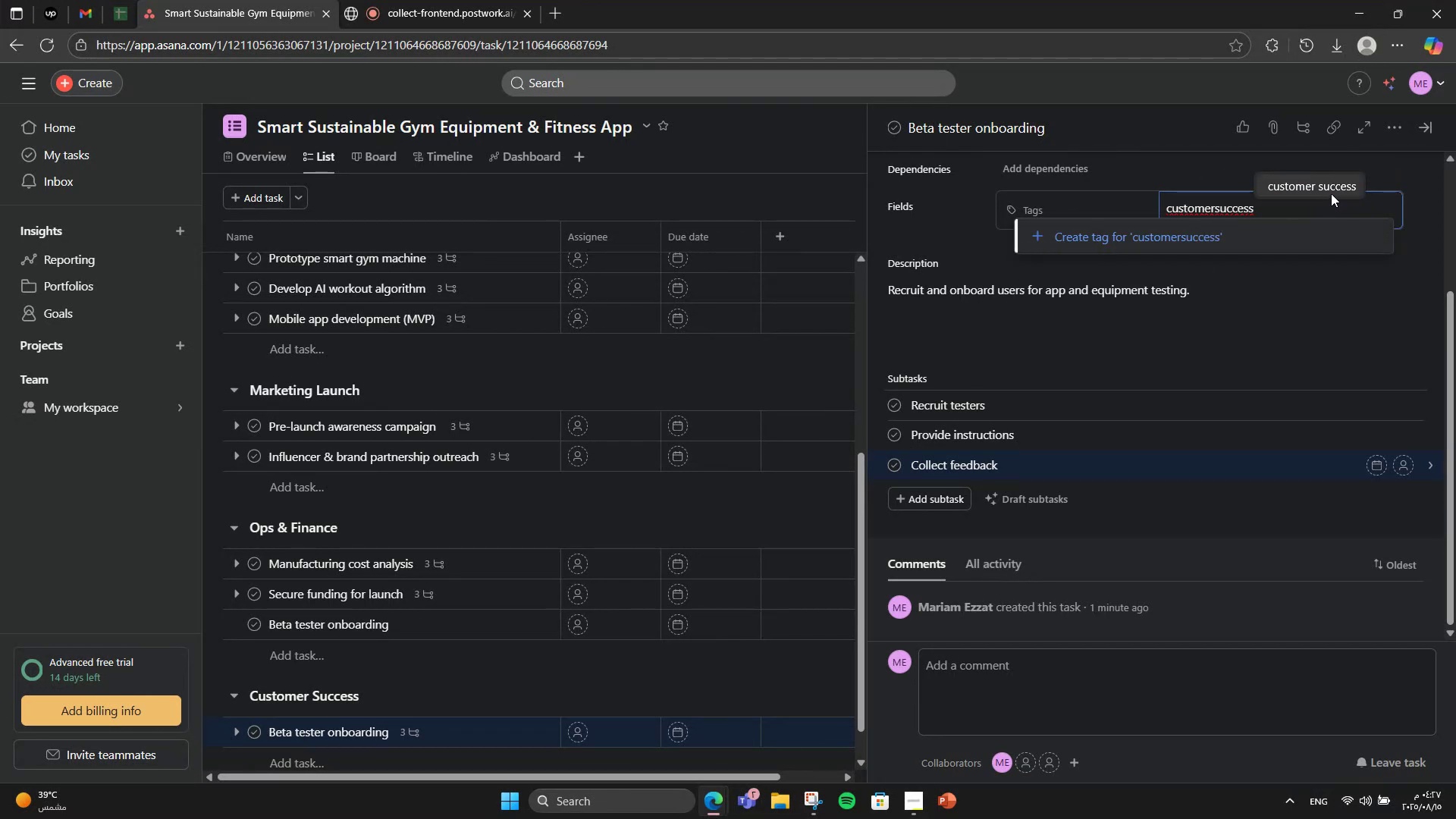 
left_click([1363, 228])
 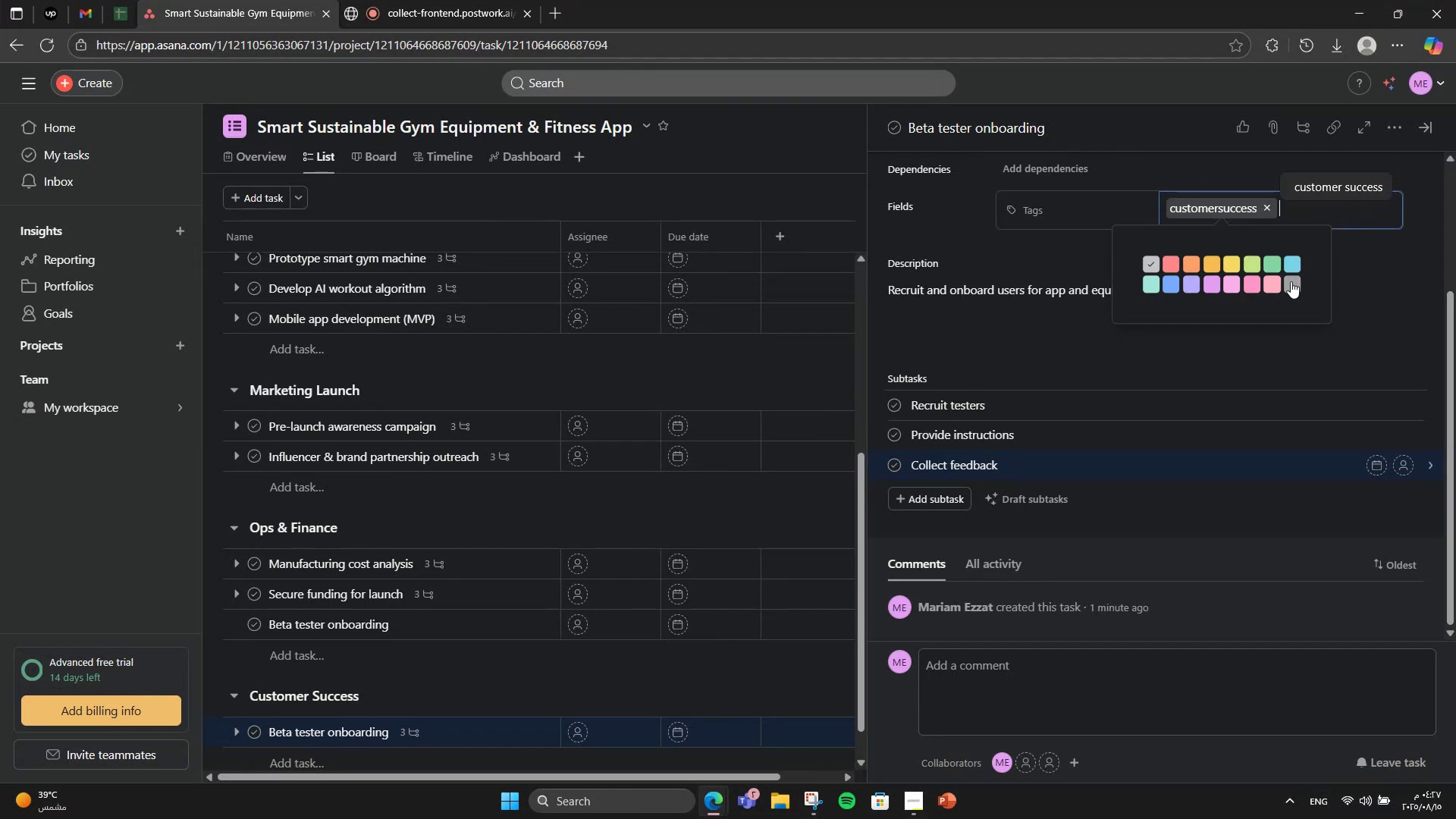 
left_click([1291, 281])
 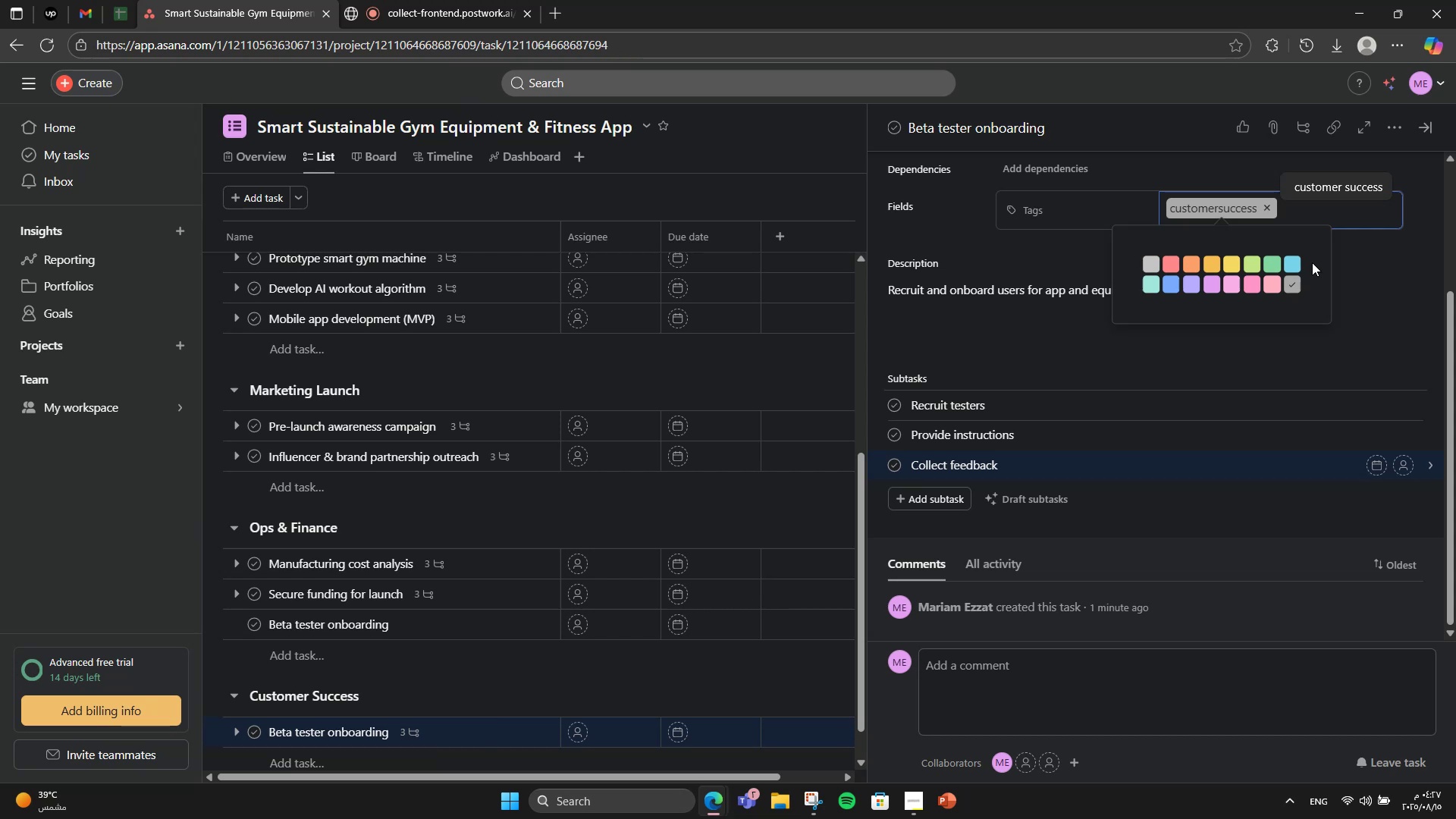 
type(beta)
 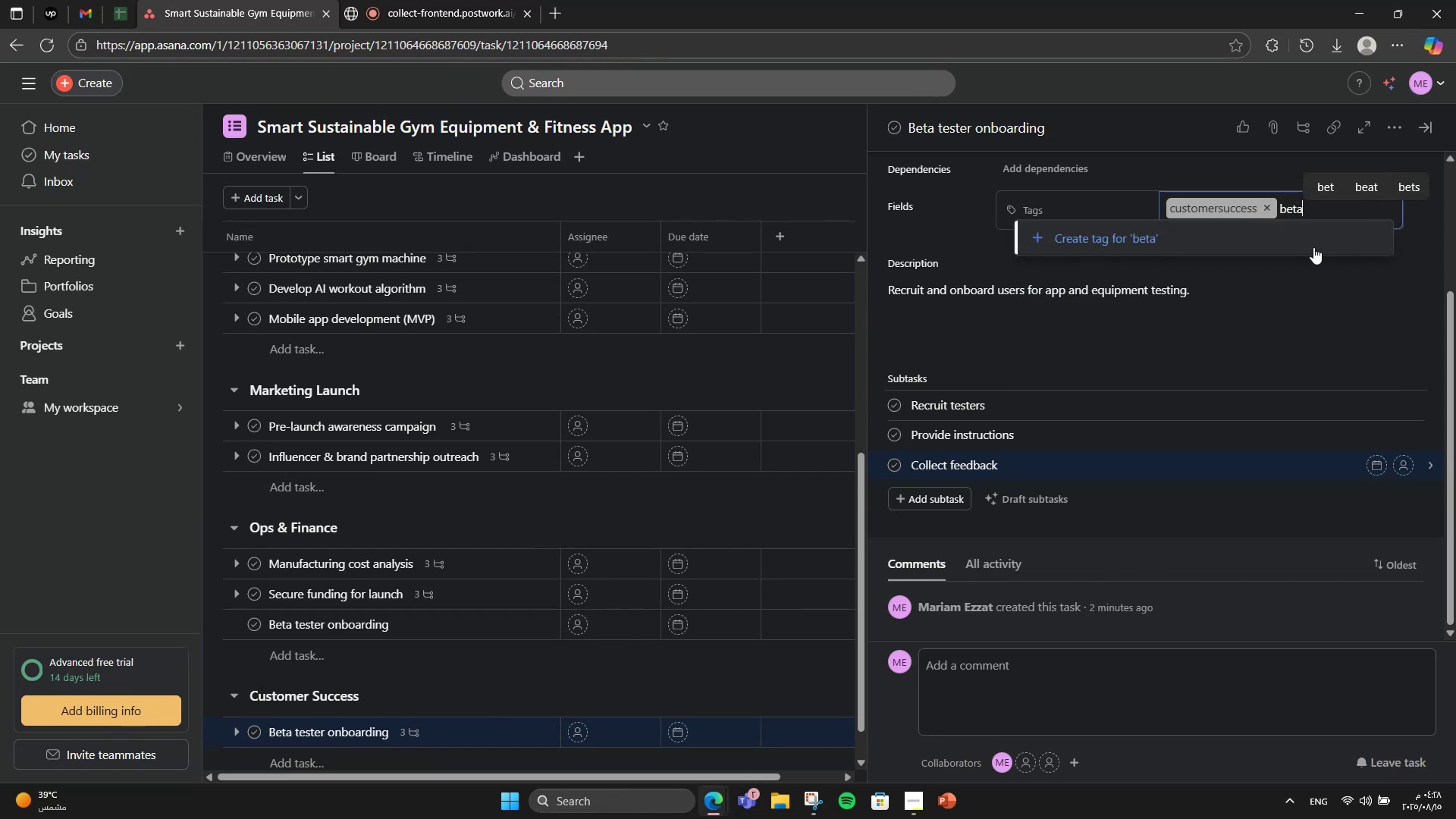 
left_click([1310, 234])
 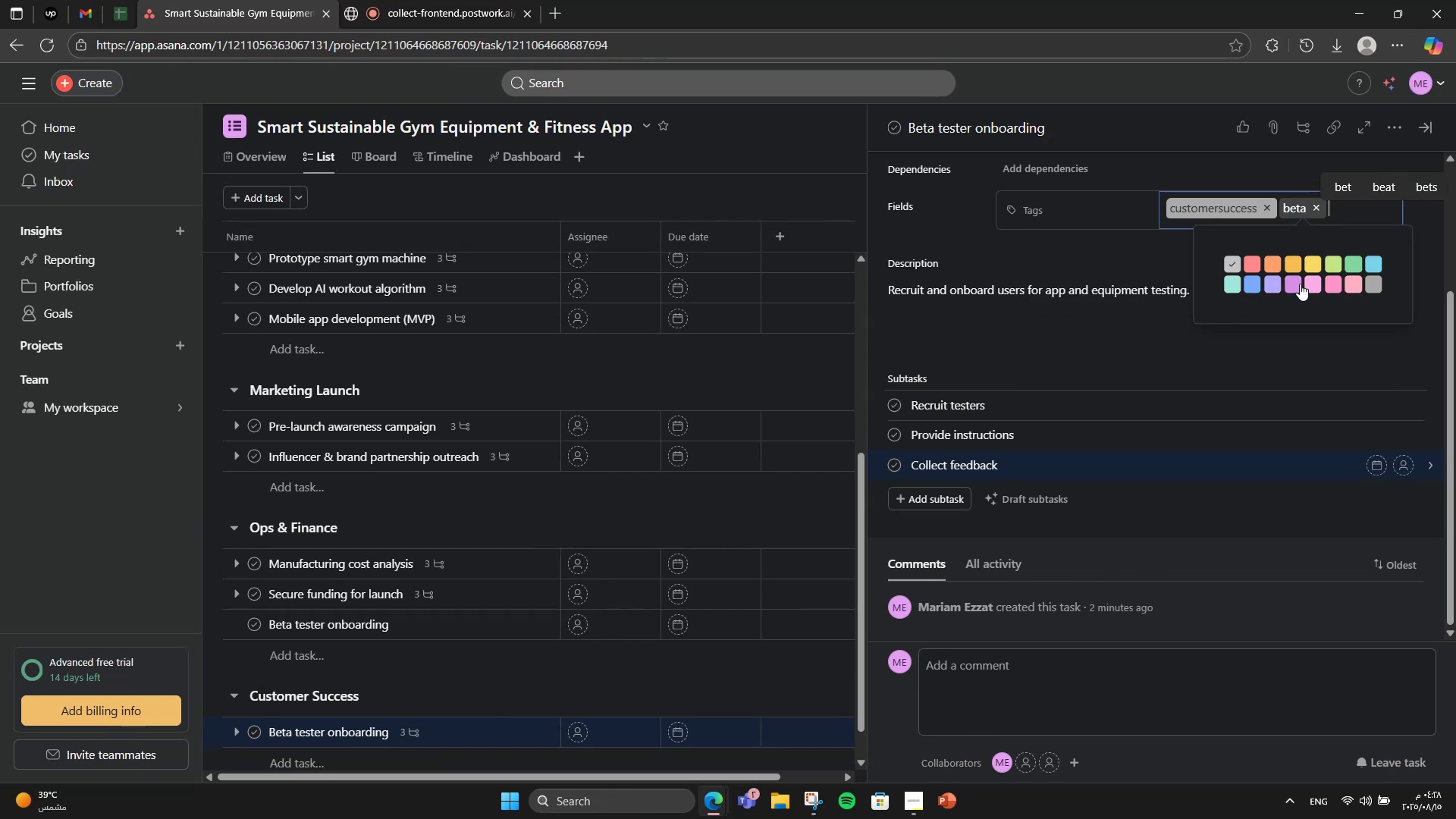 
left_click([1300, 284])
 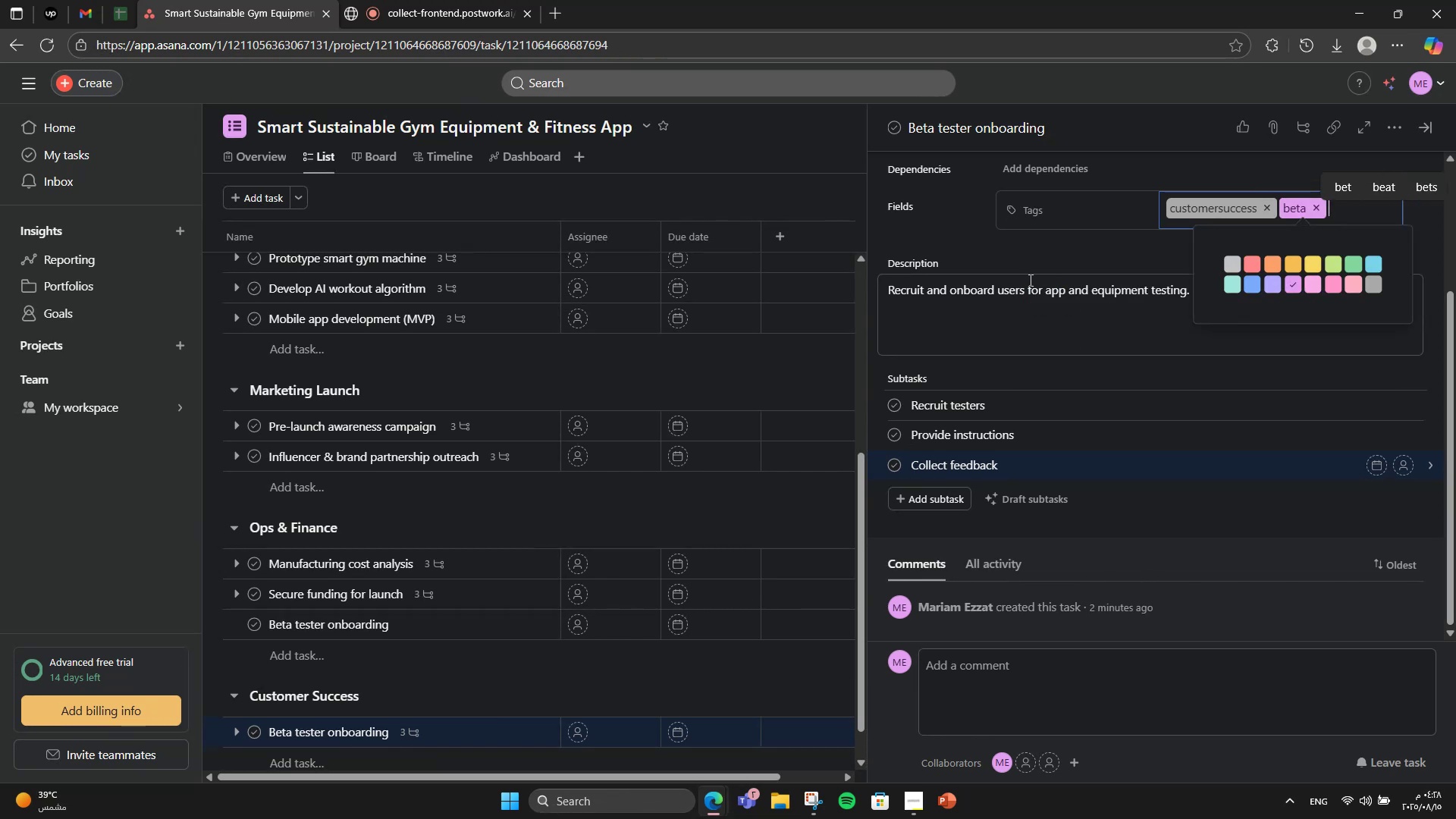 
left_click([1025, 278])
 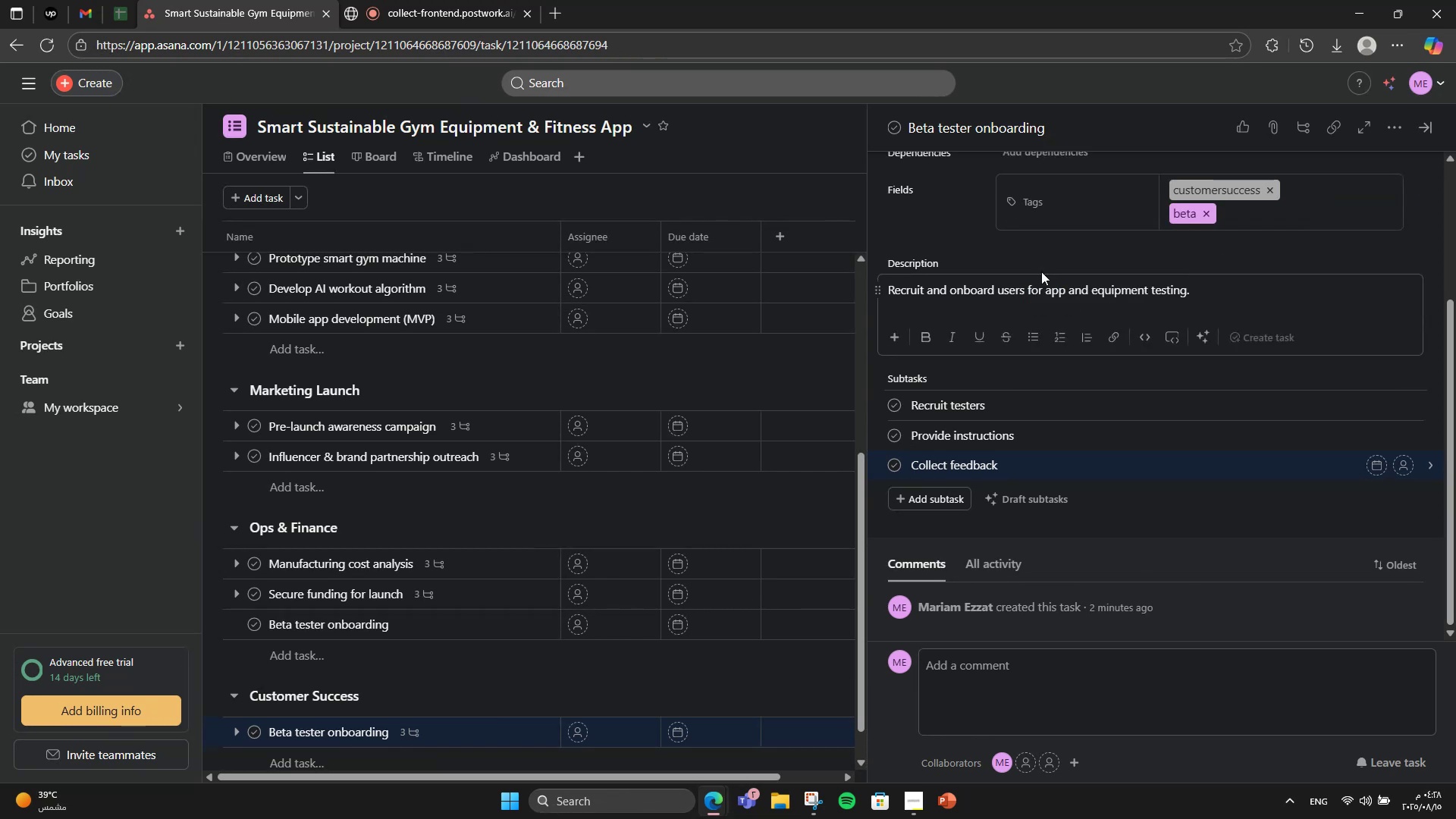 
left_click([1053, 268])
 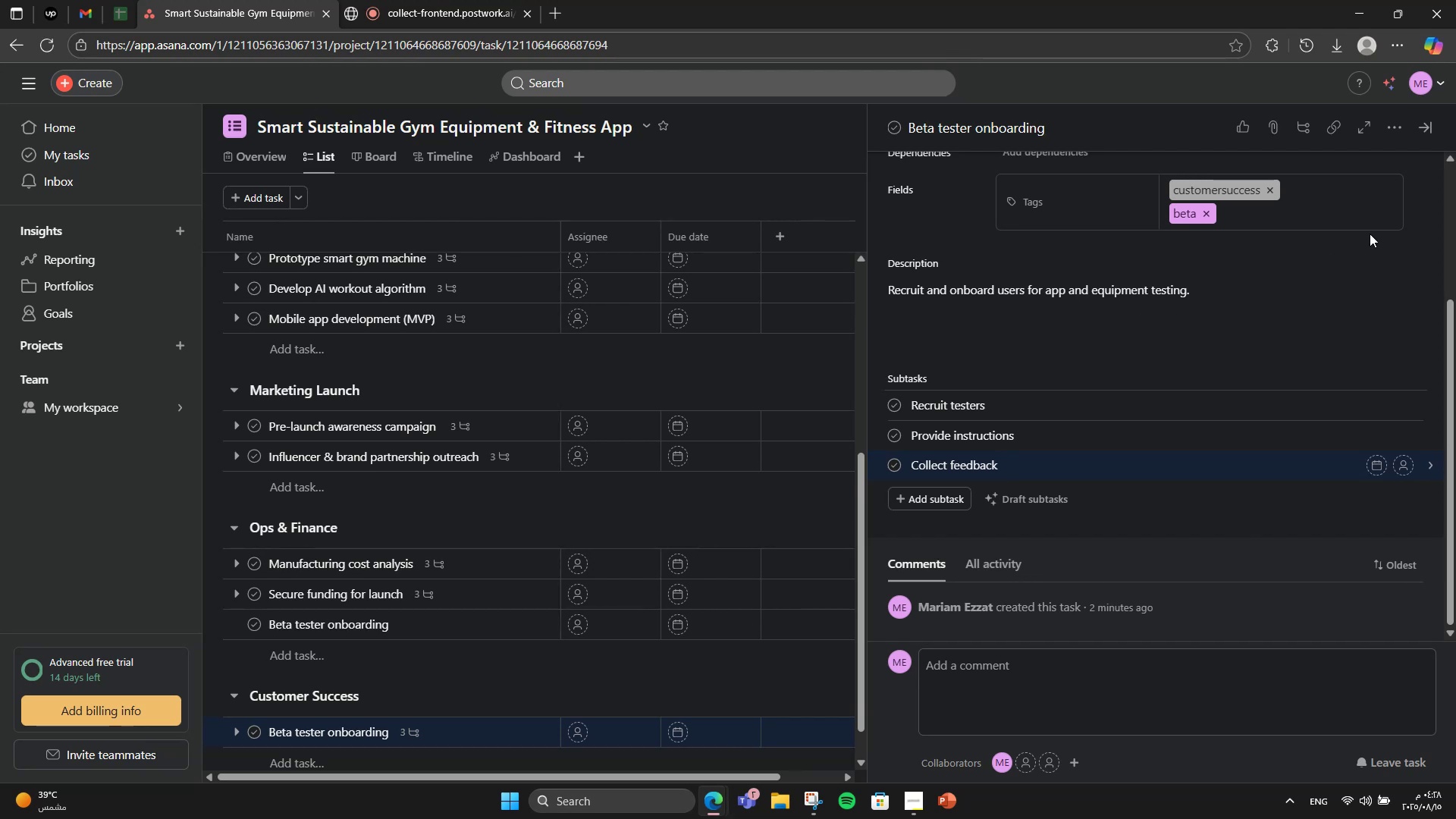 
left_click([1434, 129])
 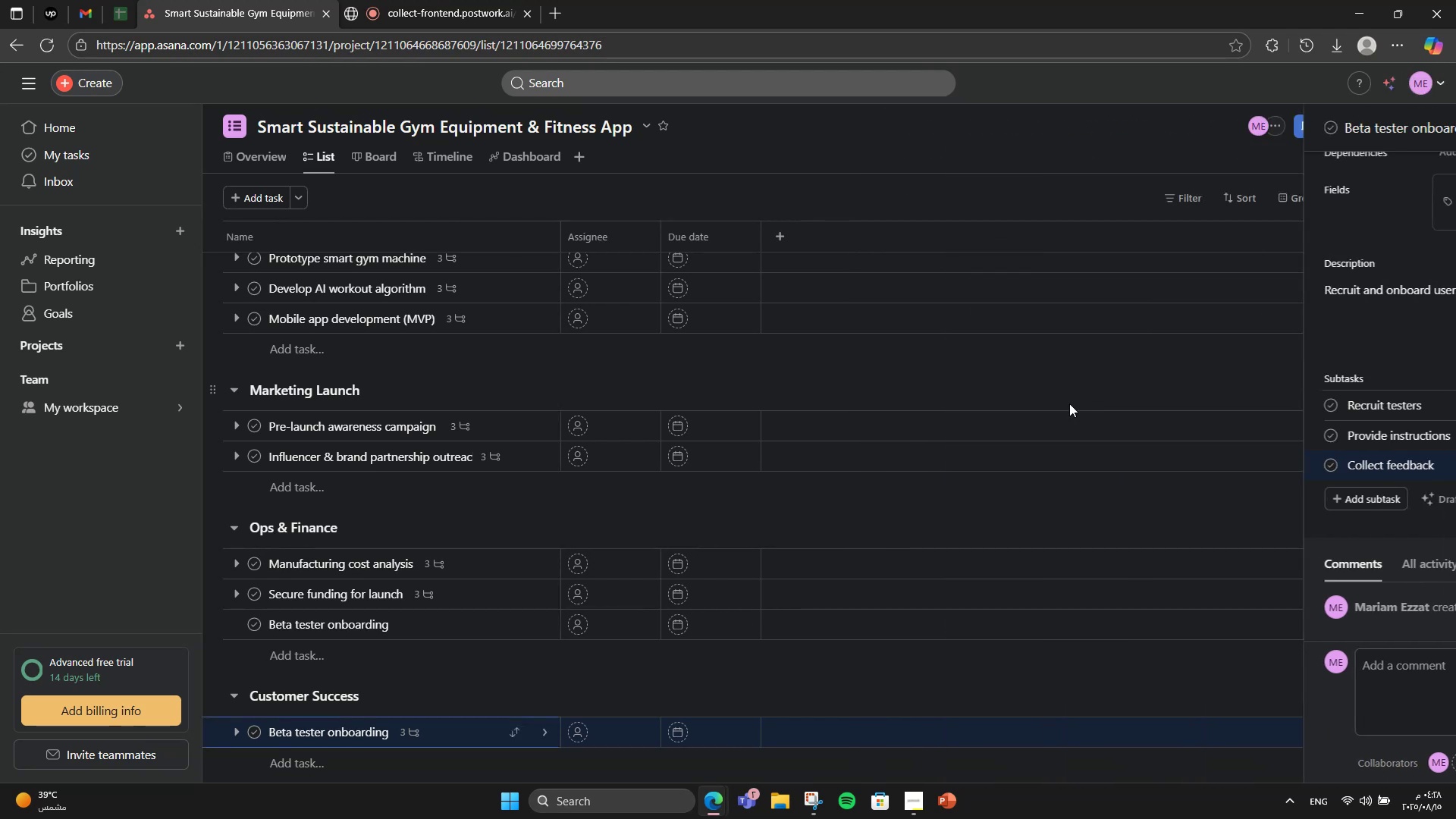 
scroll: coordinate [1056, 413], scroll_direction: down, amount: 1.0
 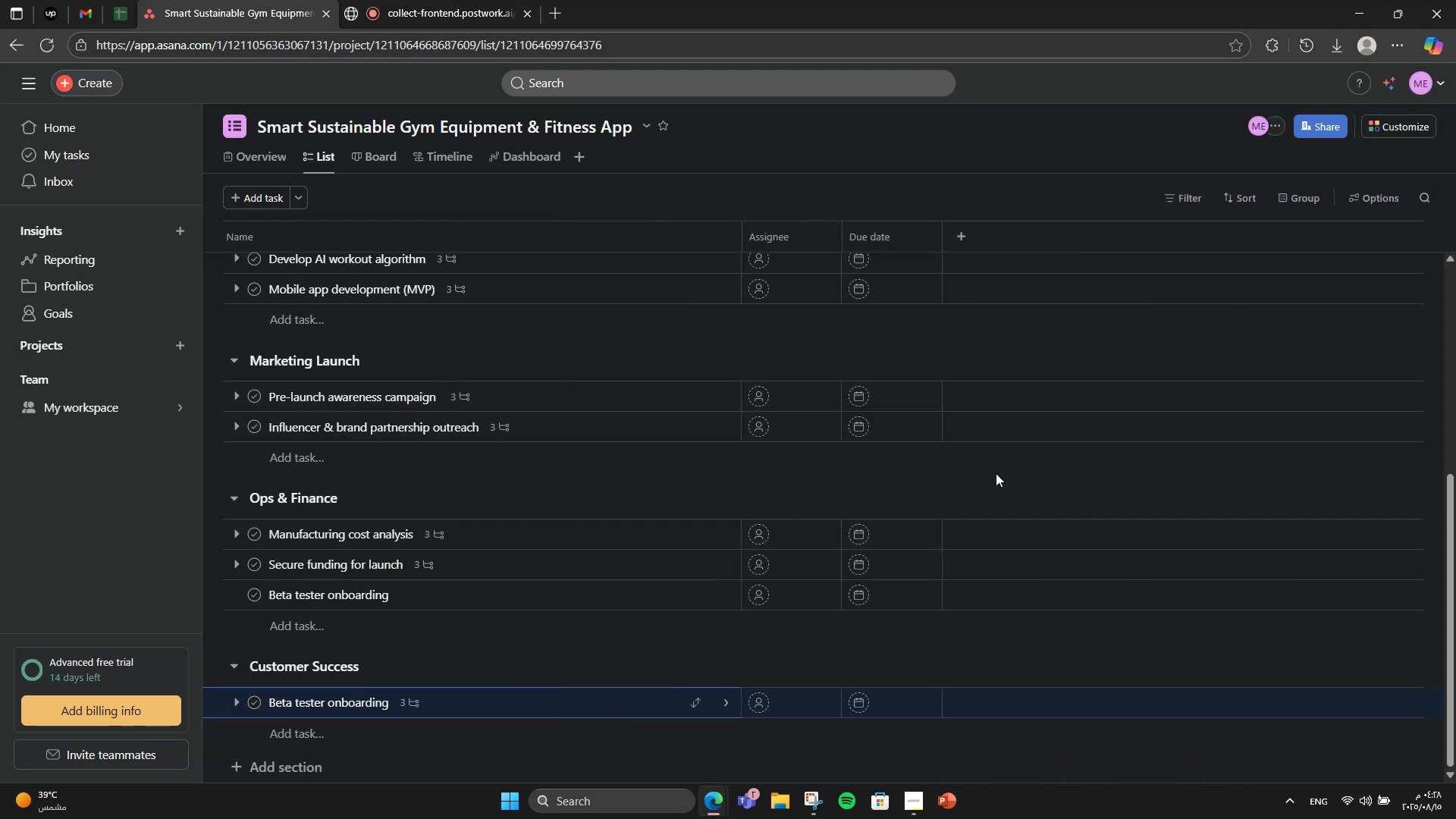 
wait(8.6)
 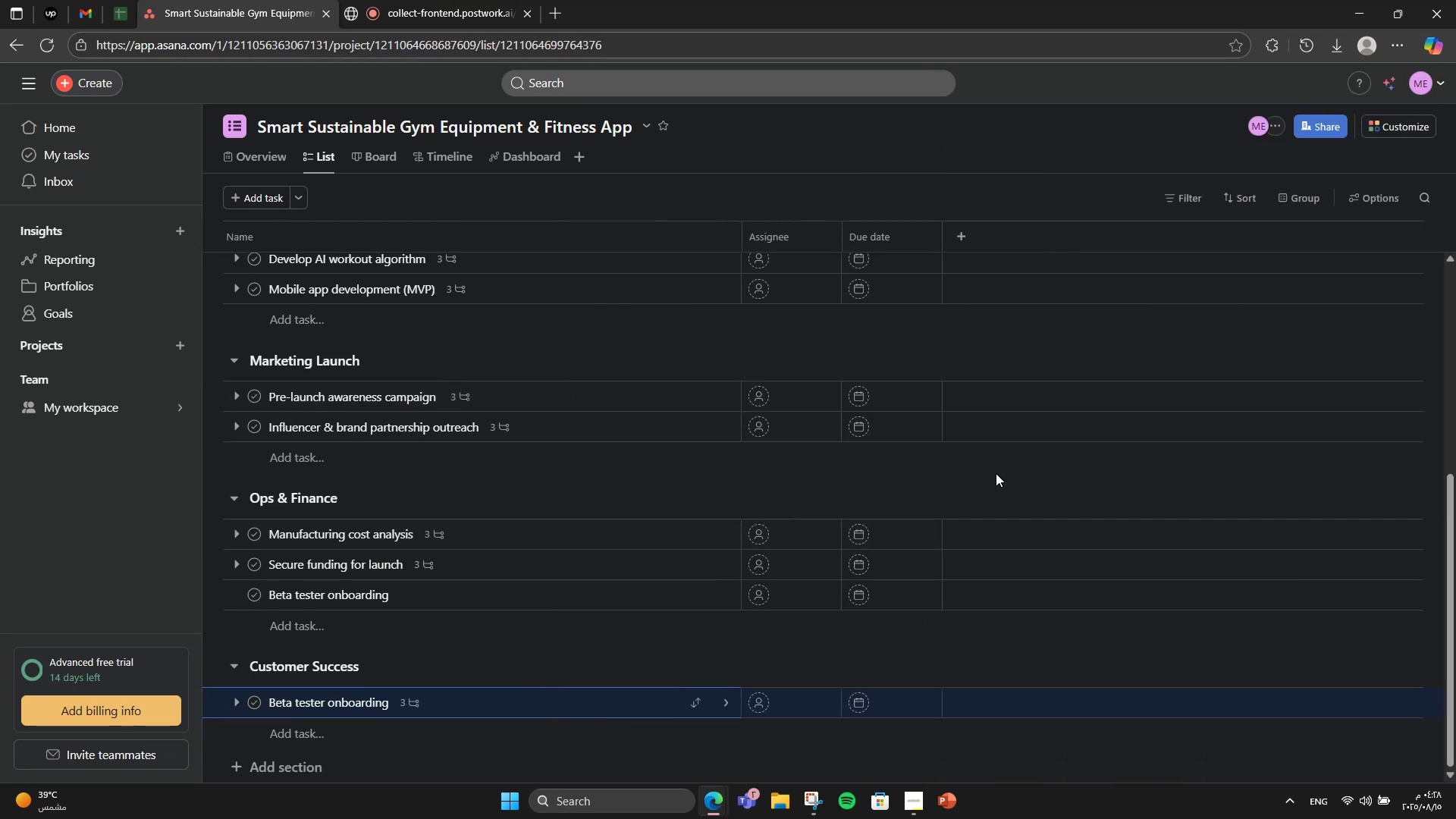 
scroll: coordinate [996, 473], scroll_direction: up, amount: 3.0
 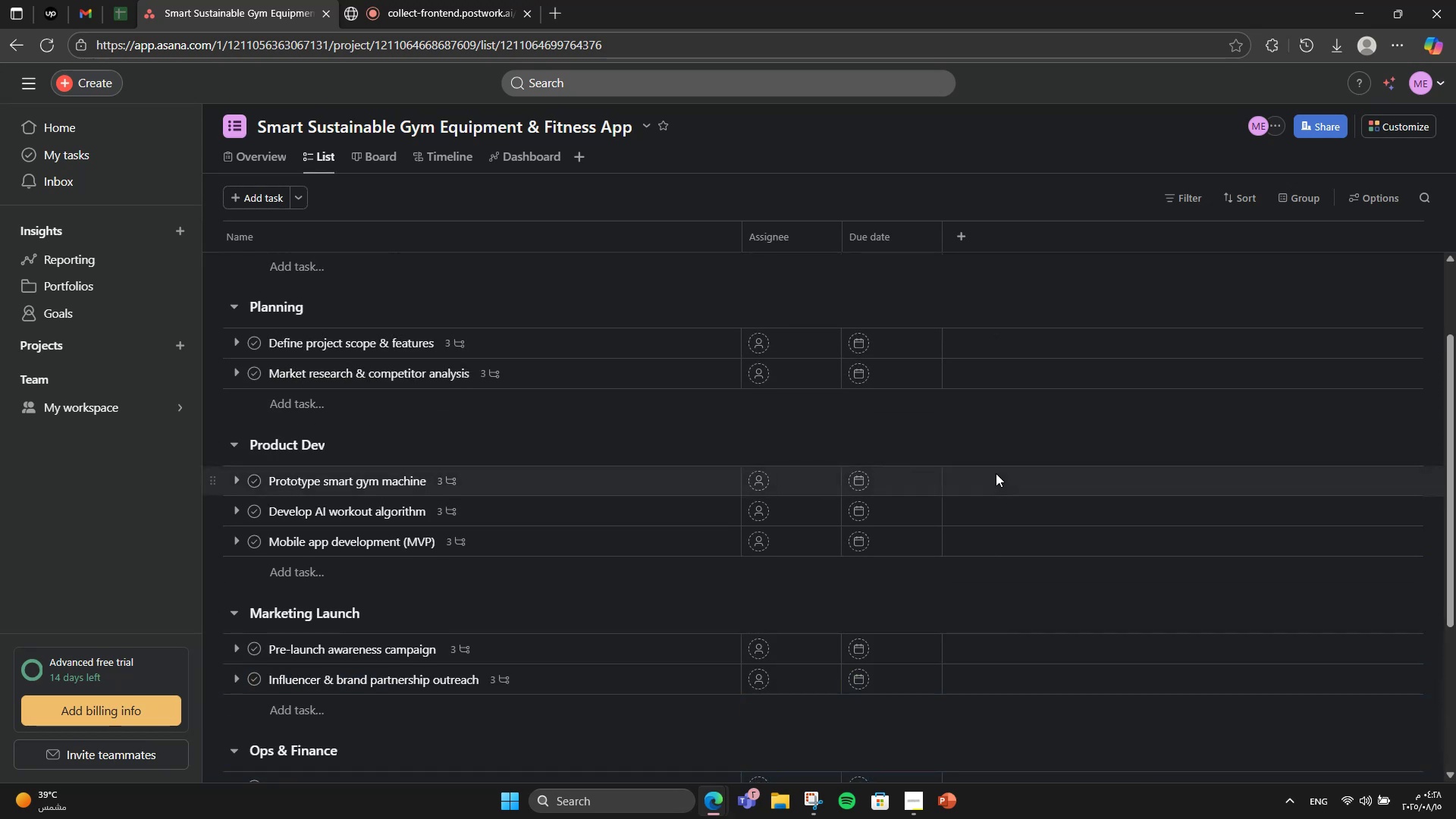 
scroll: coordinate [996, 473], scroll_direction: down, amount: 4.0
 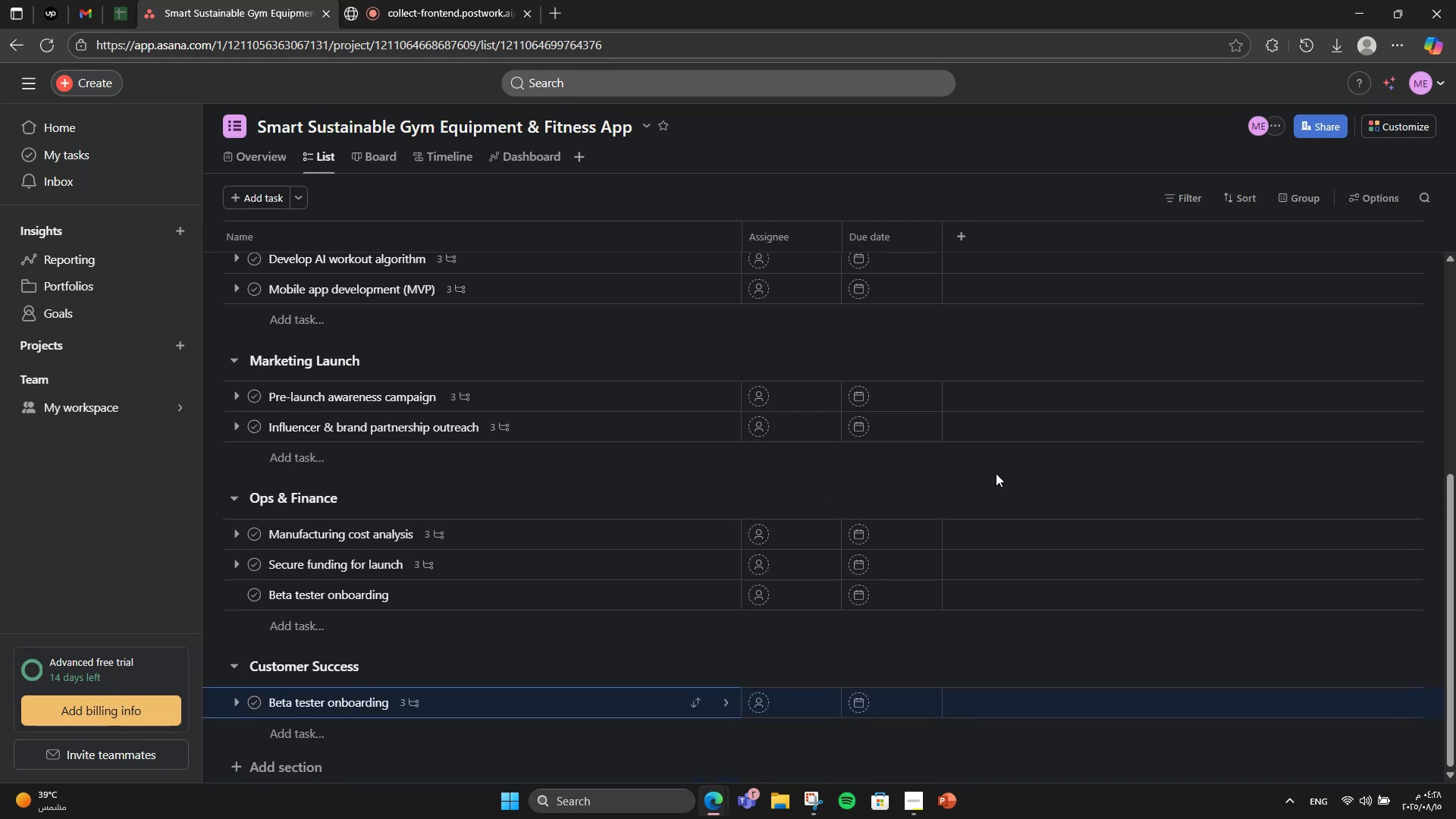 
left_click([357, 0])
 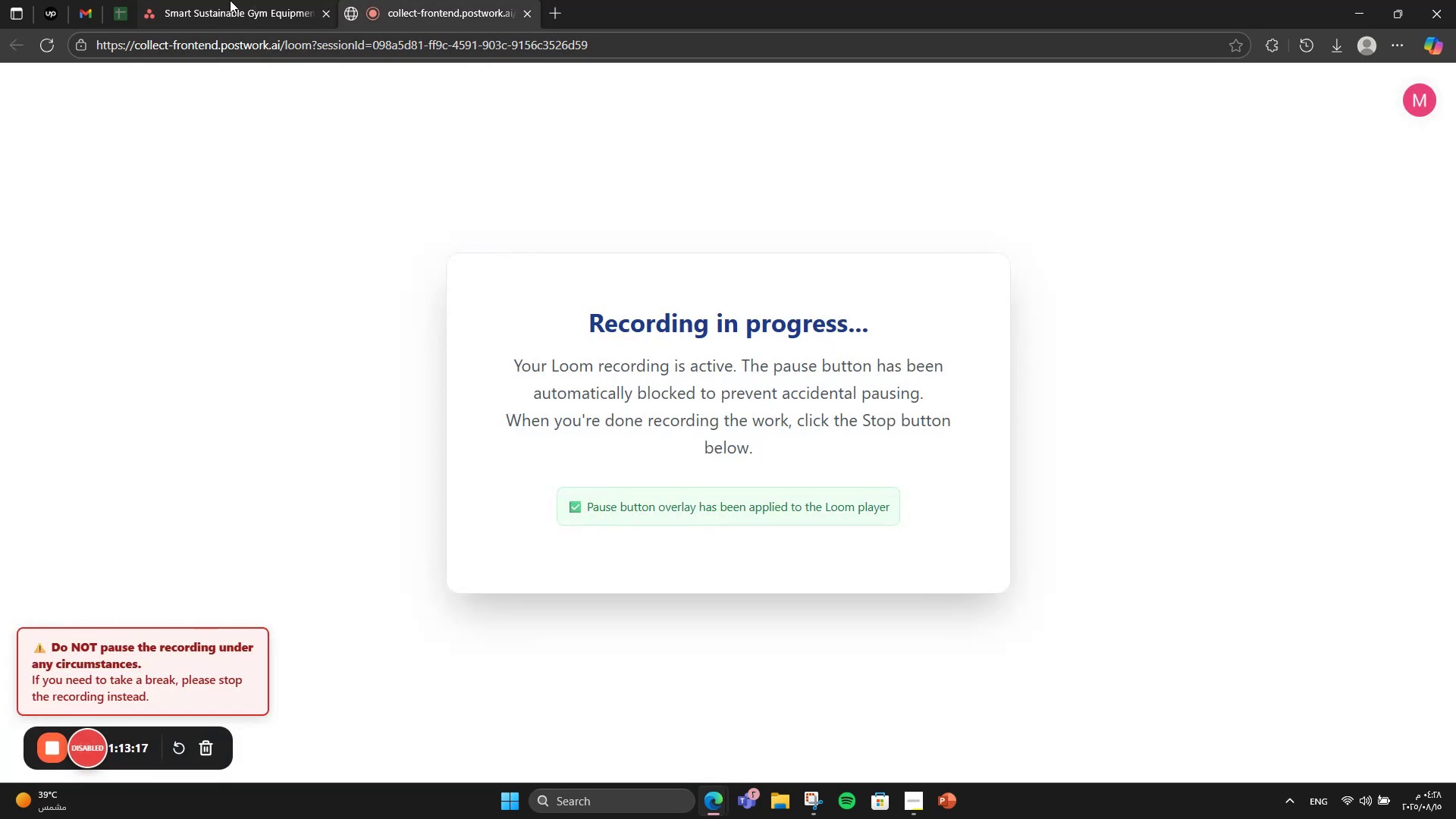 
double_click([231, 0])
 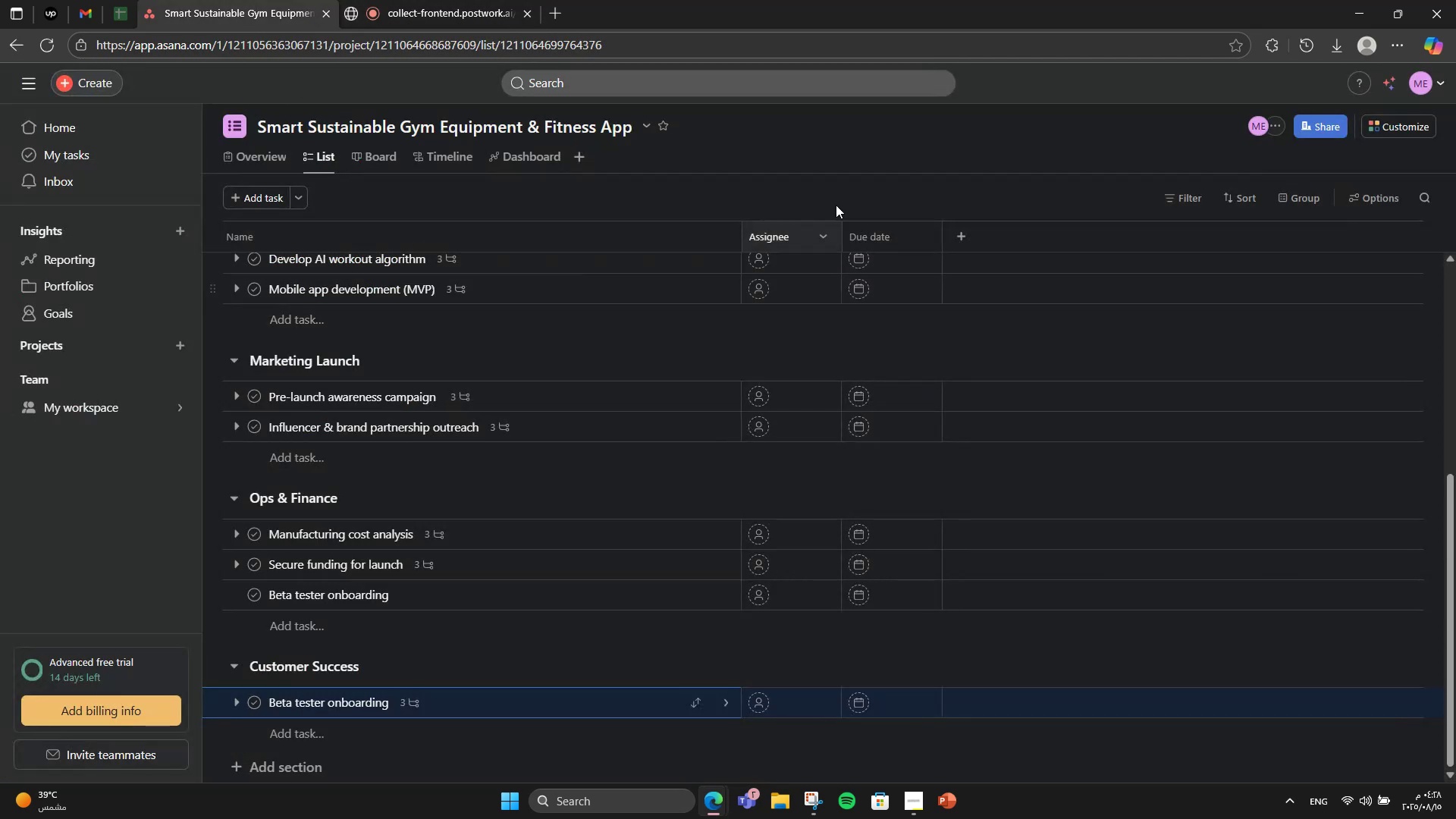 
scroll: coordinate [861, 375], scroll_direction: up, amount: 7.0
 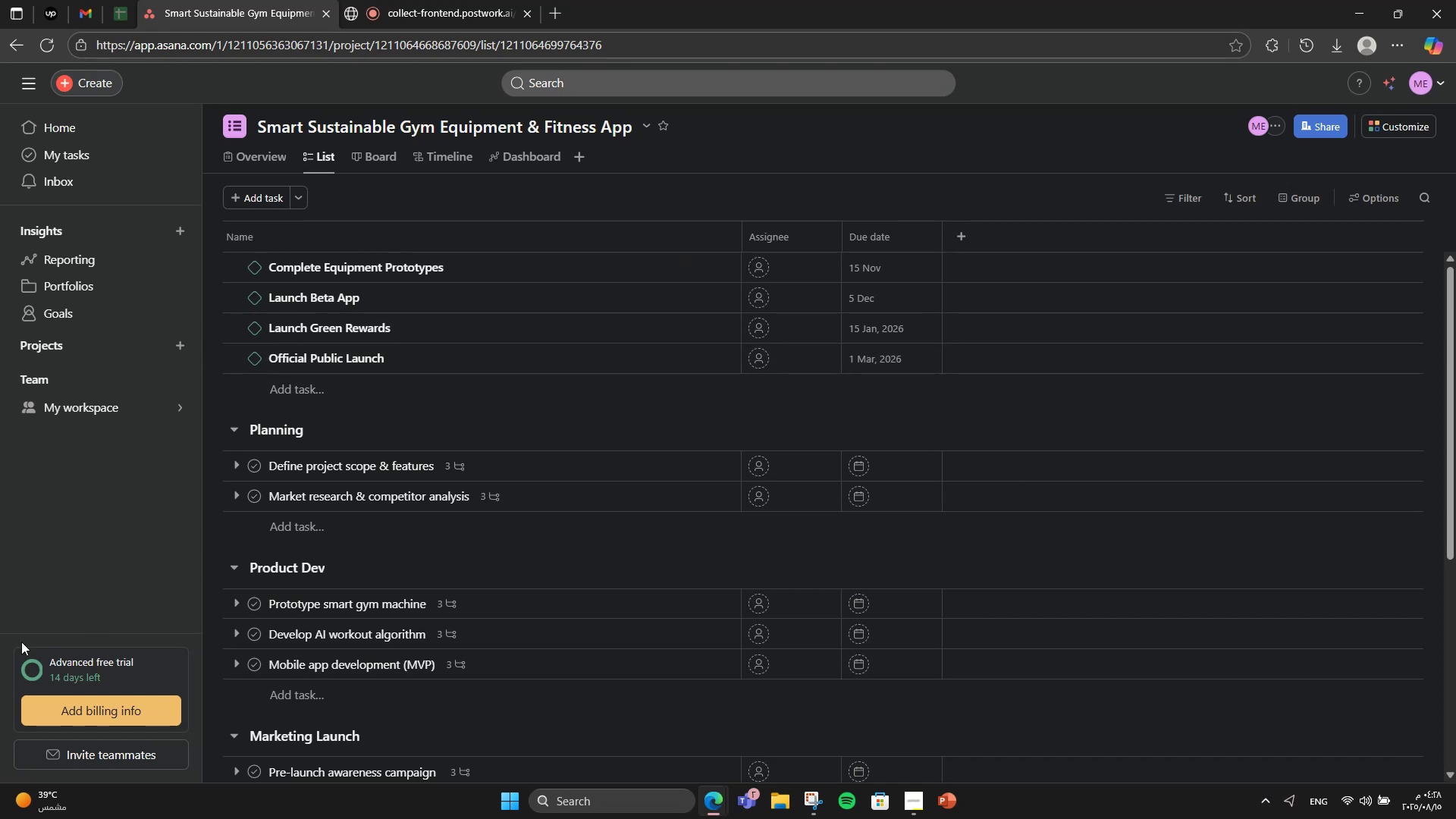 
wait(11.28)
 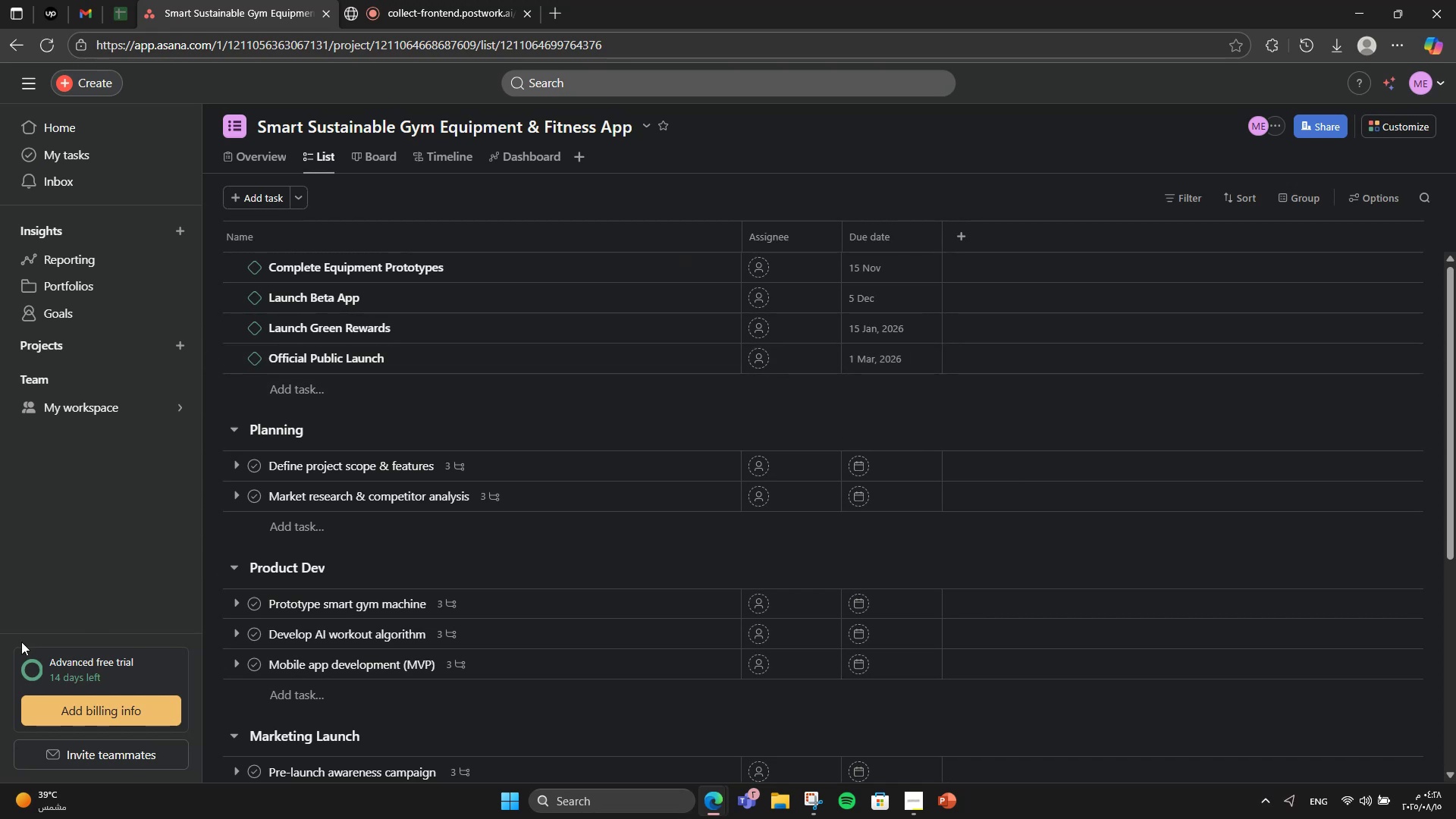 
left_click([969, 225])
 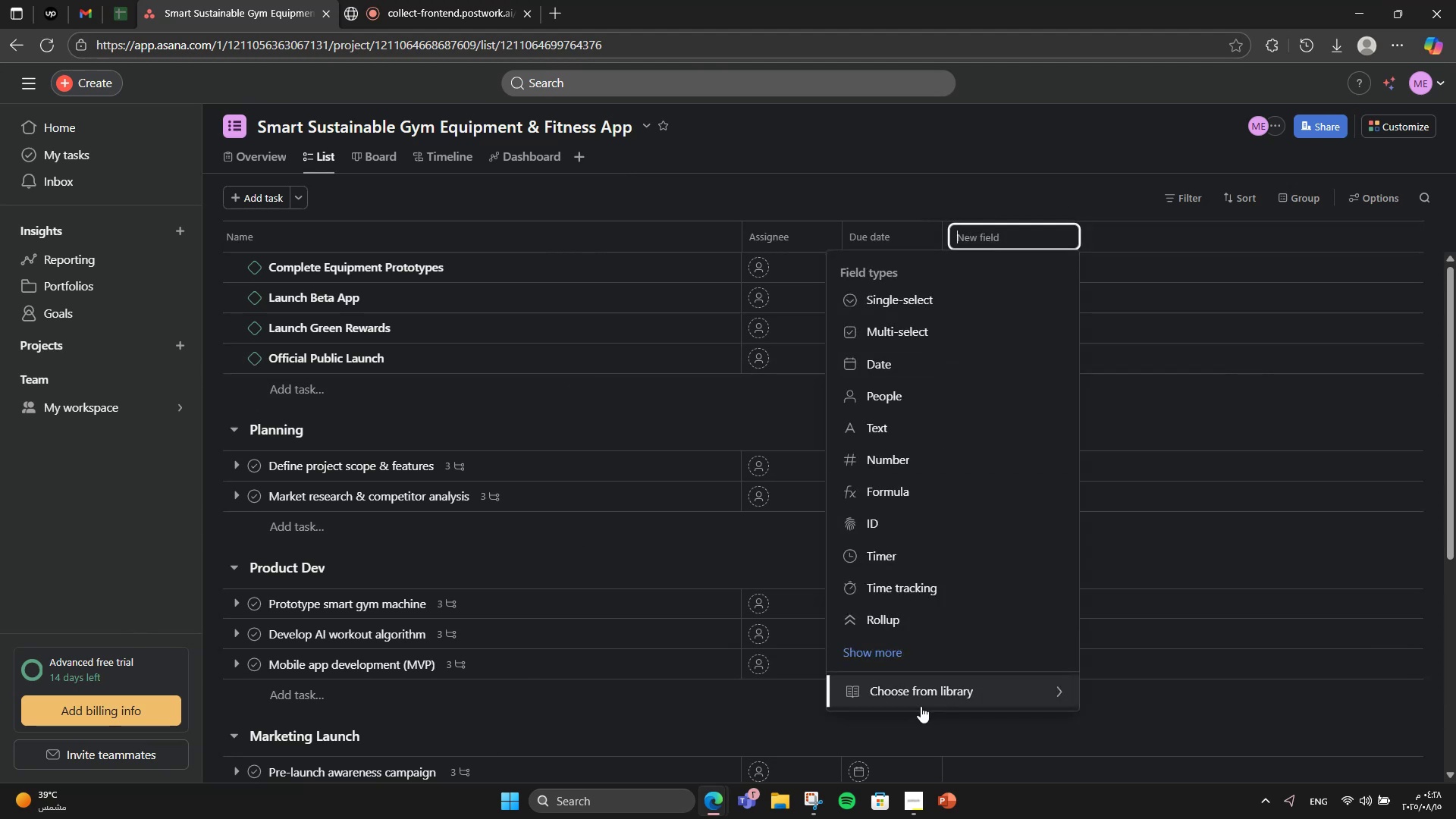 
left_click([921, 708])
 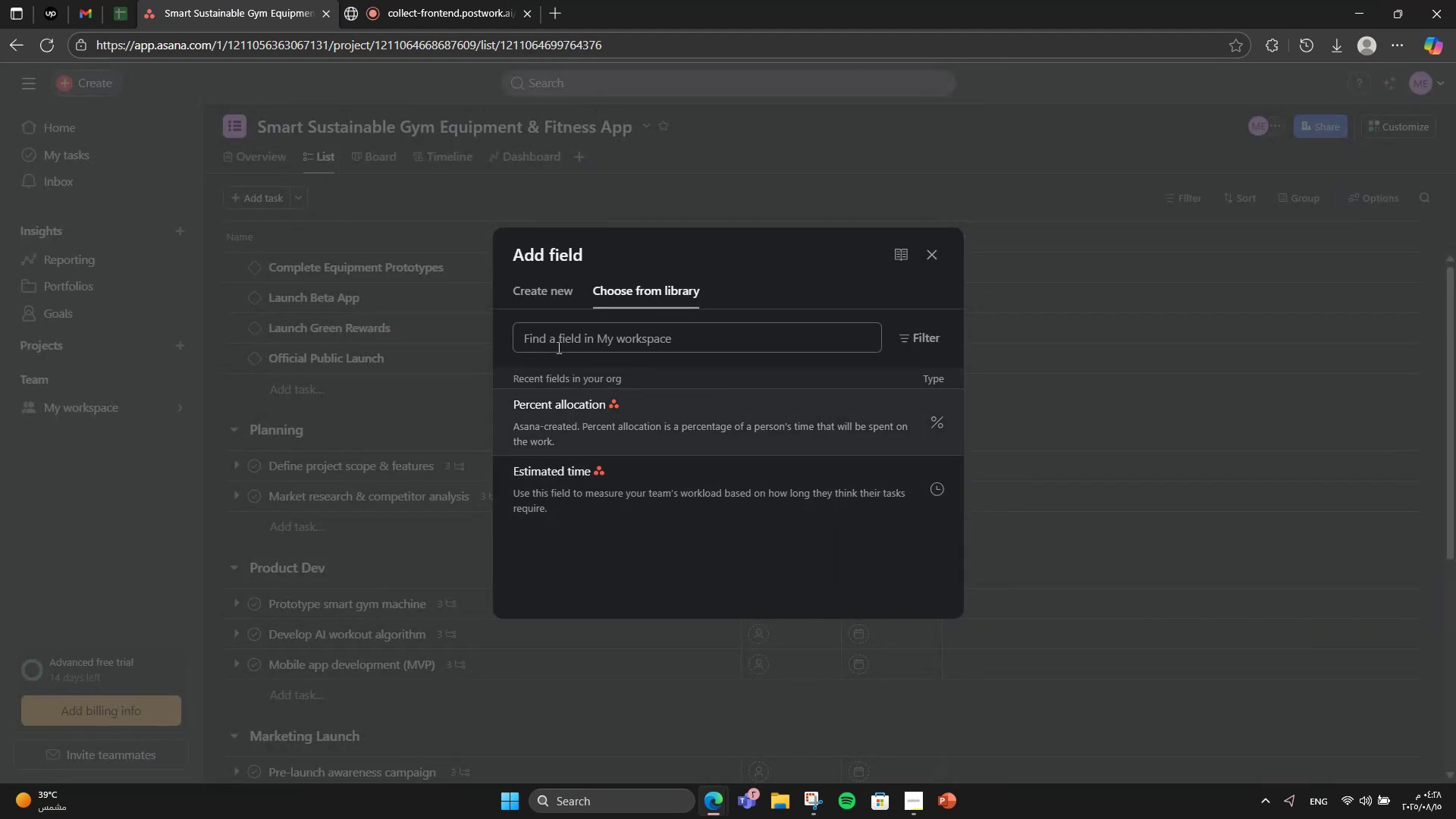 
left_click([598, 460])
 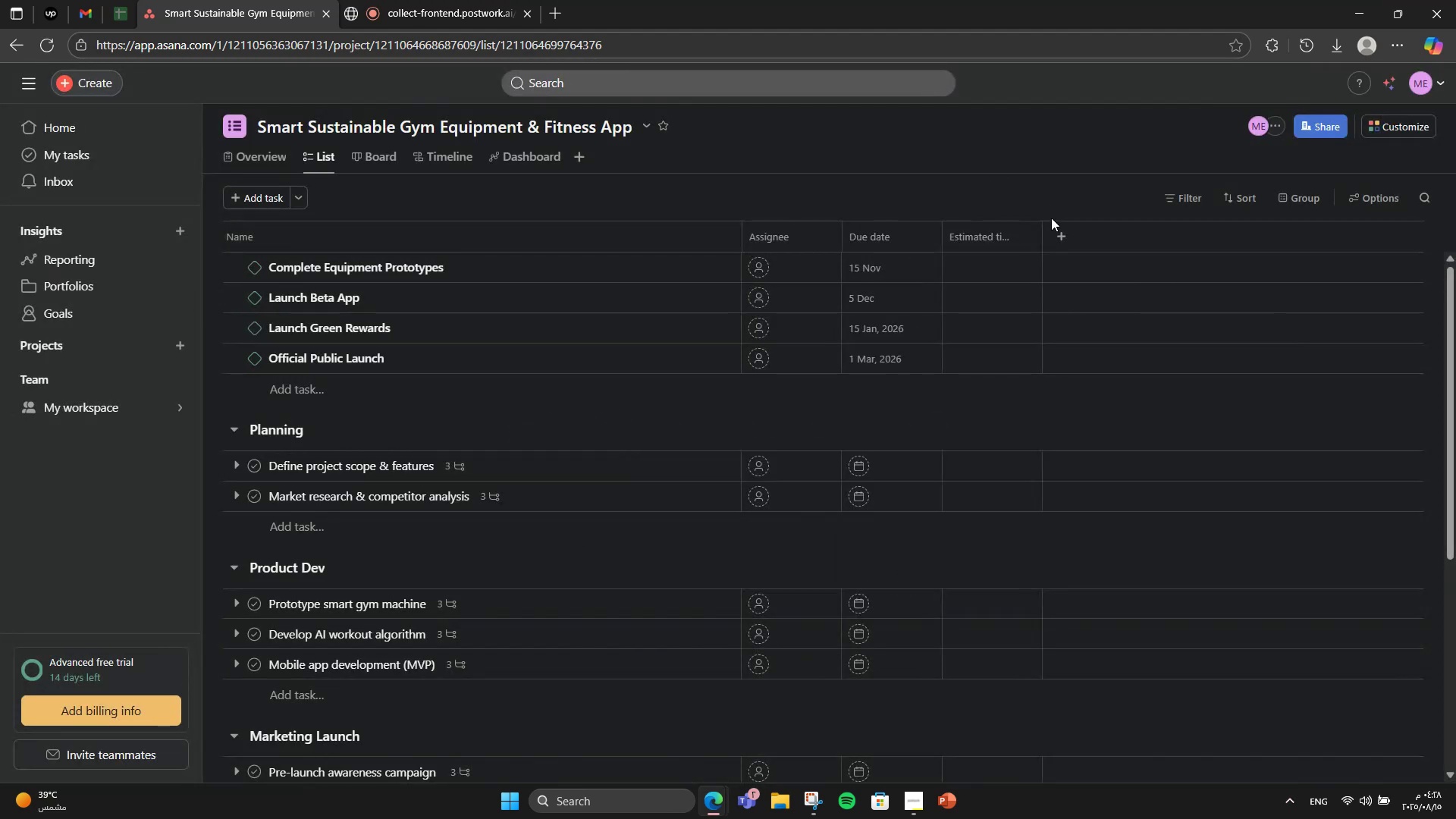 
left_click([1053, 225])
 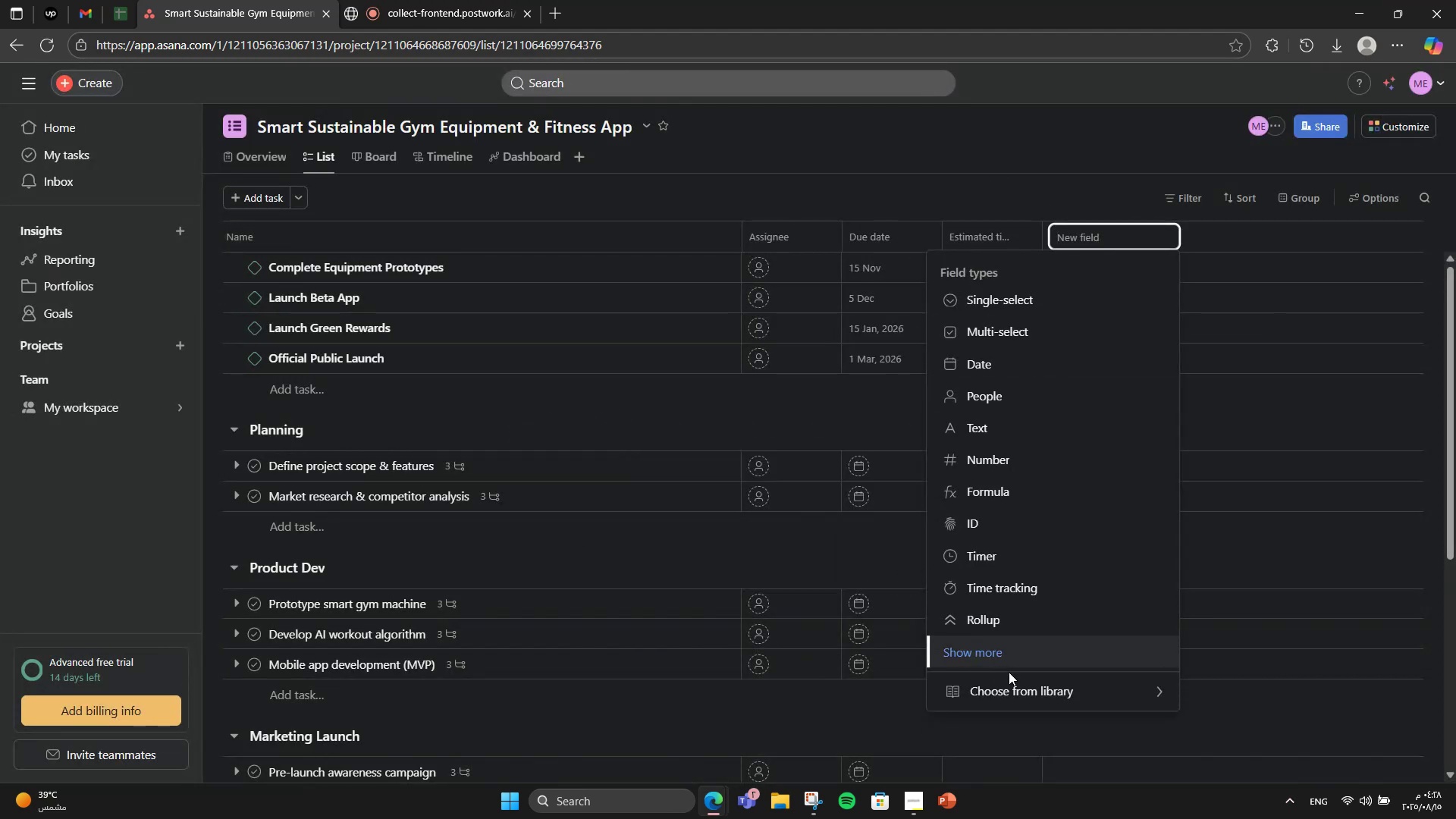 
left_click([1009, 679])
 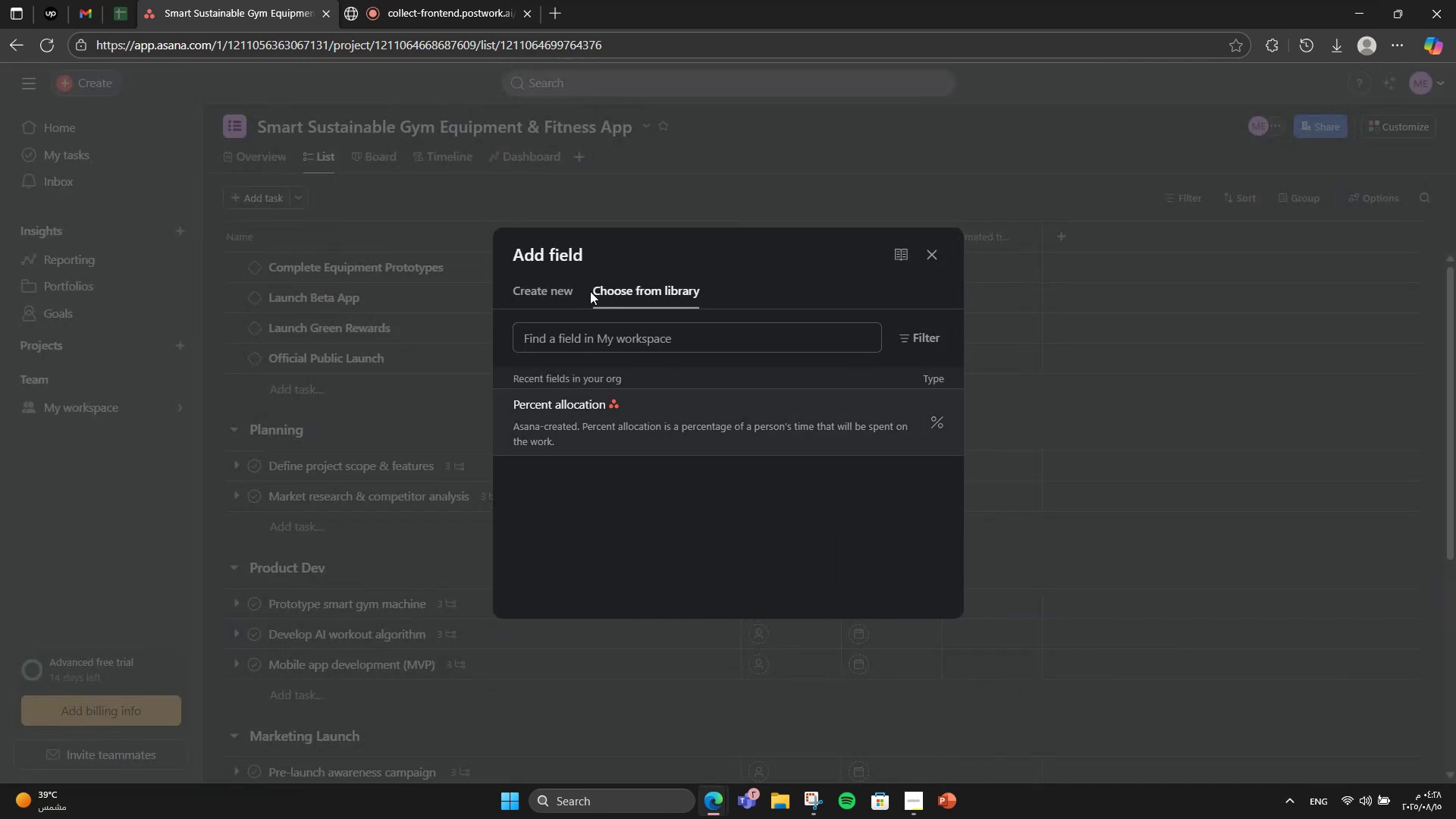 
left_click([573, 286])
 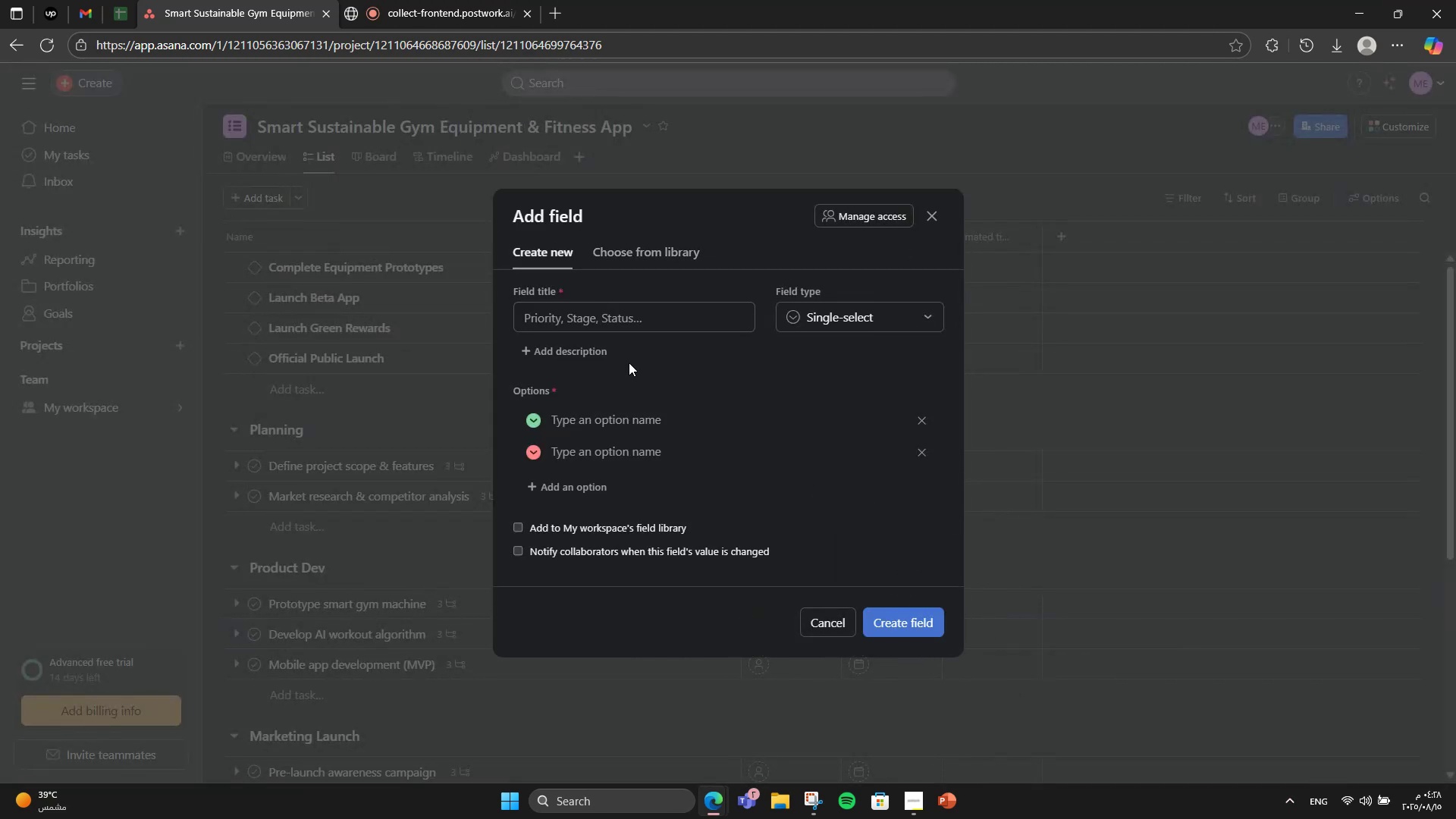 
left_click([620, 316])
 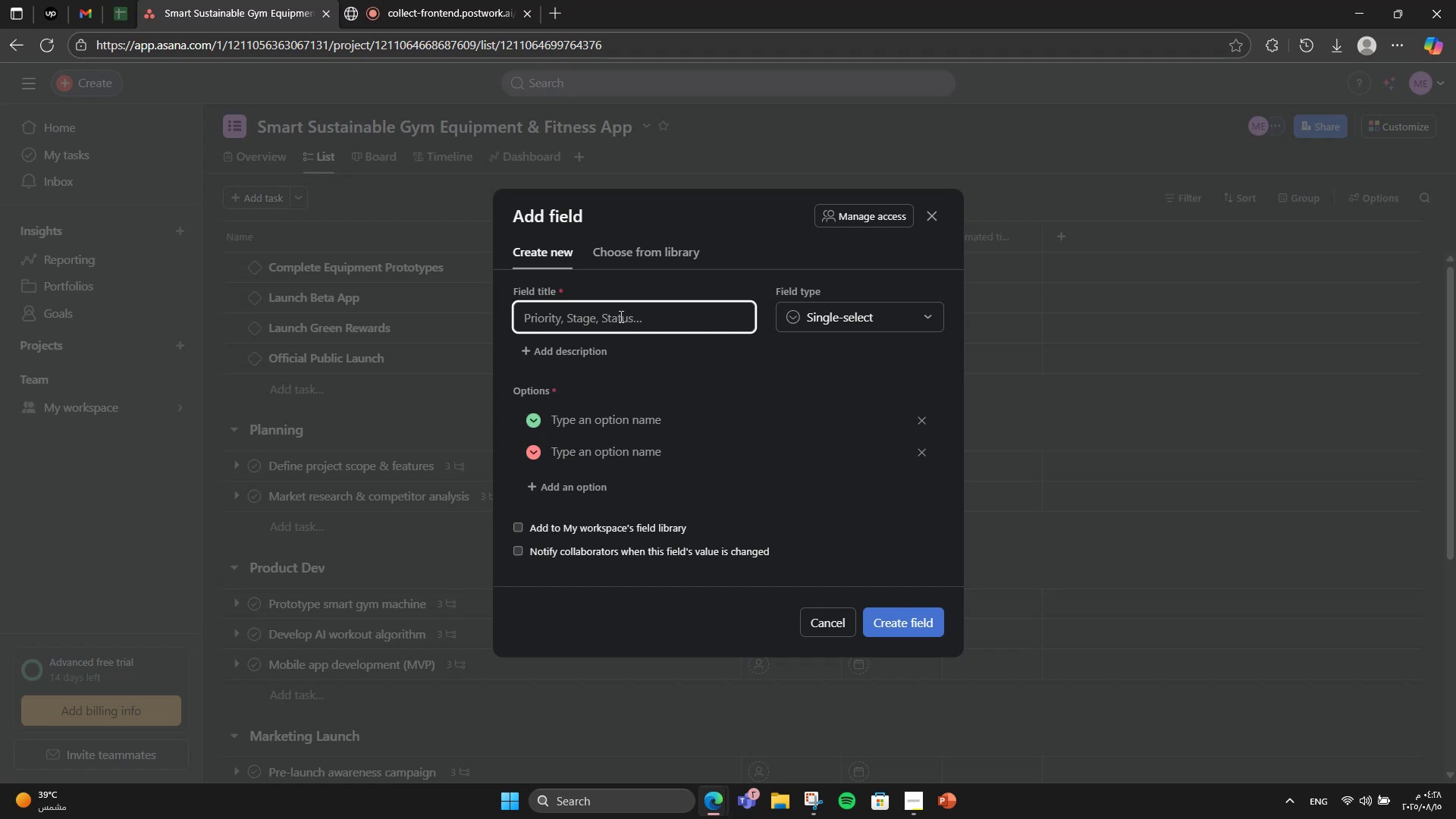 
type(Priority)
 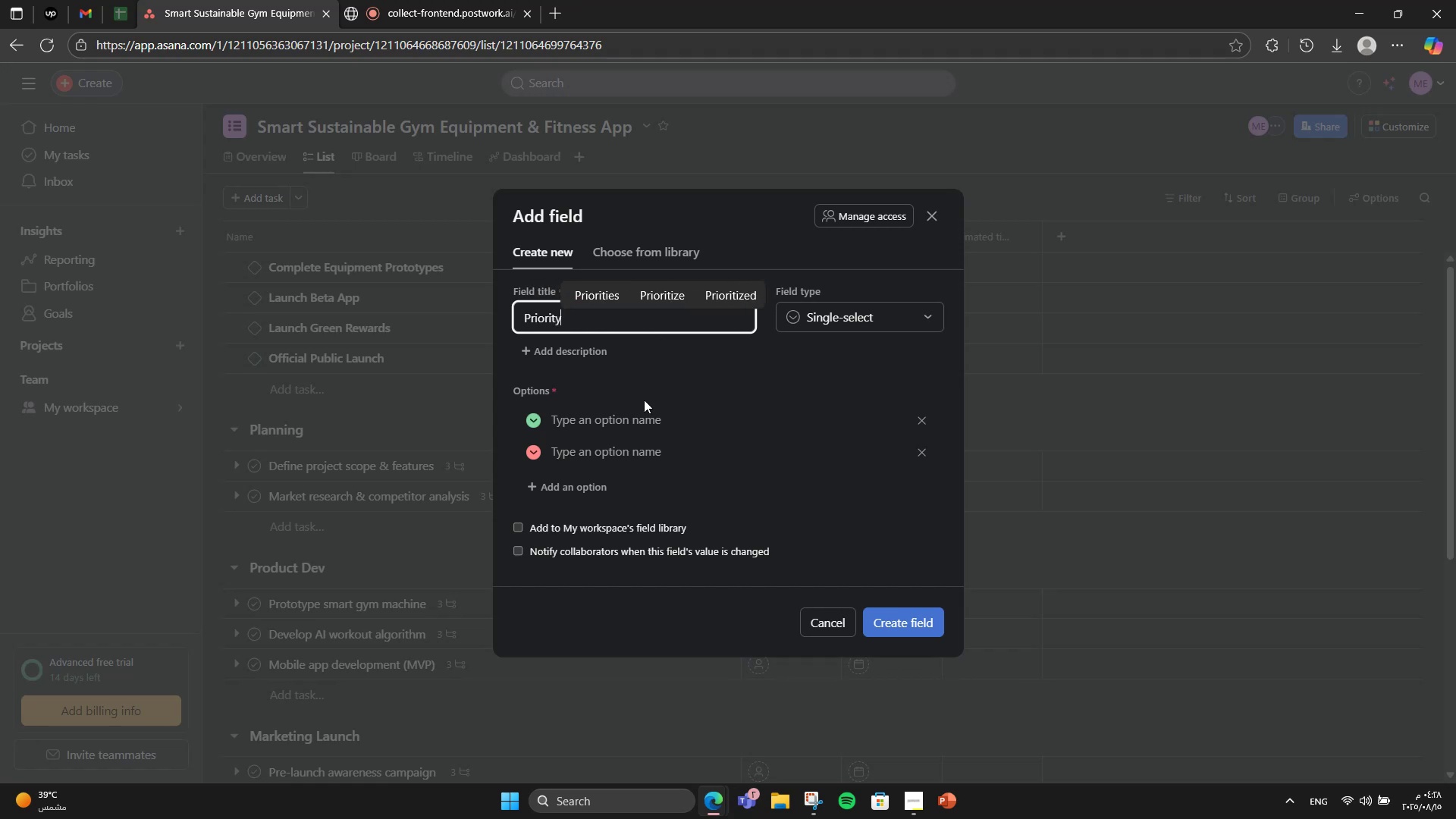 
left_click([645, 419])
 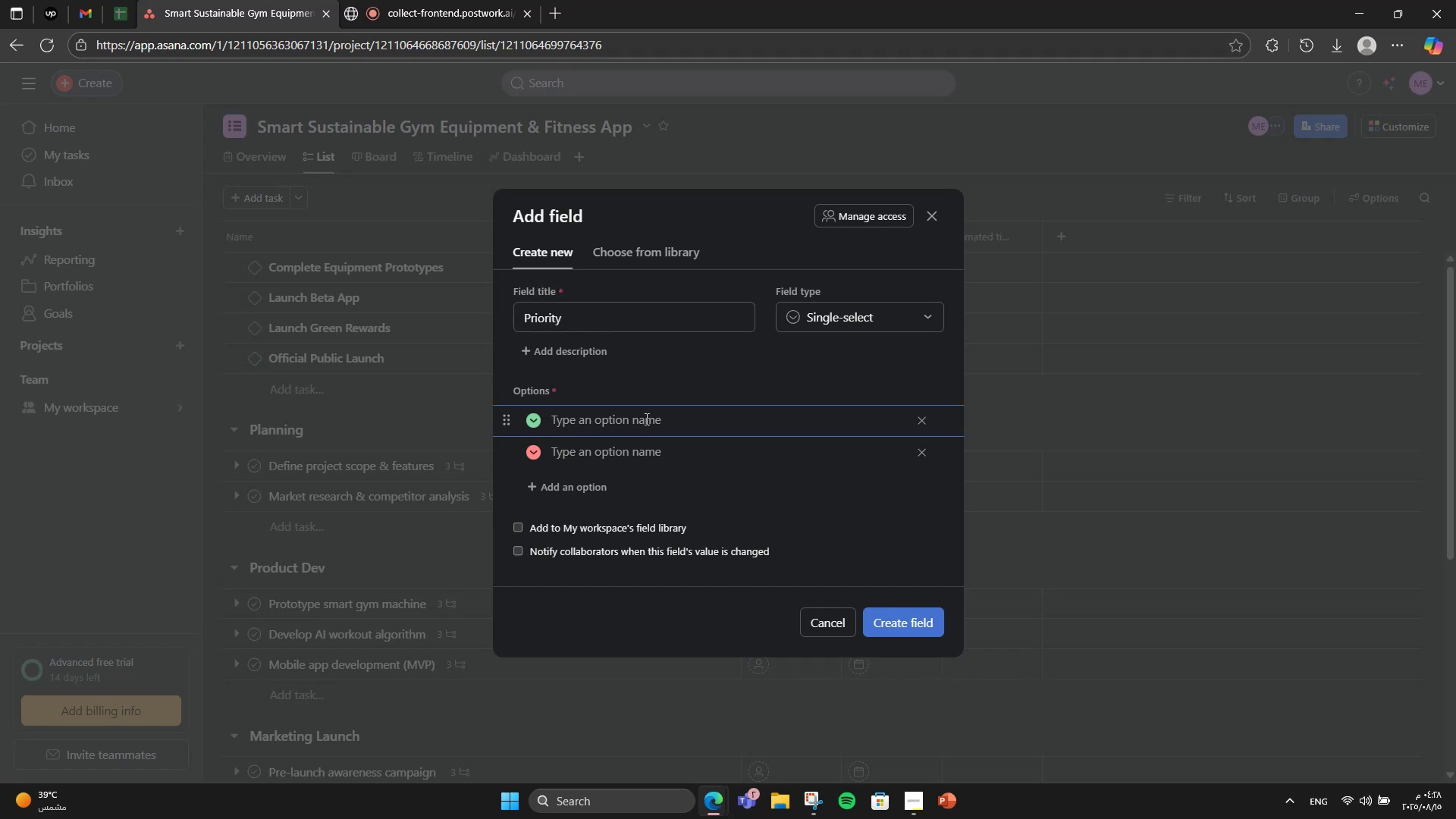 
type(High)
 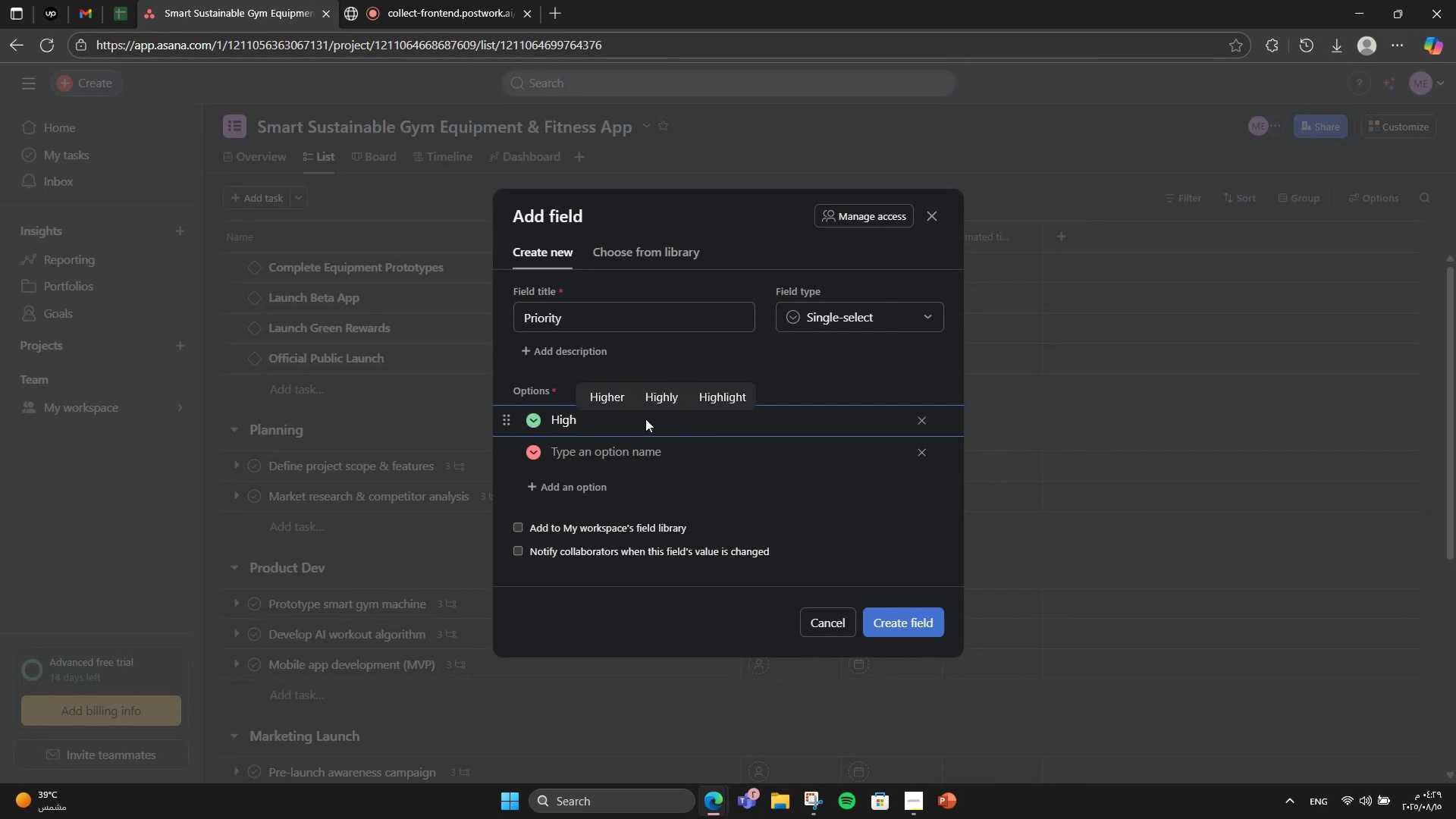 
key(Enter)
 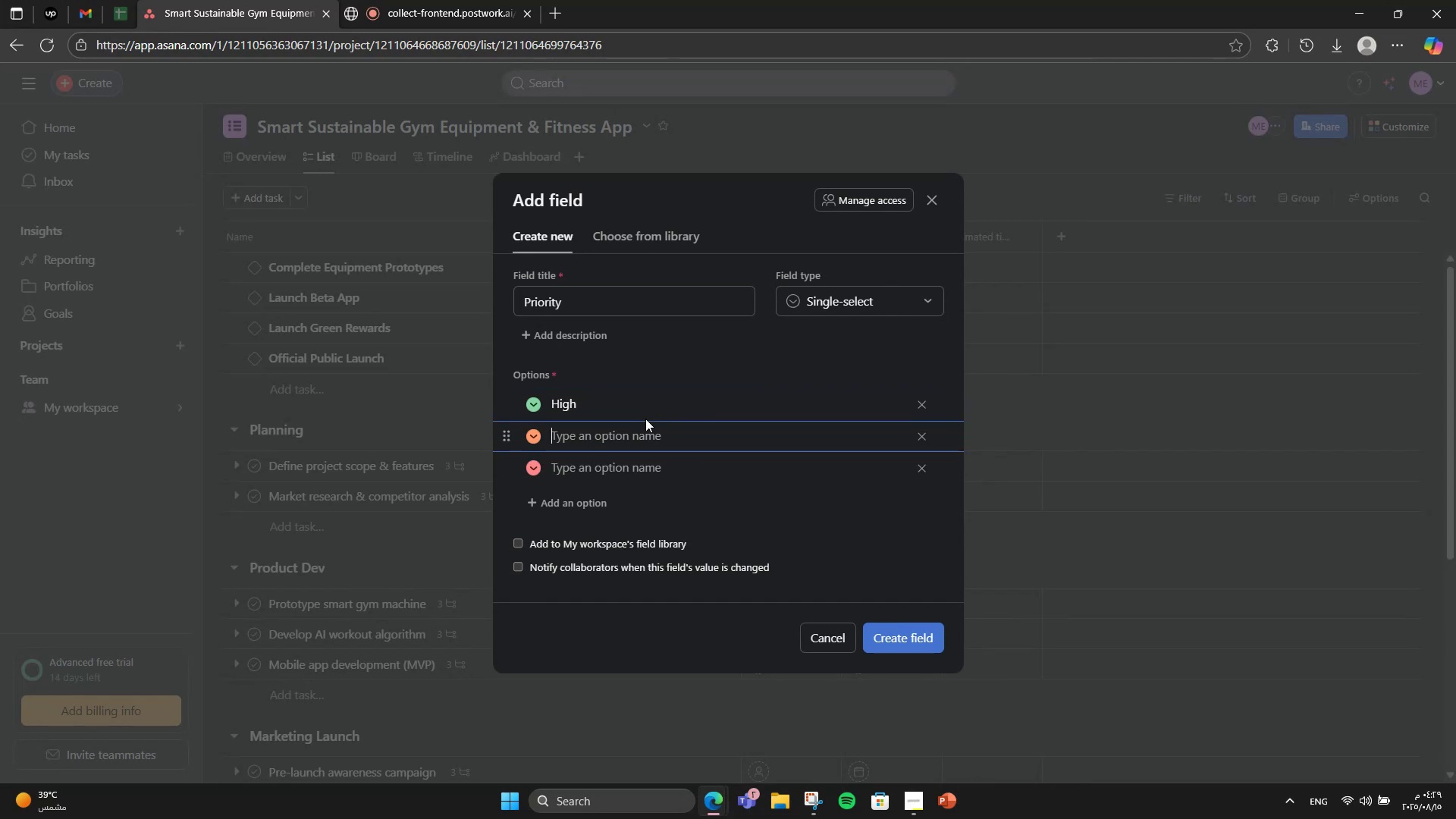 
type(Low)
 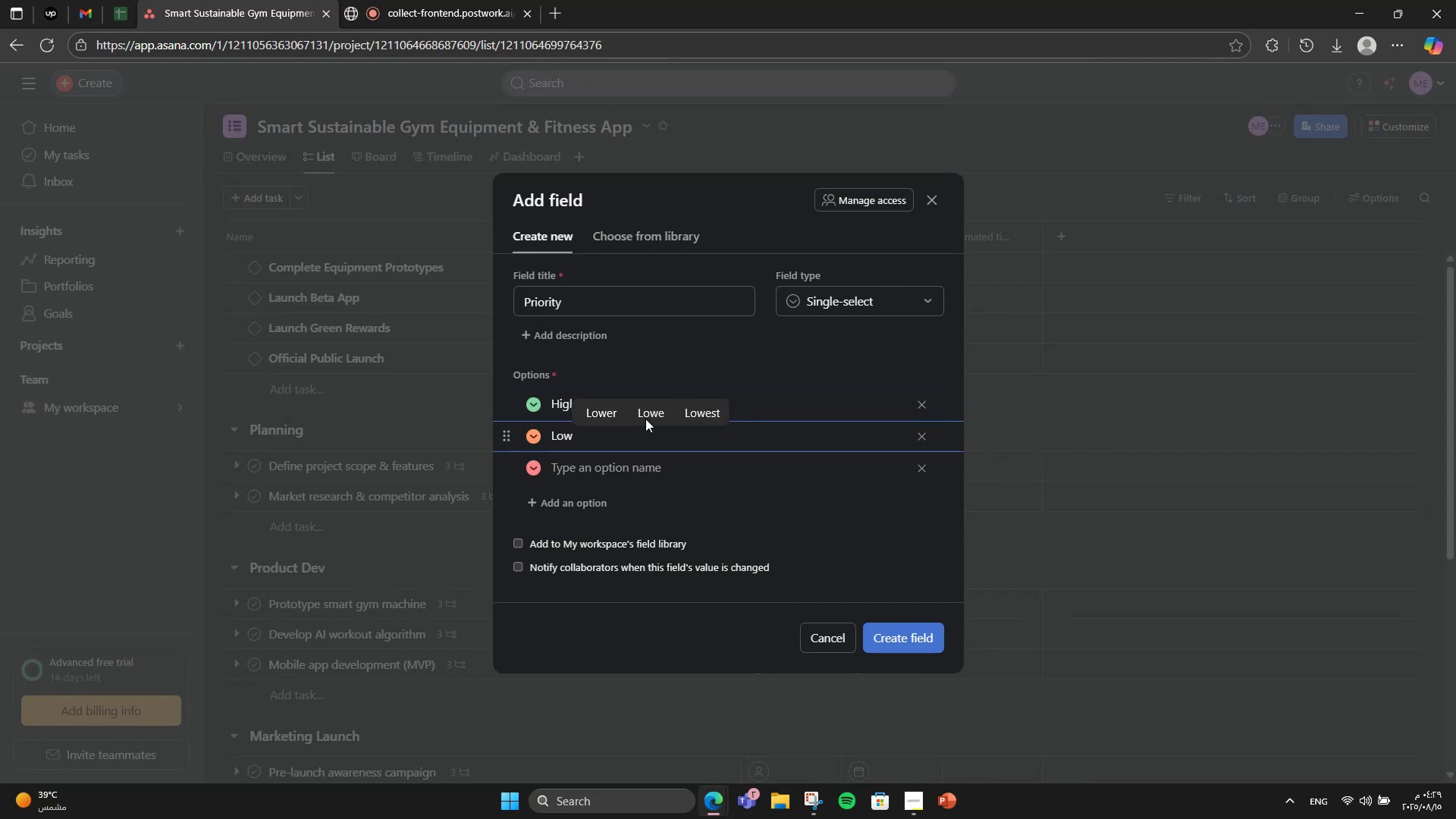 
key(Enter)
 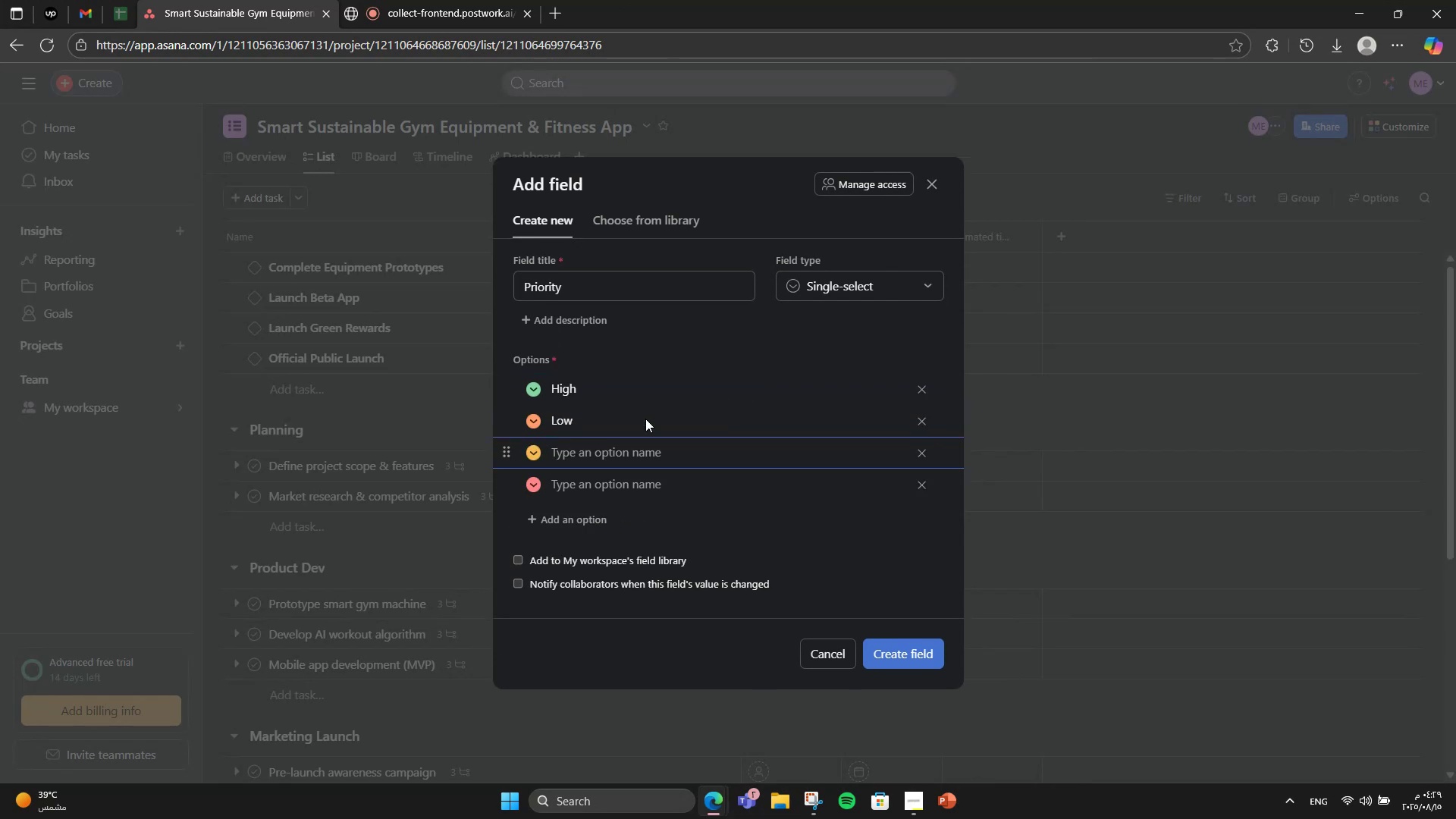 
type(Medium)
 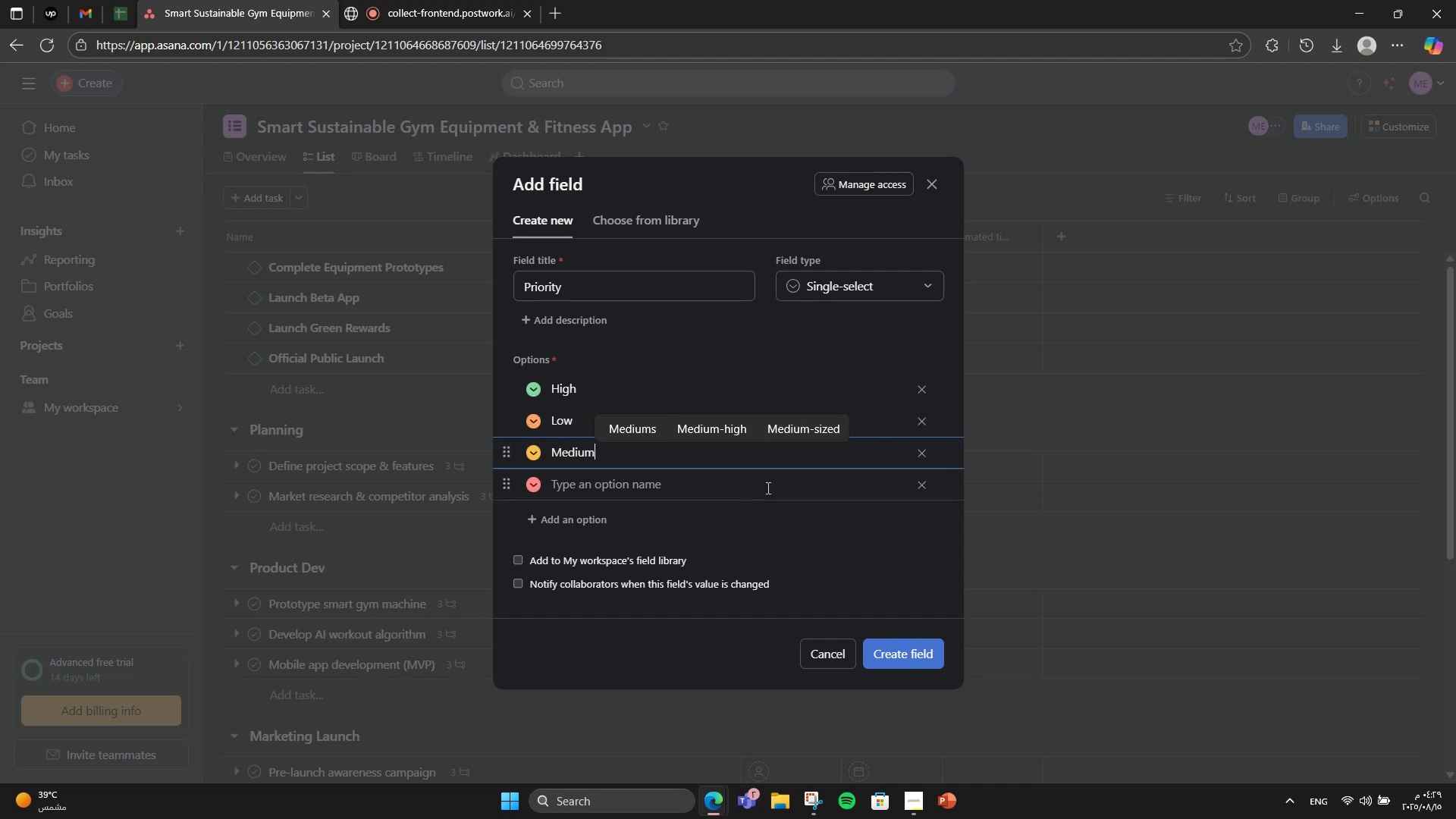 
left_click([921, 482])
 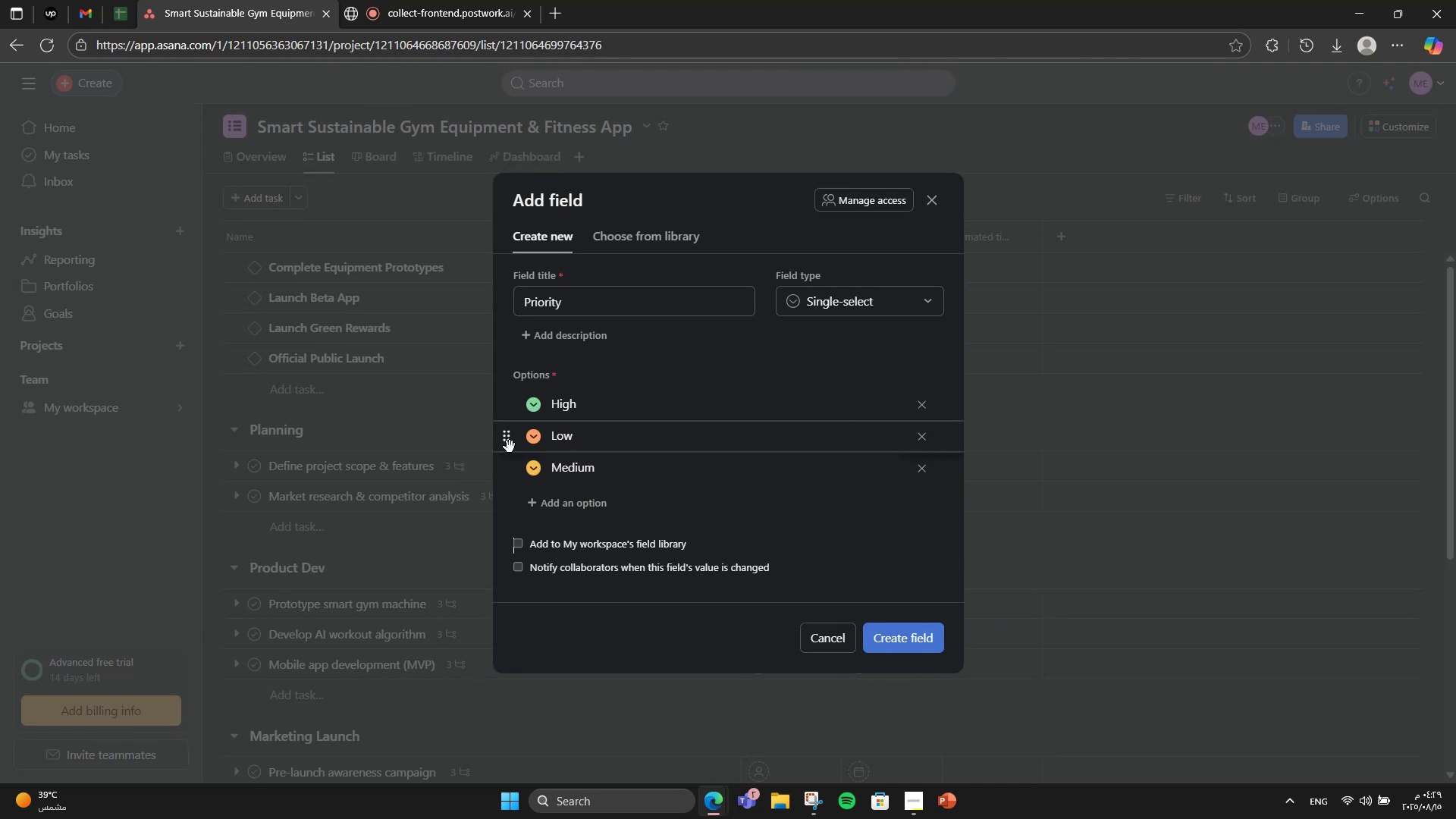 
left_click_drag(start_coordinate=[511, 447], to_coordinate=[511, 483])
 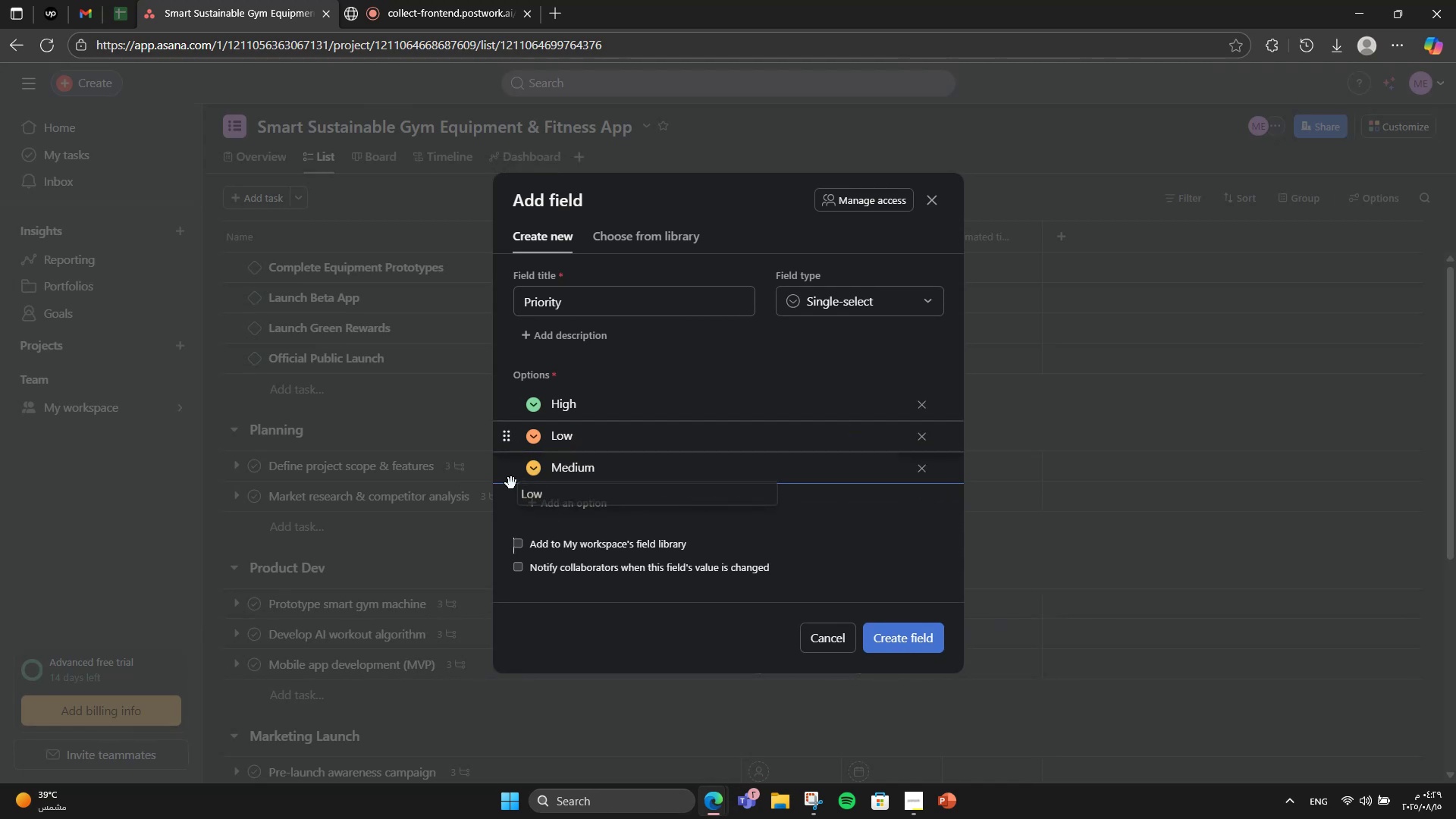 
left_click([511, 483])
 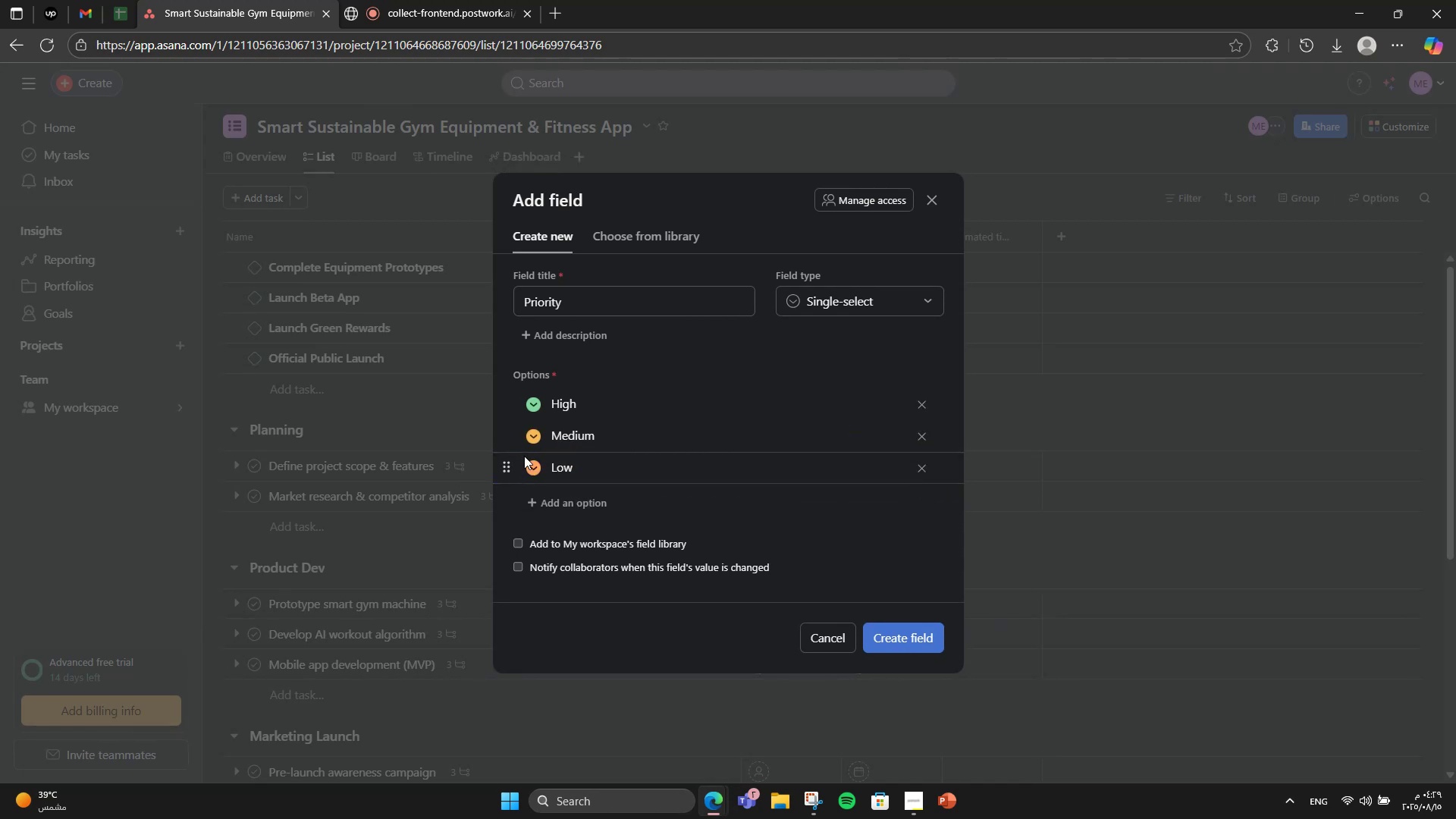 
left_click([532, 440])
 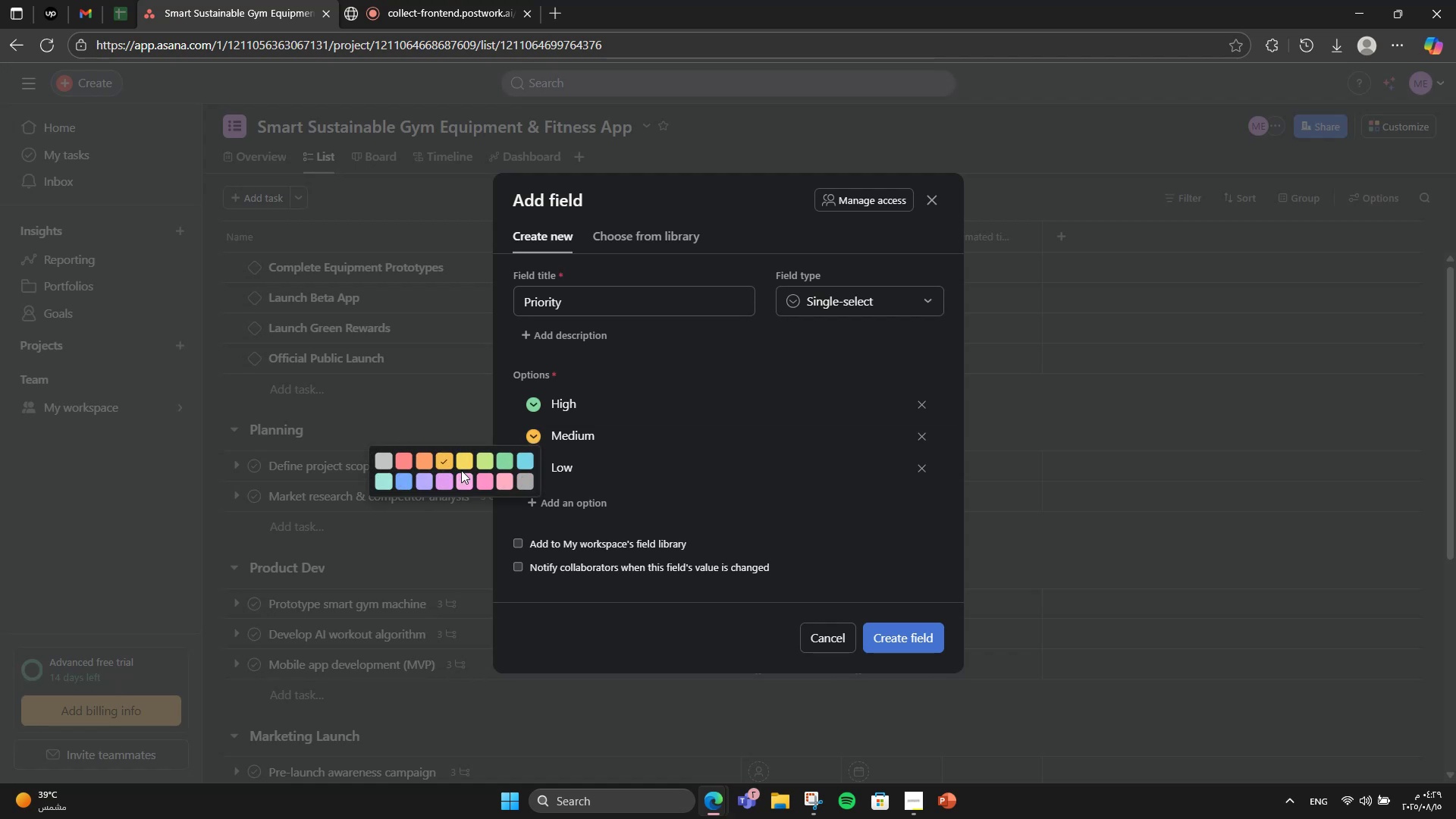 
left_click([462, 463])
 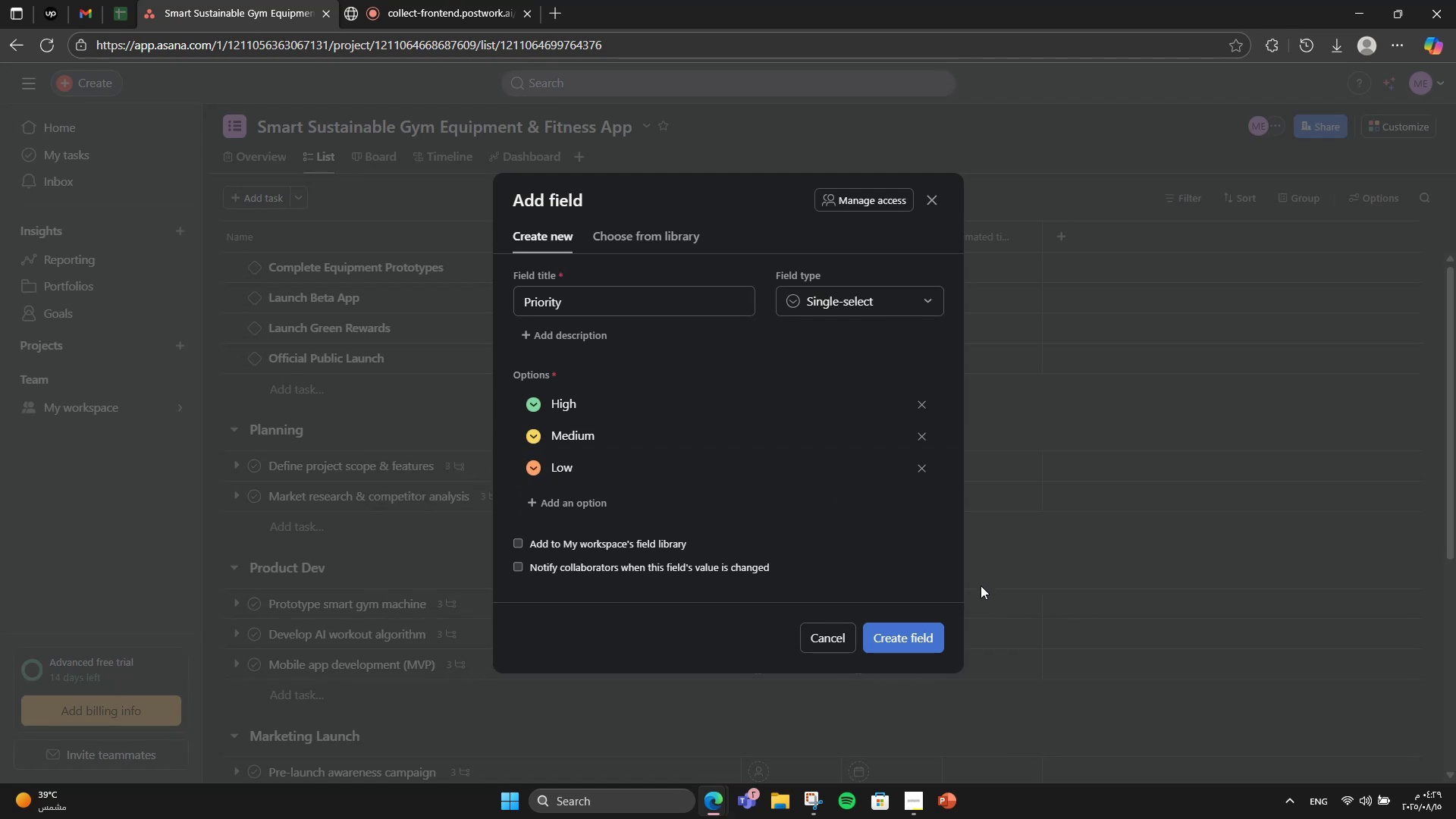 
wait(5.1)
 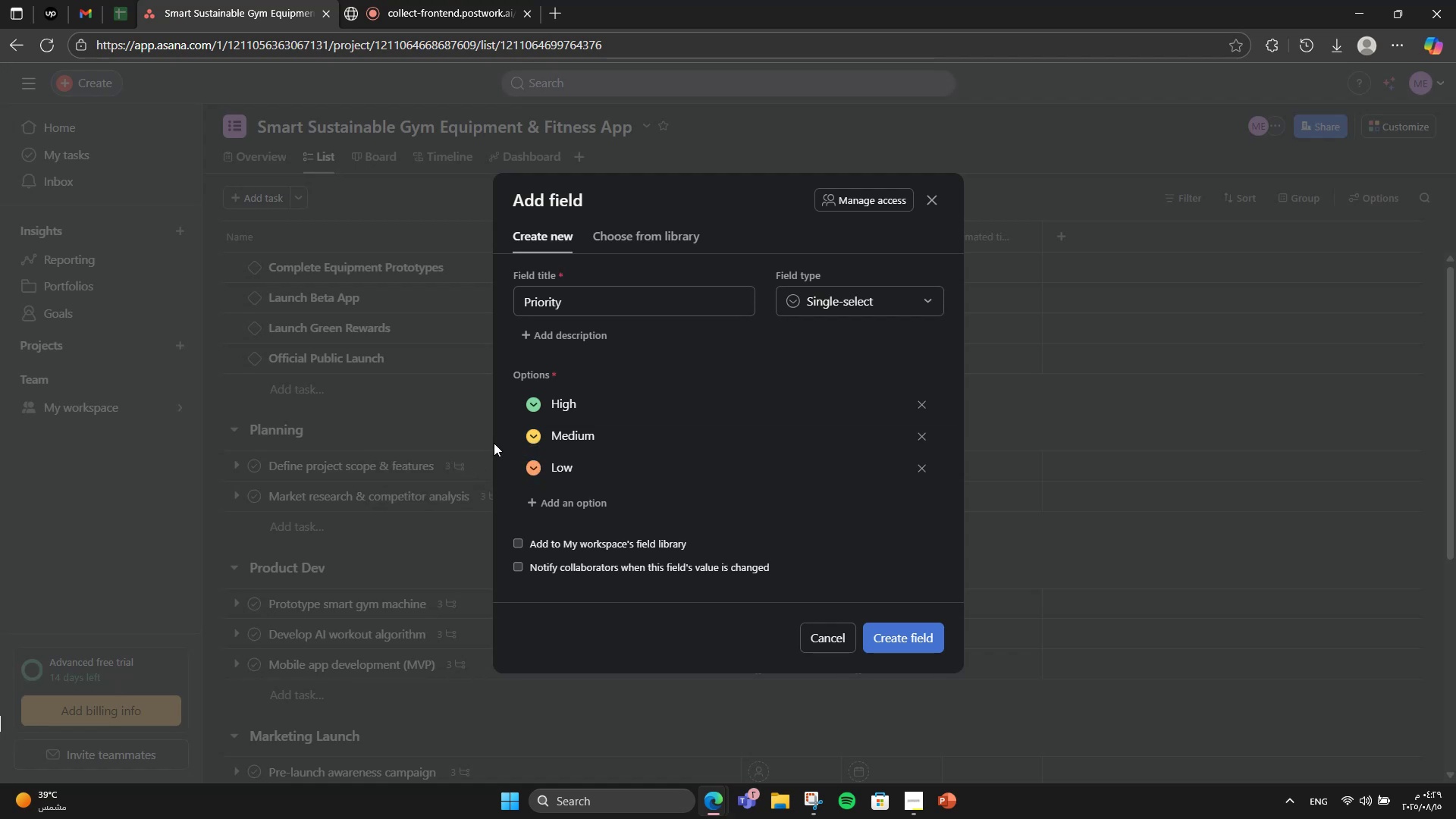 
left_click([931, 634])
 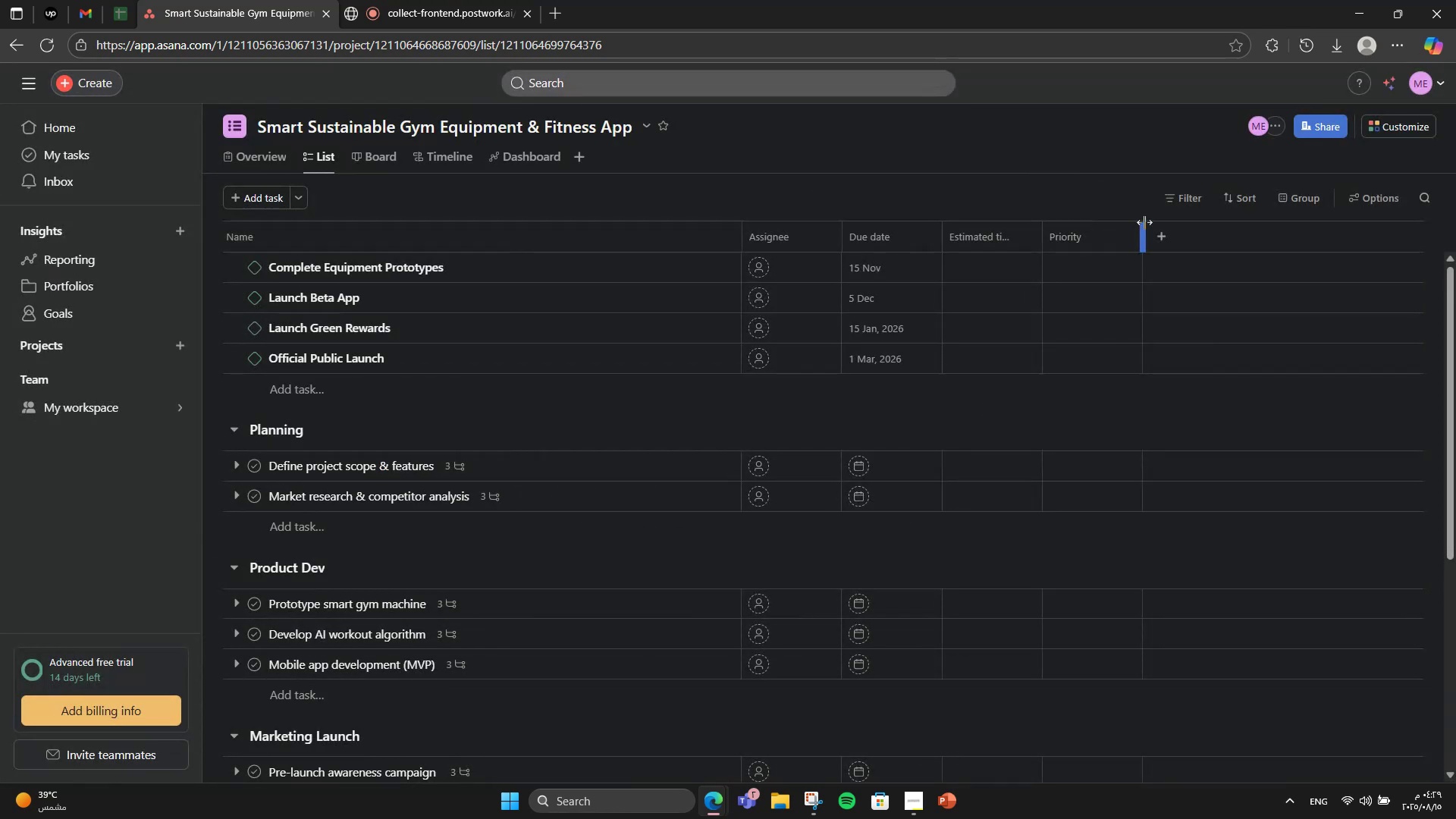 
left_click_drag(start_coordinate=[1106, 233], to_coordinate=[993, 239])
 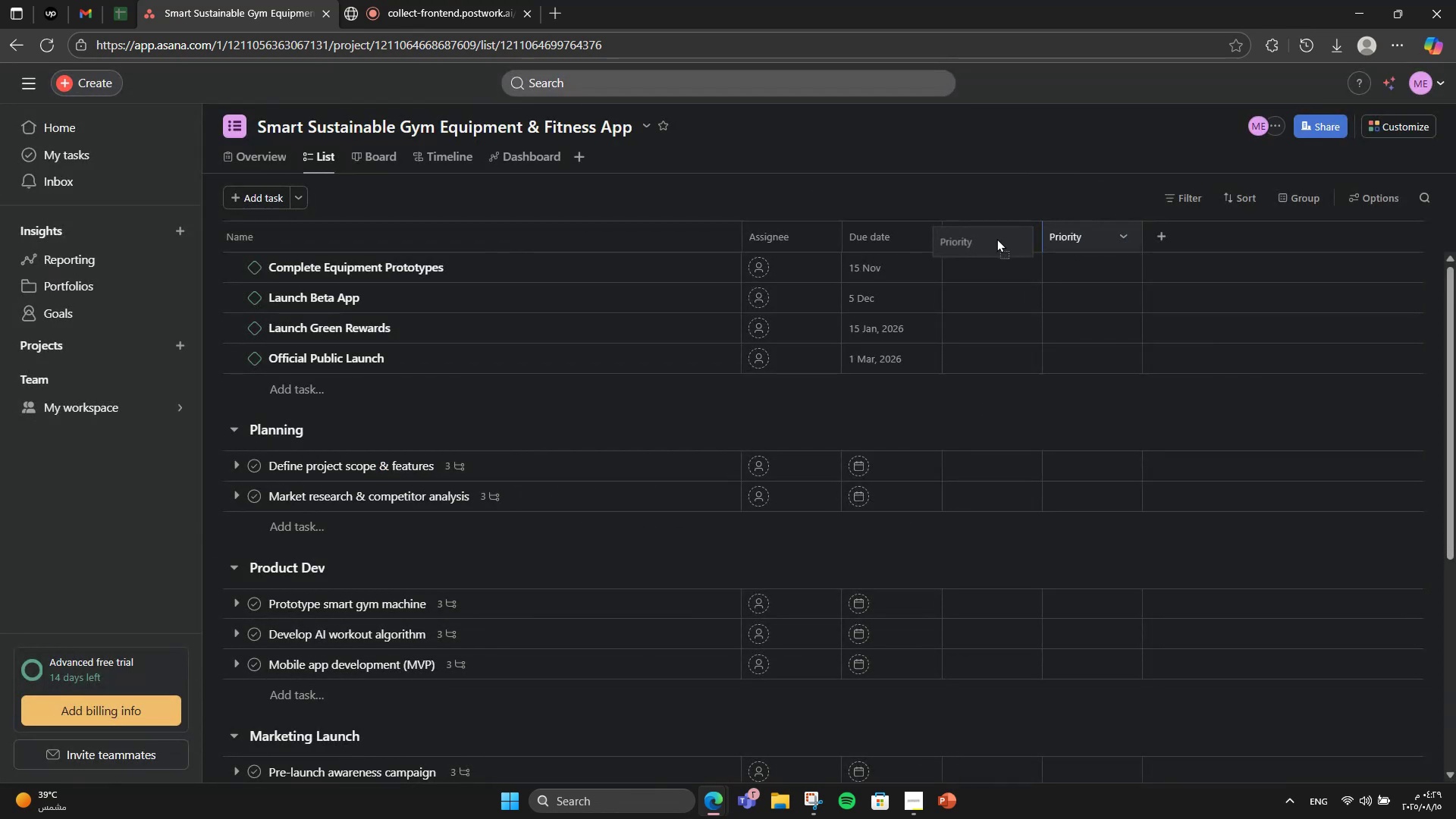 
left_click_drag(start_coordinate=[990, 239], to_coordinate=[1129, 241])
 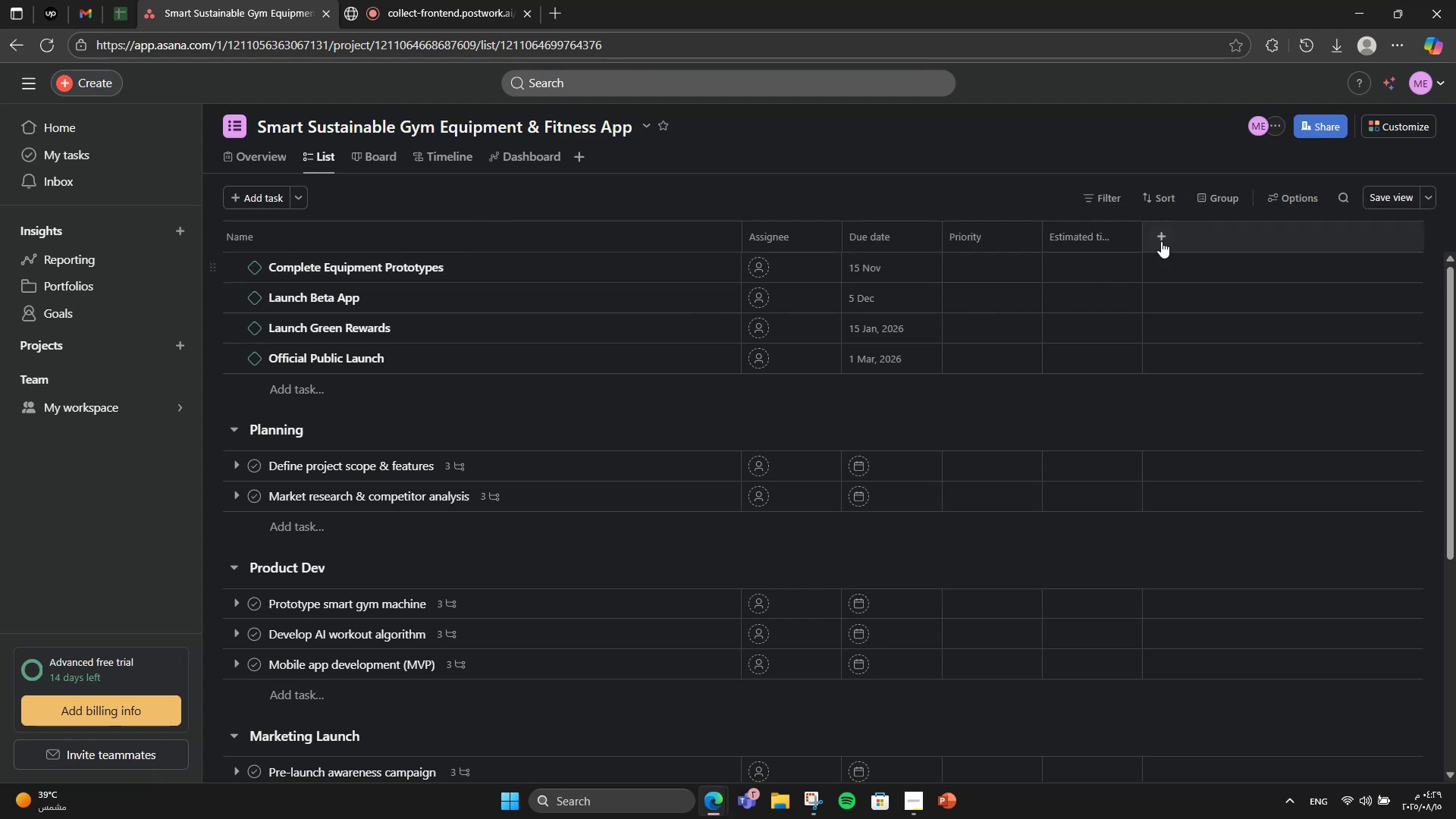 
left_click([1163, 241])
 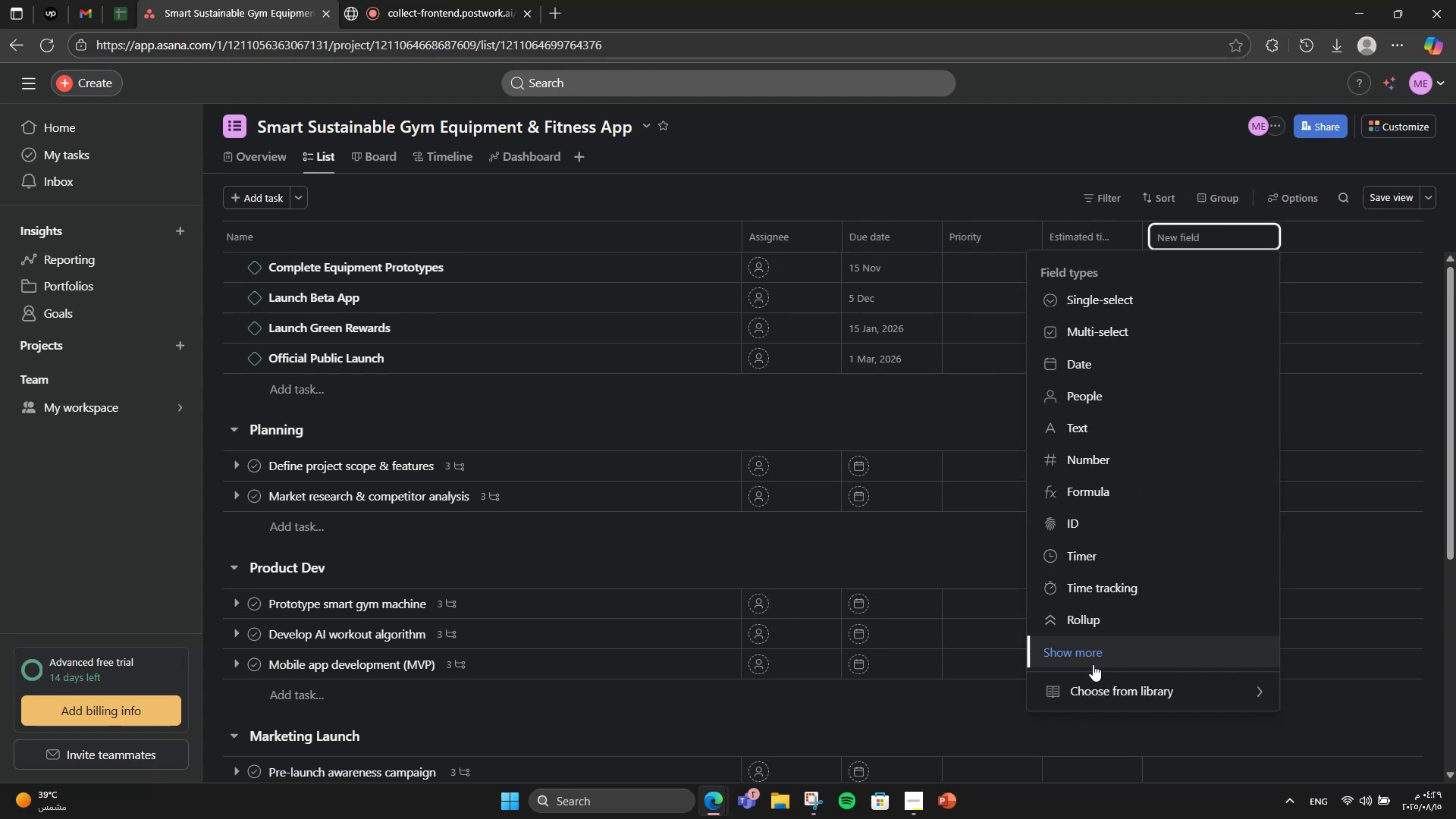 
double_click([1100, 692])
 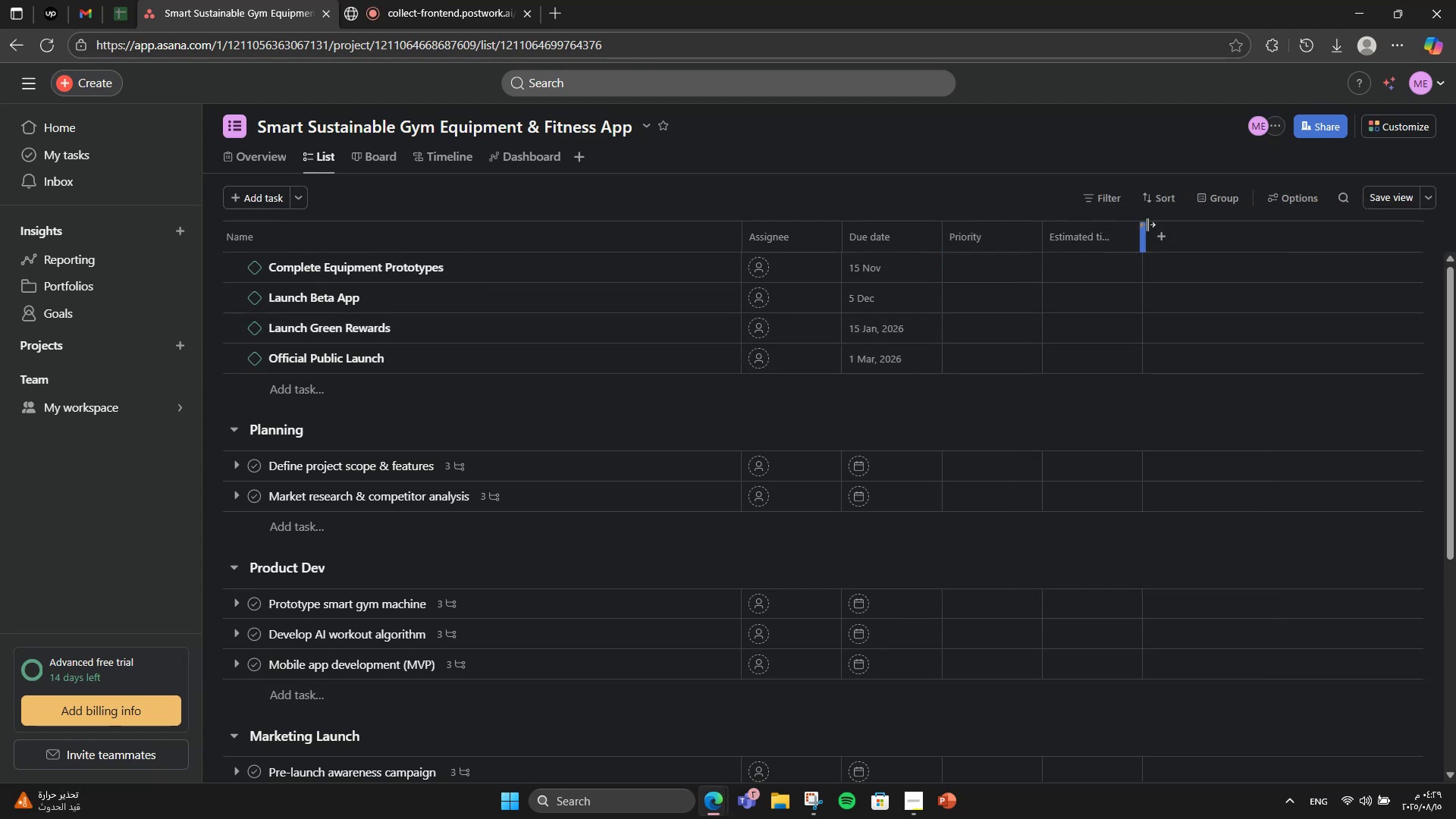 
left_click([1163, 221])
 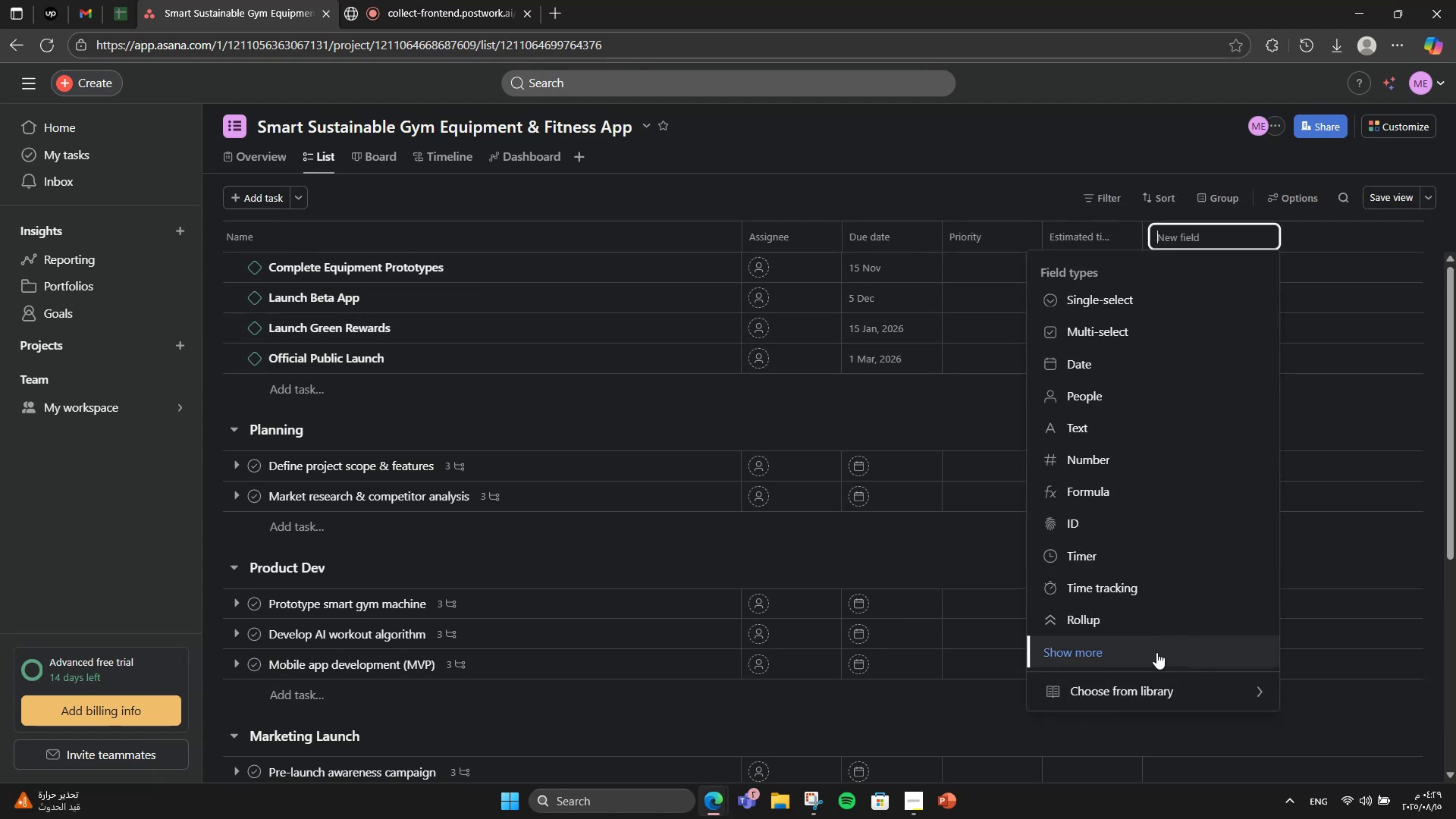 
left_click([1159, 686])
 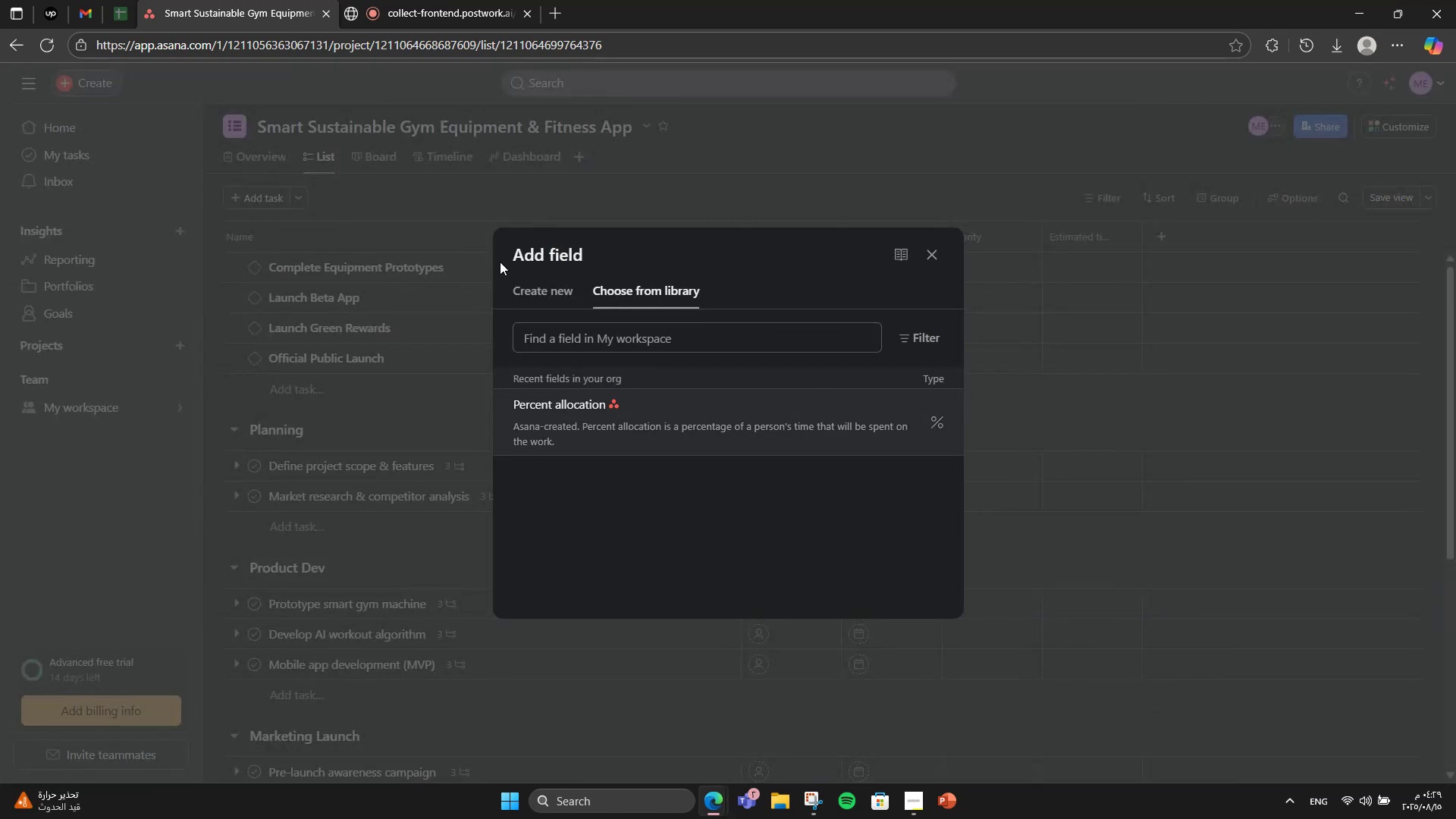 
double_click([537, 289])
 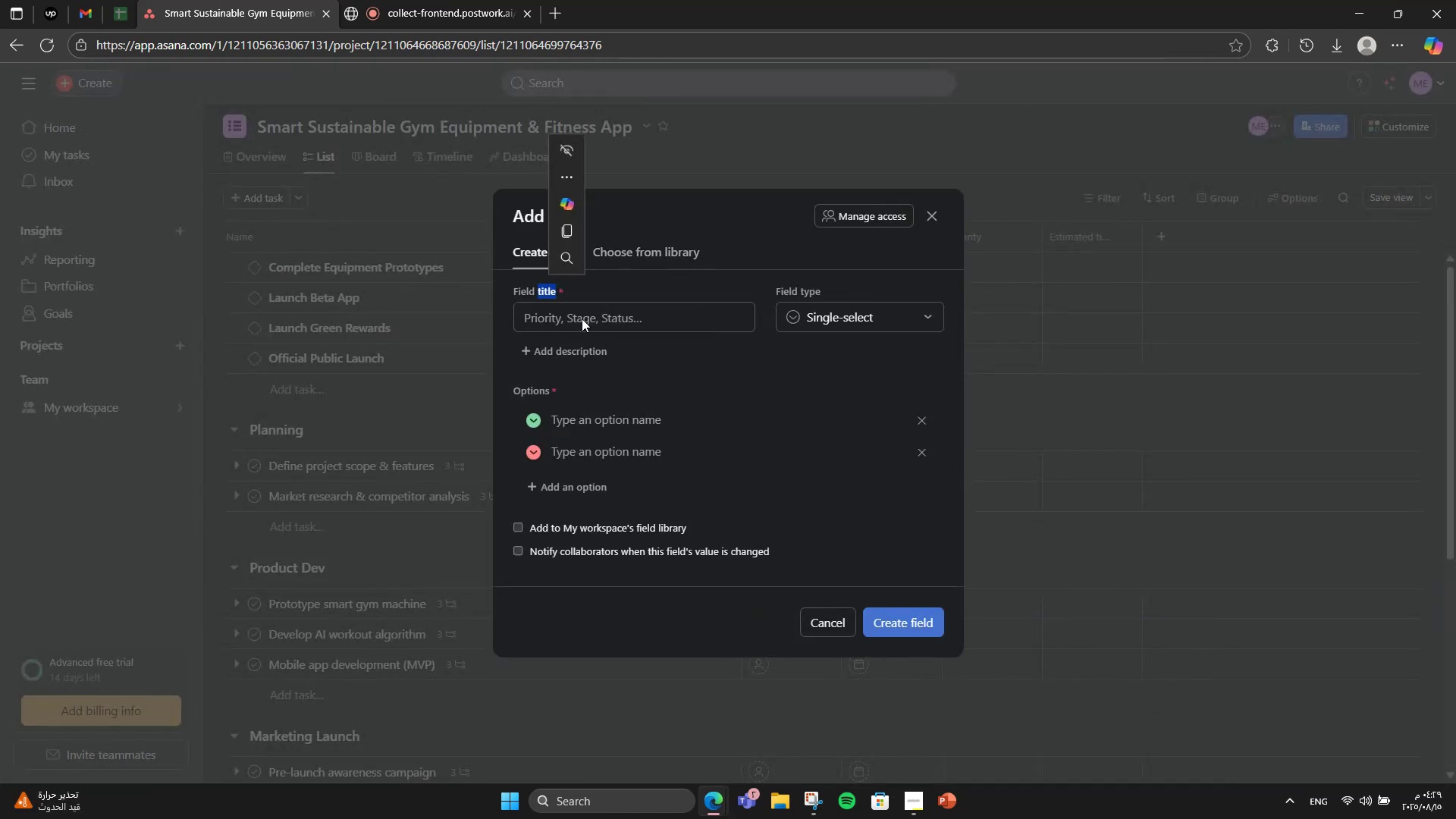 
triple_click([582, 318])
 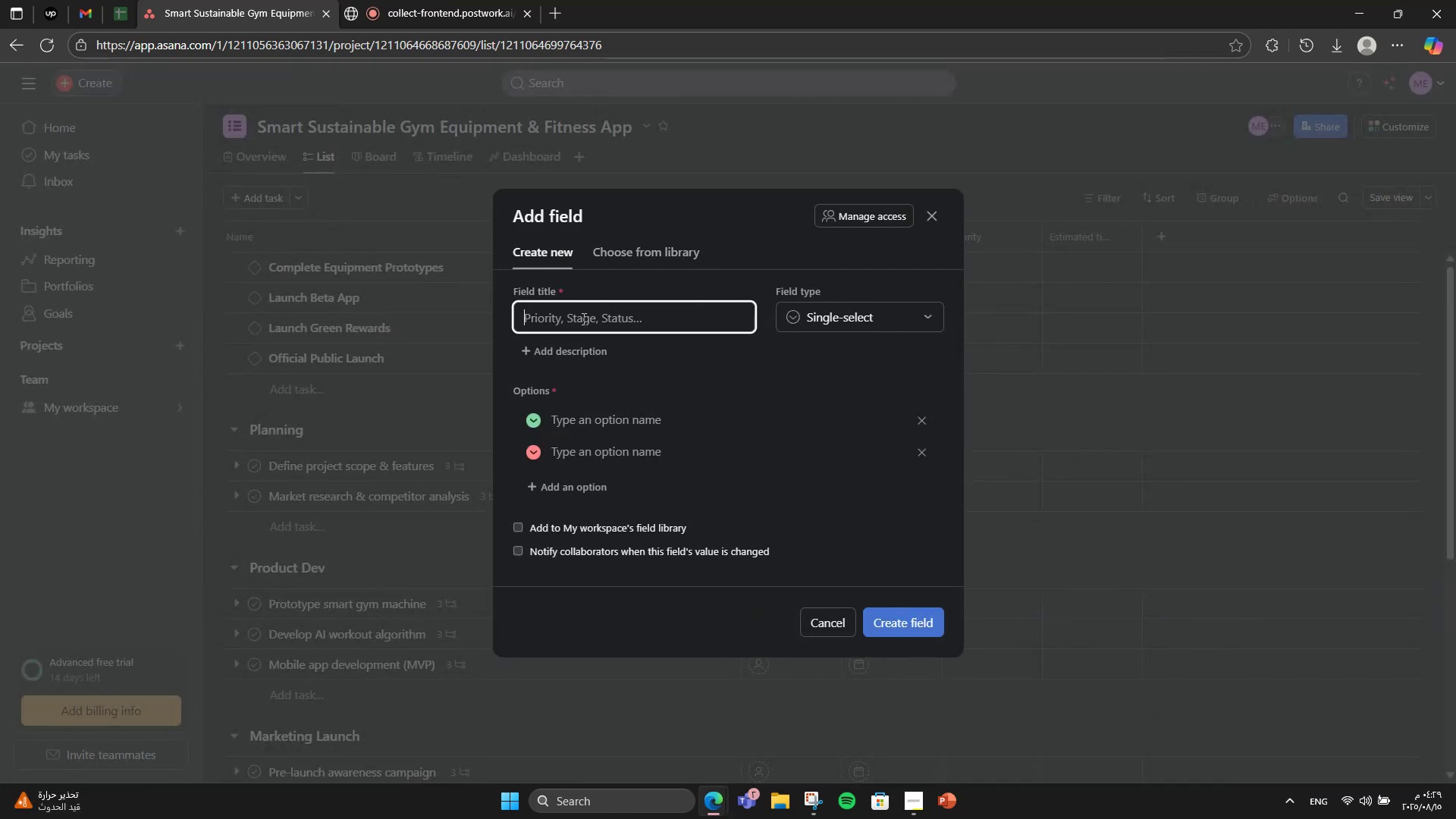 
type(Complexity)
 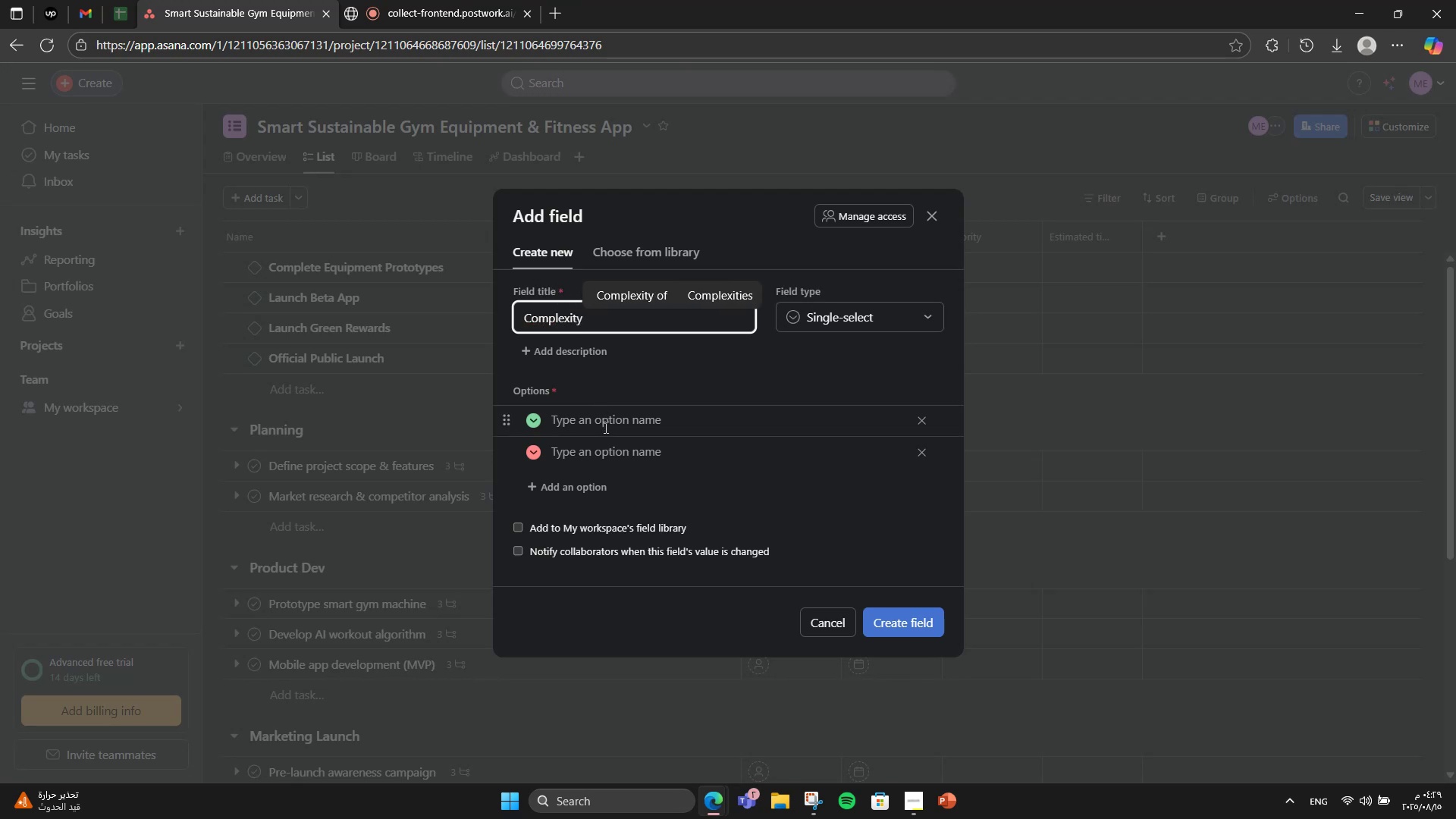 
left_click([604, 427])
 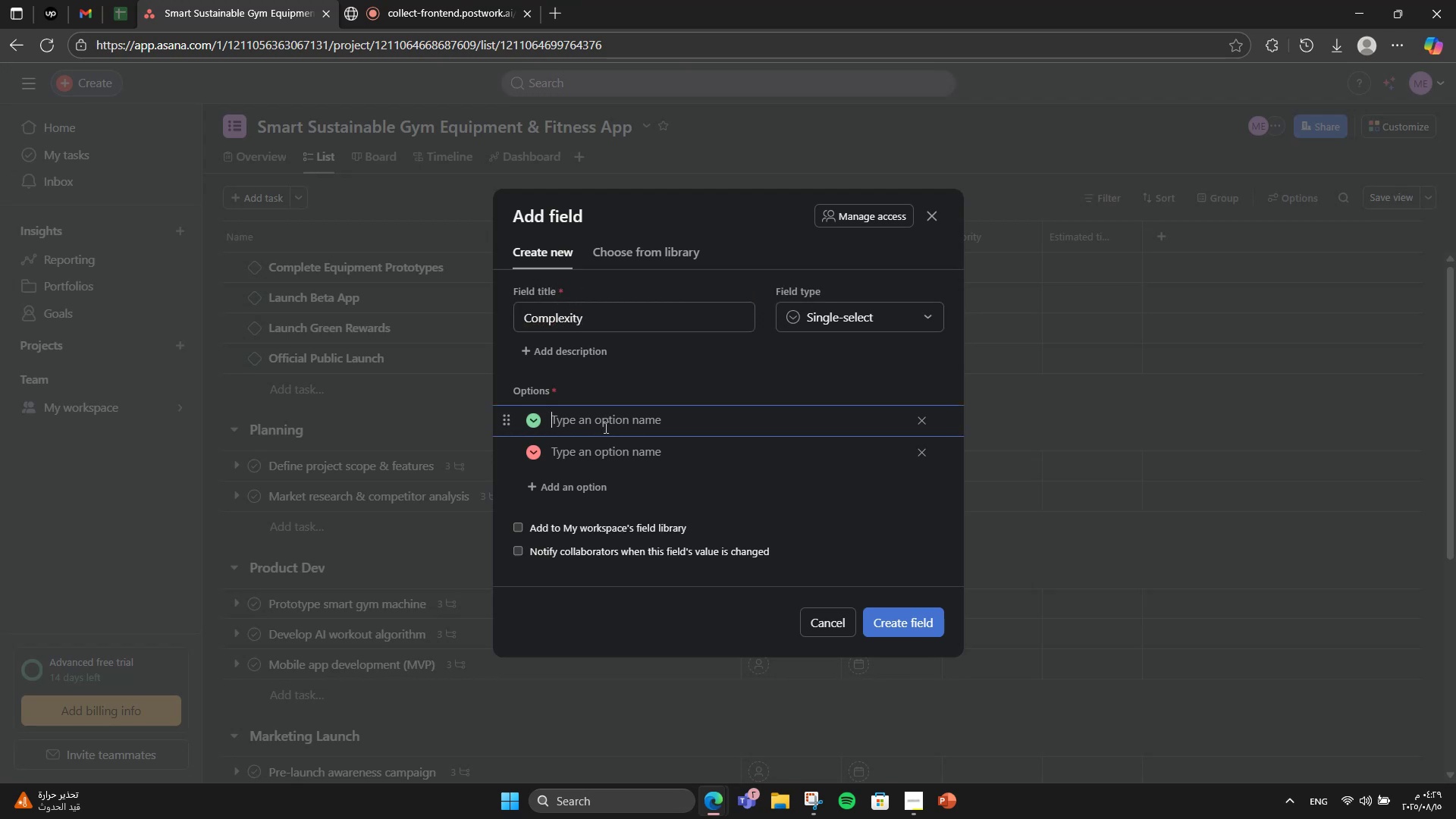 
type(N)
key(Backspace)
type(Medium)
 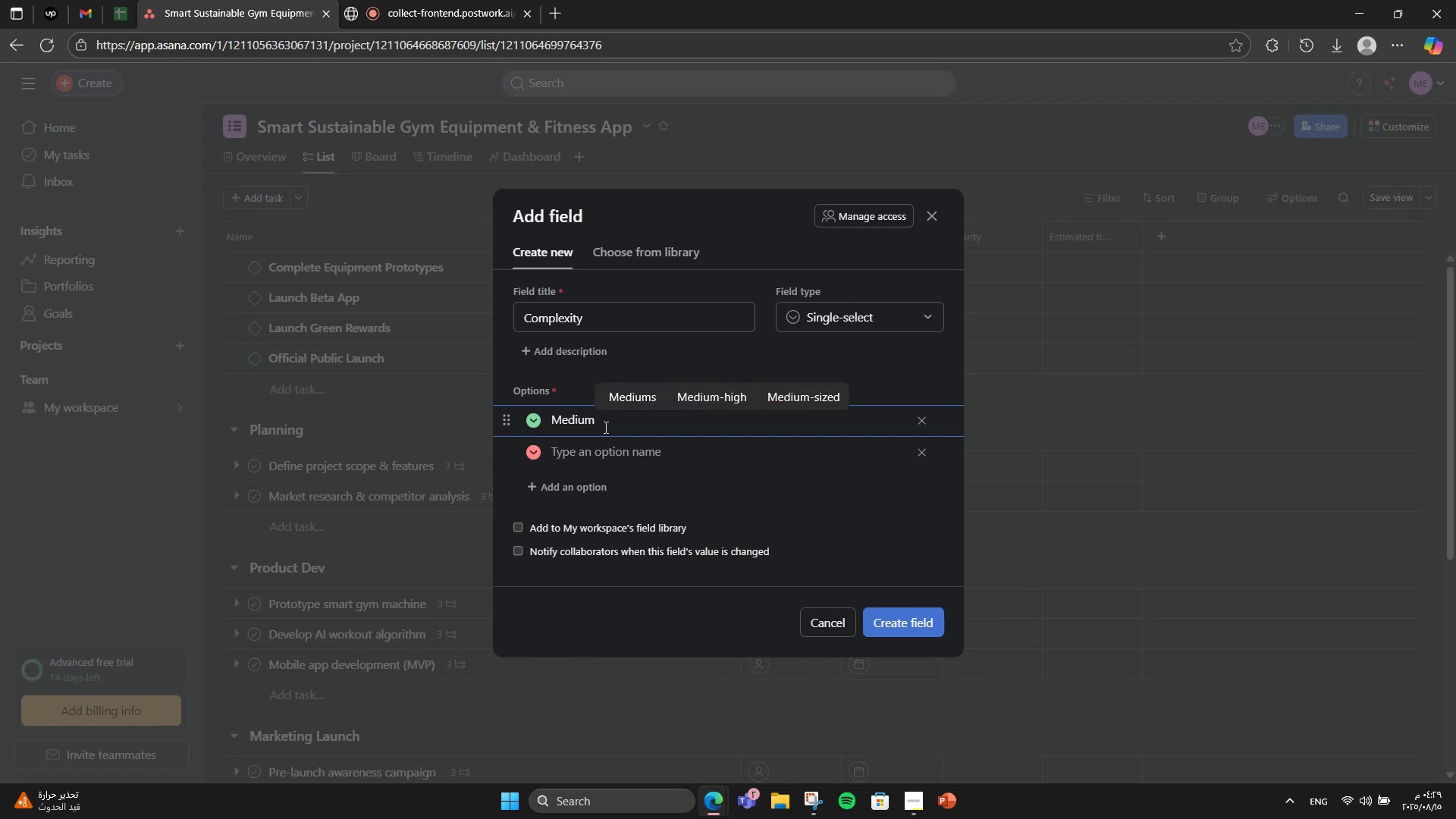 
key(Enter)
 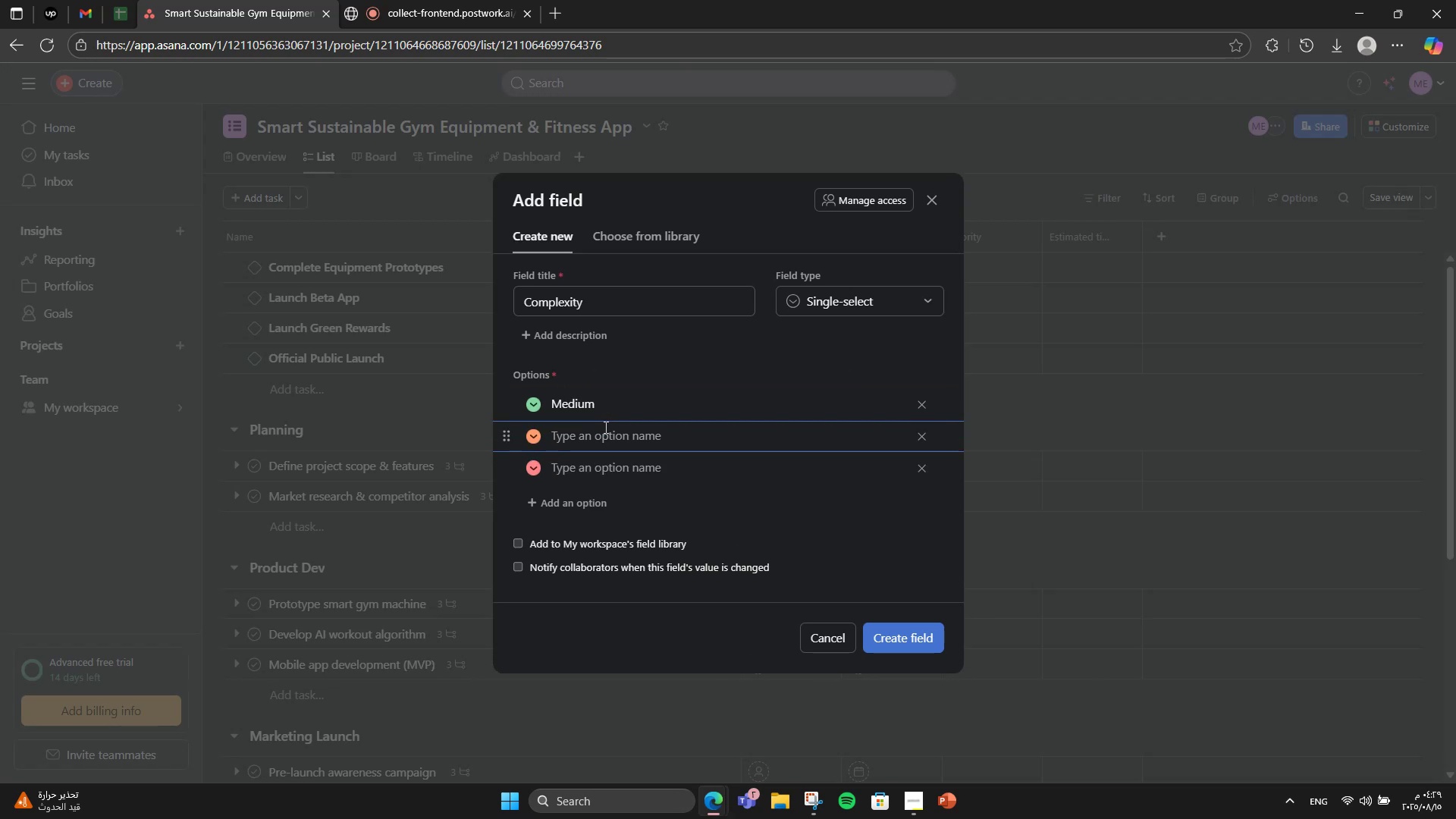 
type(Low)
 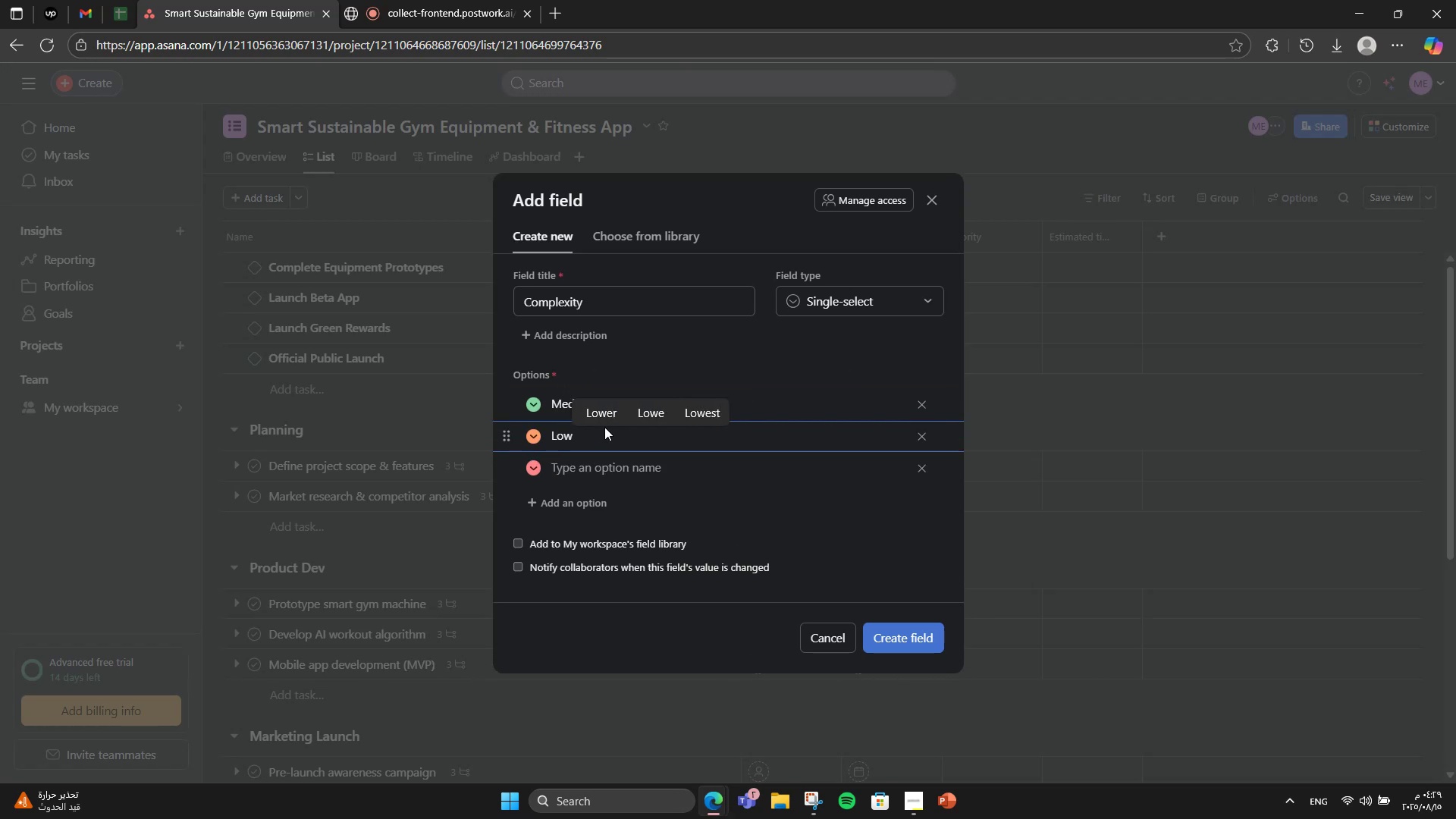 
key(Enter)
 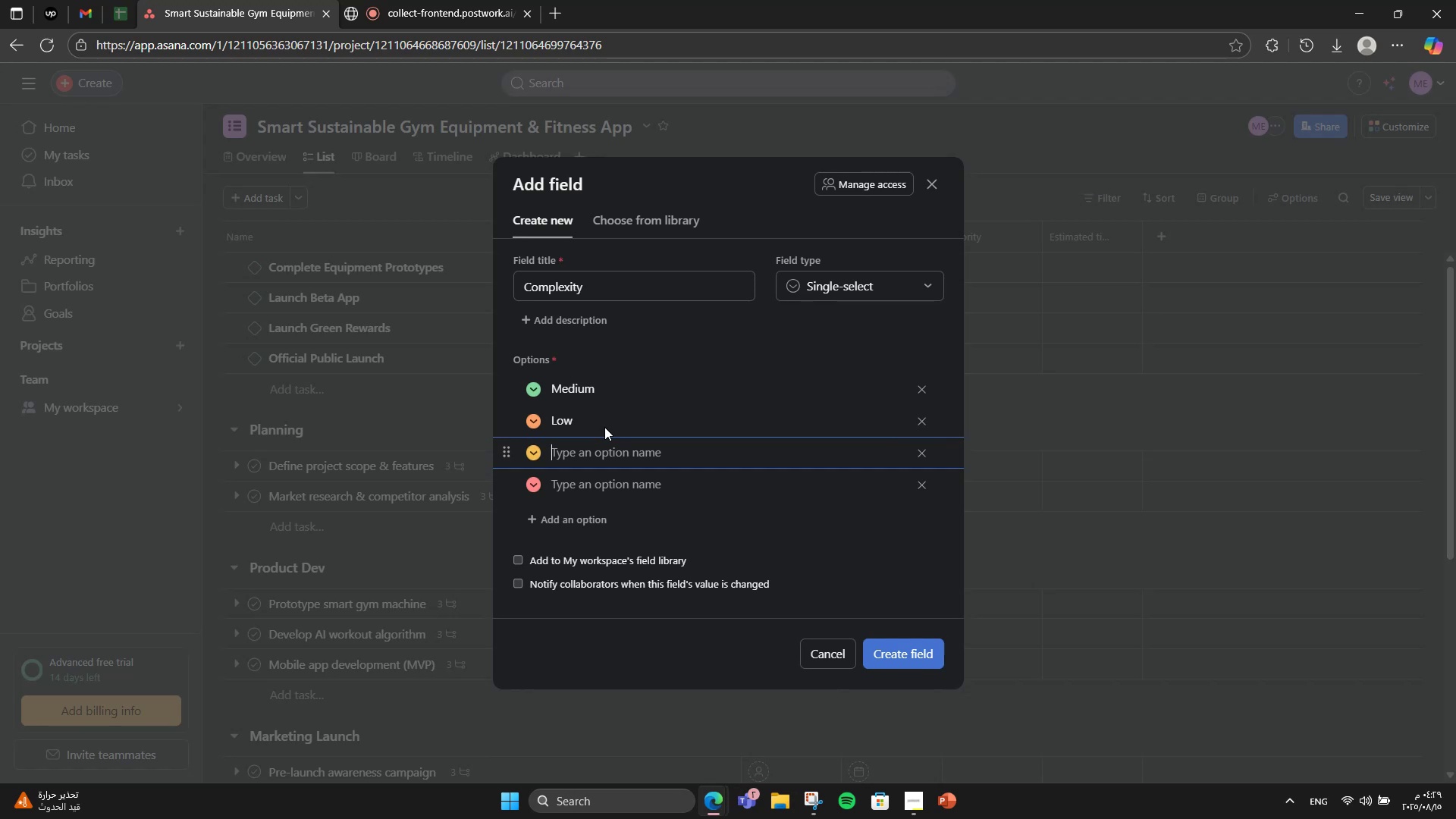 
type(High)
 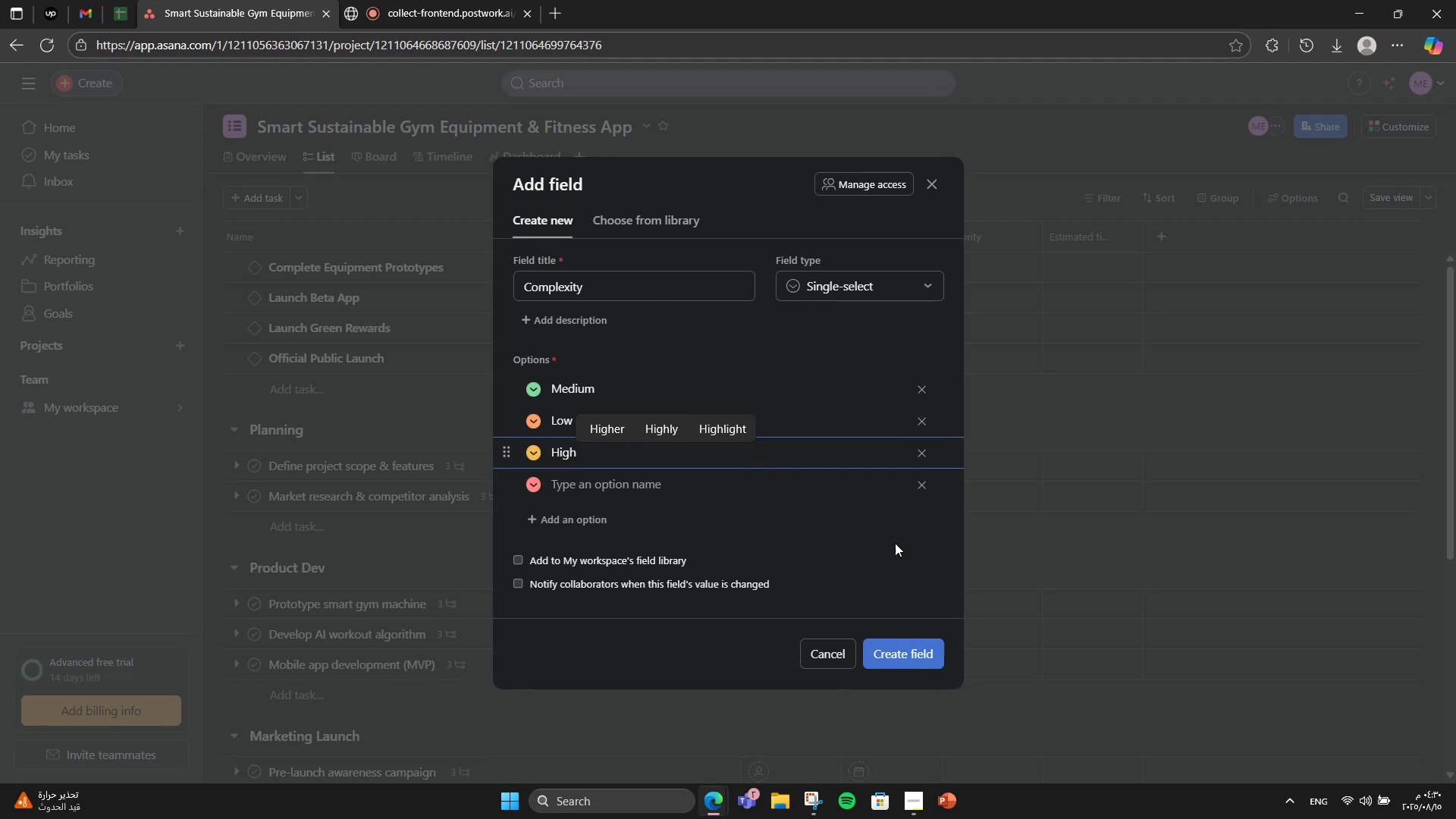 
double_click([927, 488])
 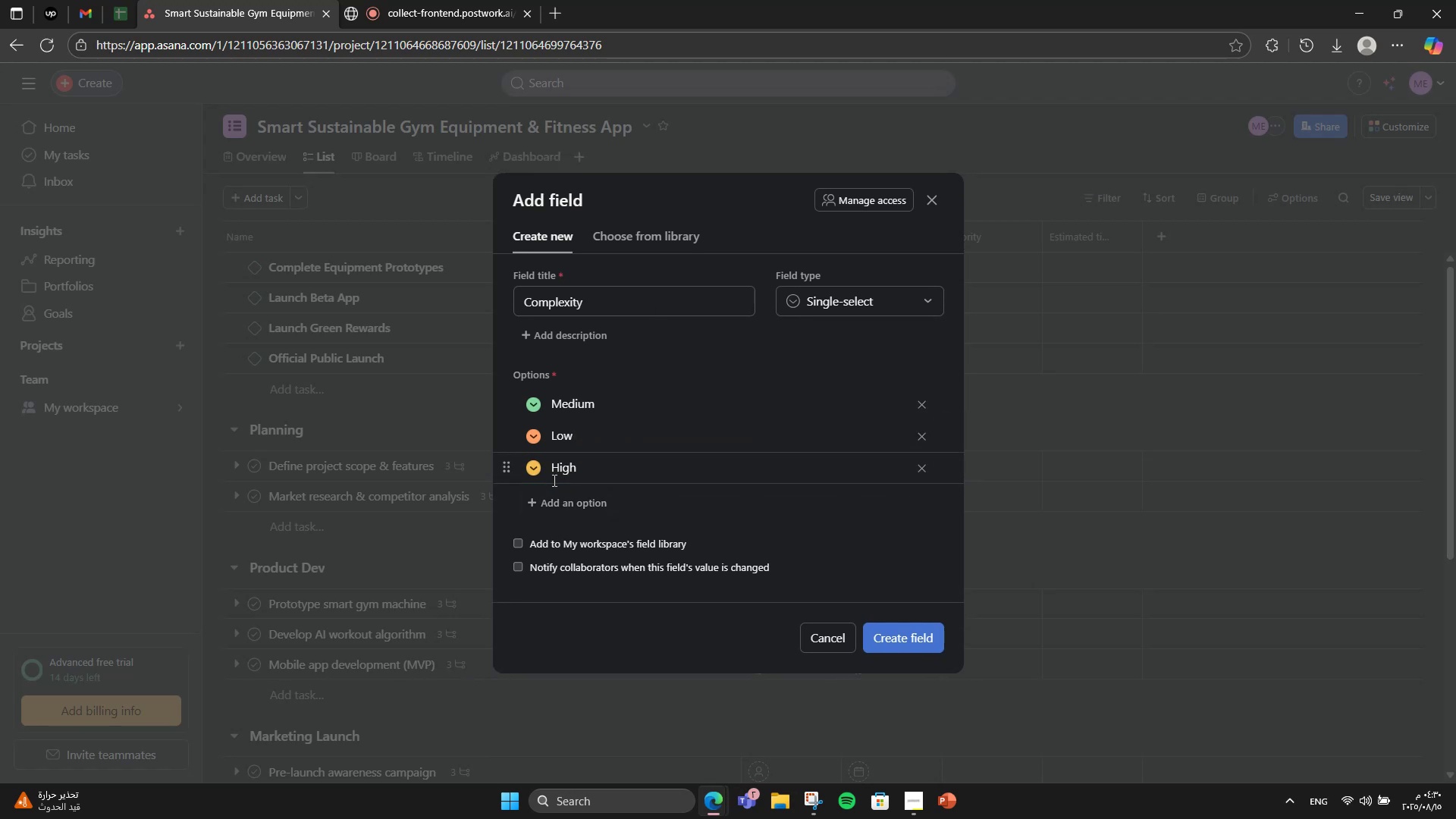 
left_click([537, 473])
 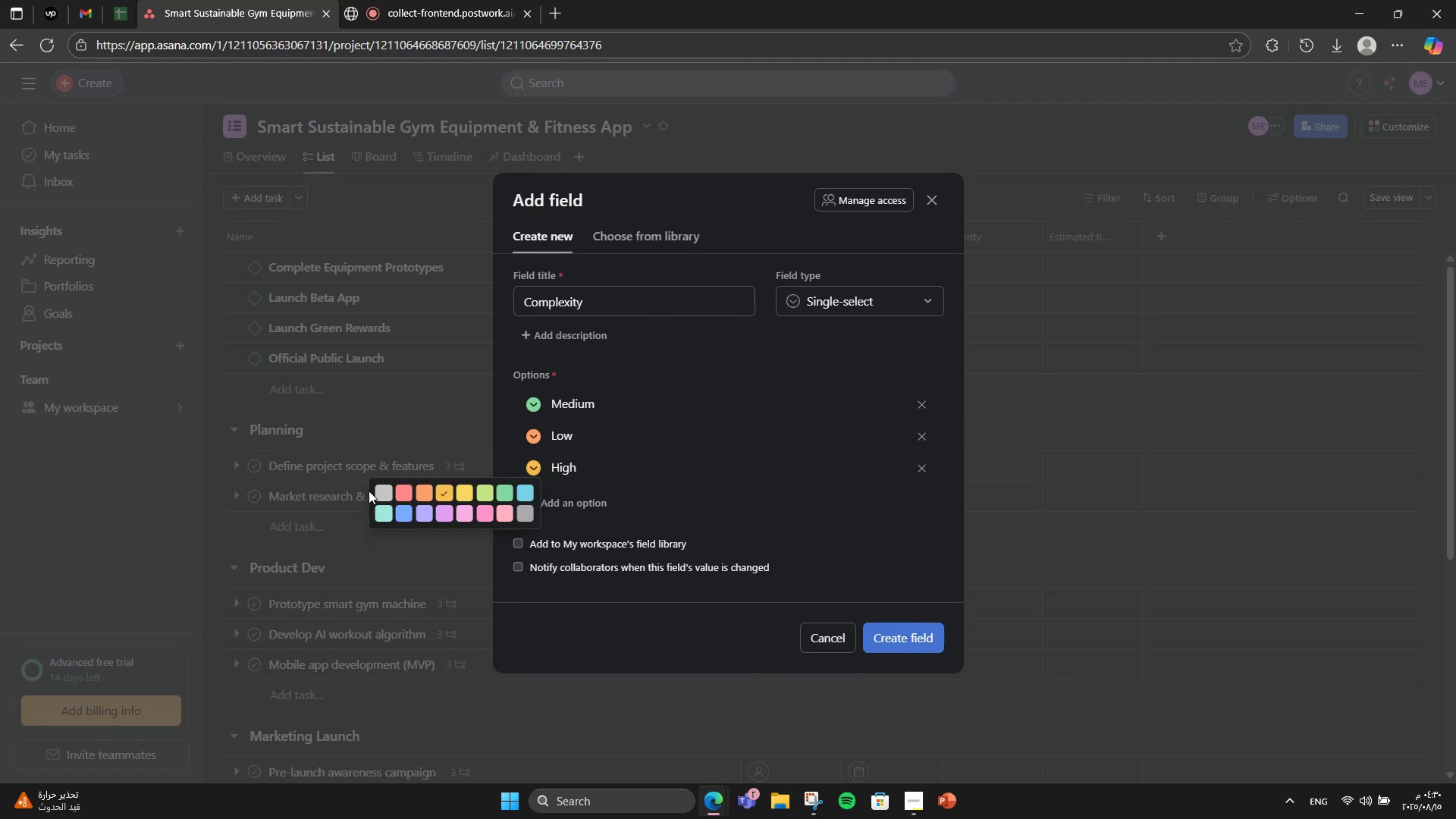 
left_click([410, 488])
 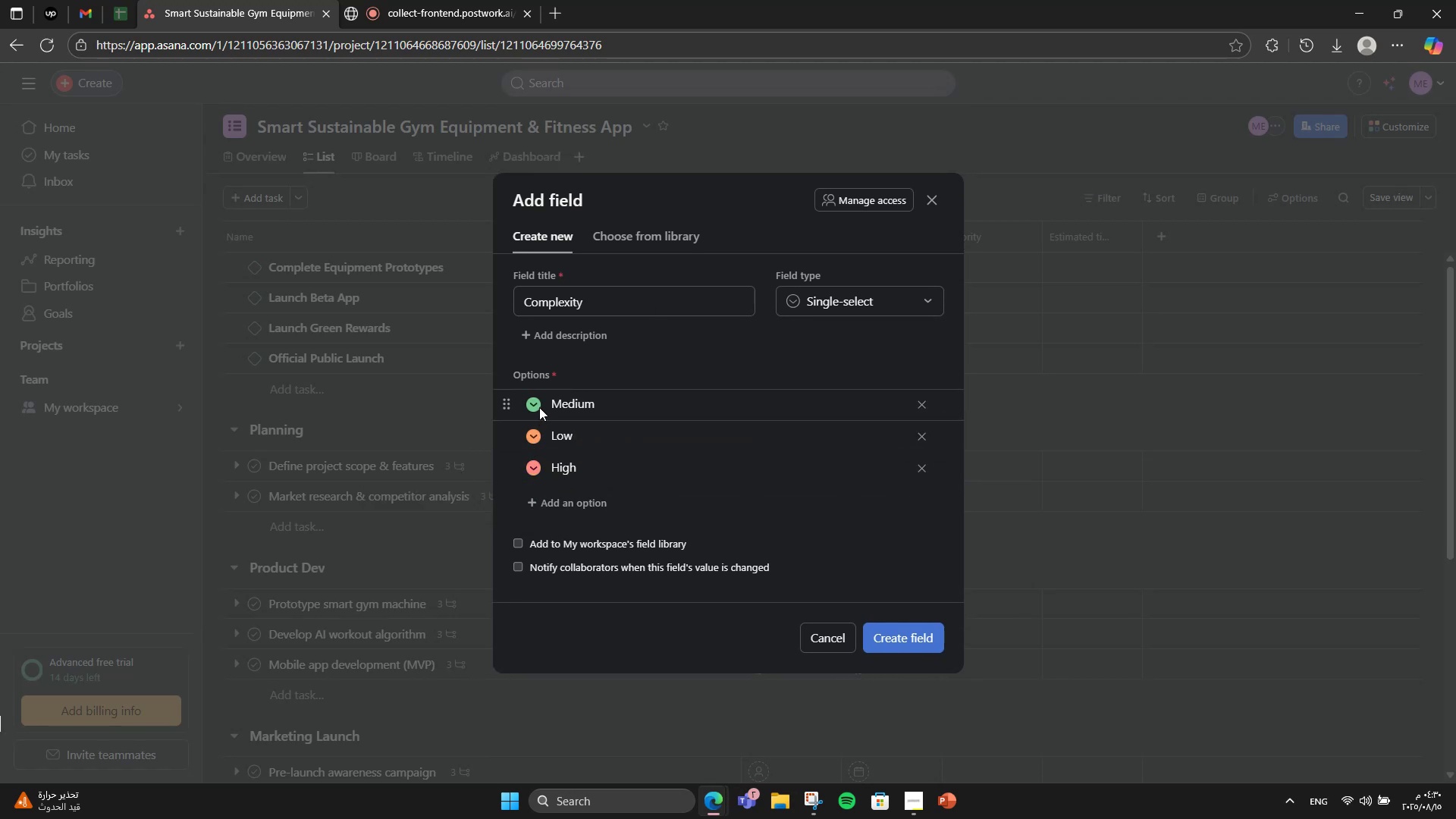 
left_click([539, 407])
 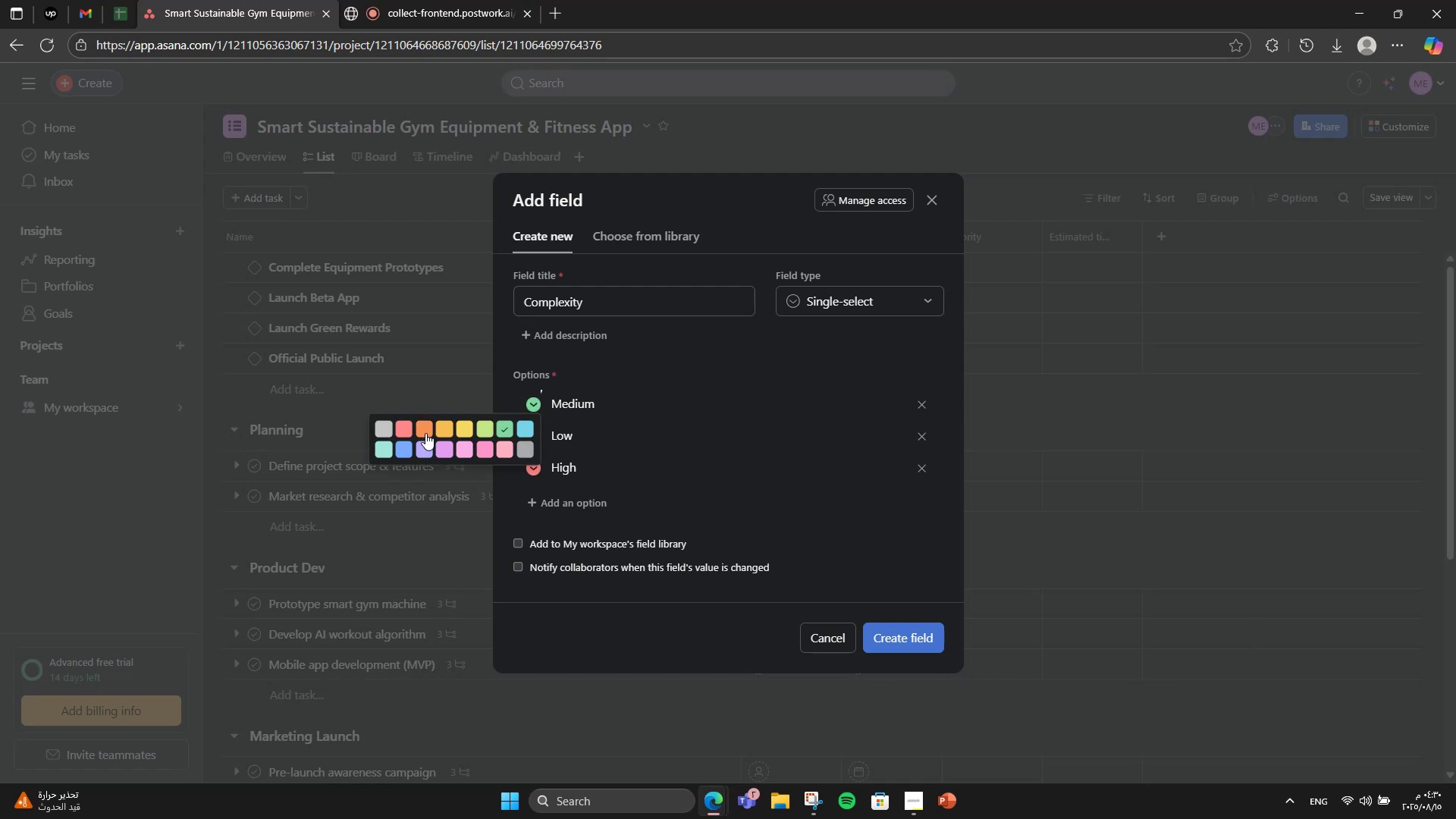 
left_click([425, 433])
 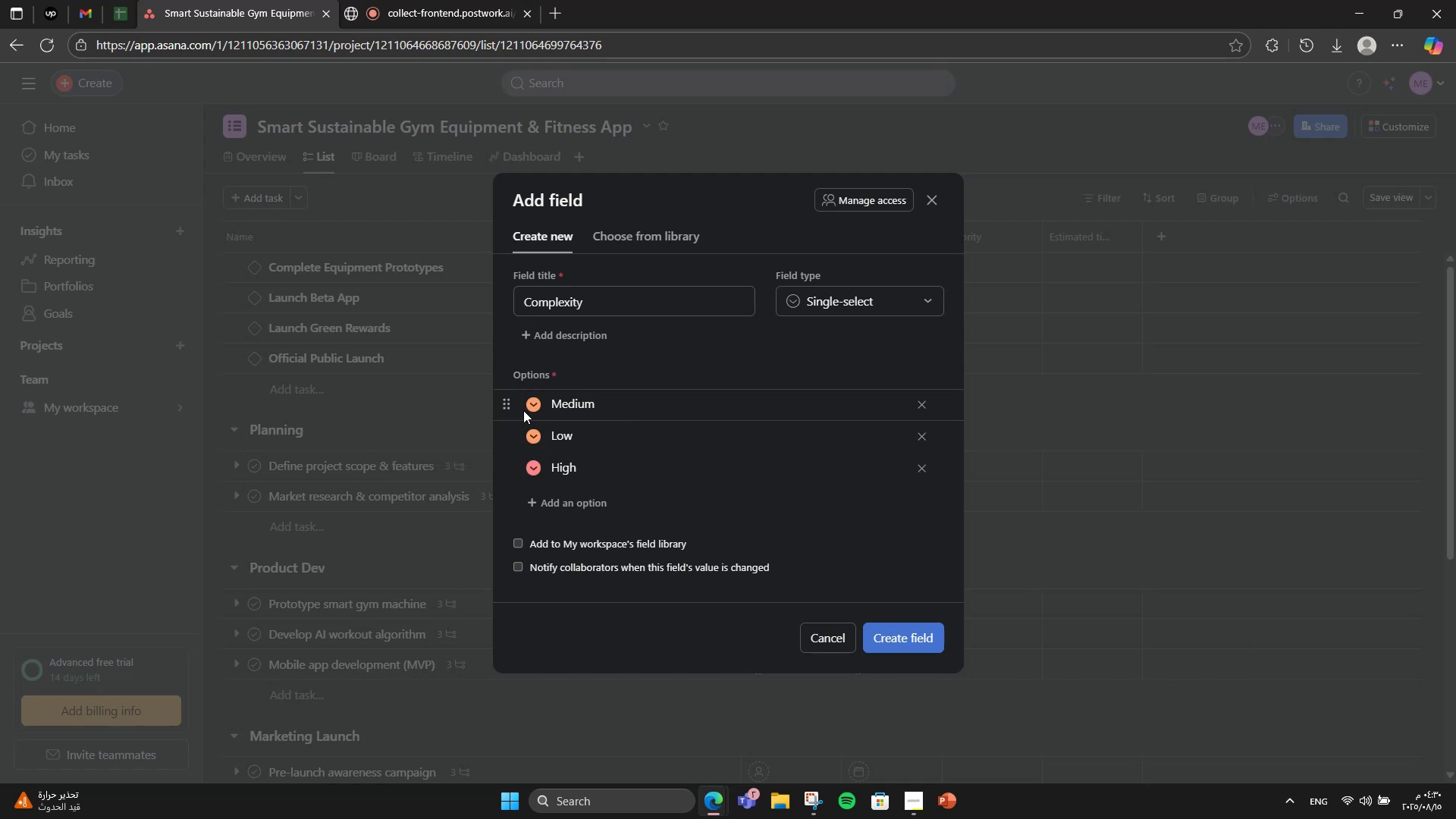 
left_click_drag(start_coordinate=[510, 409], to_coordinate=[510, 442])
 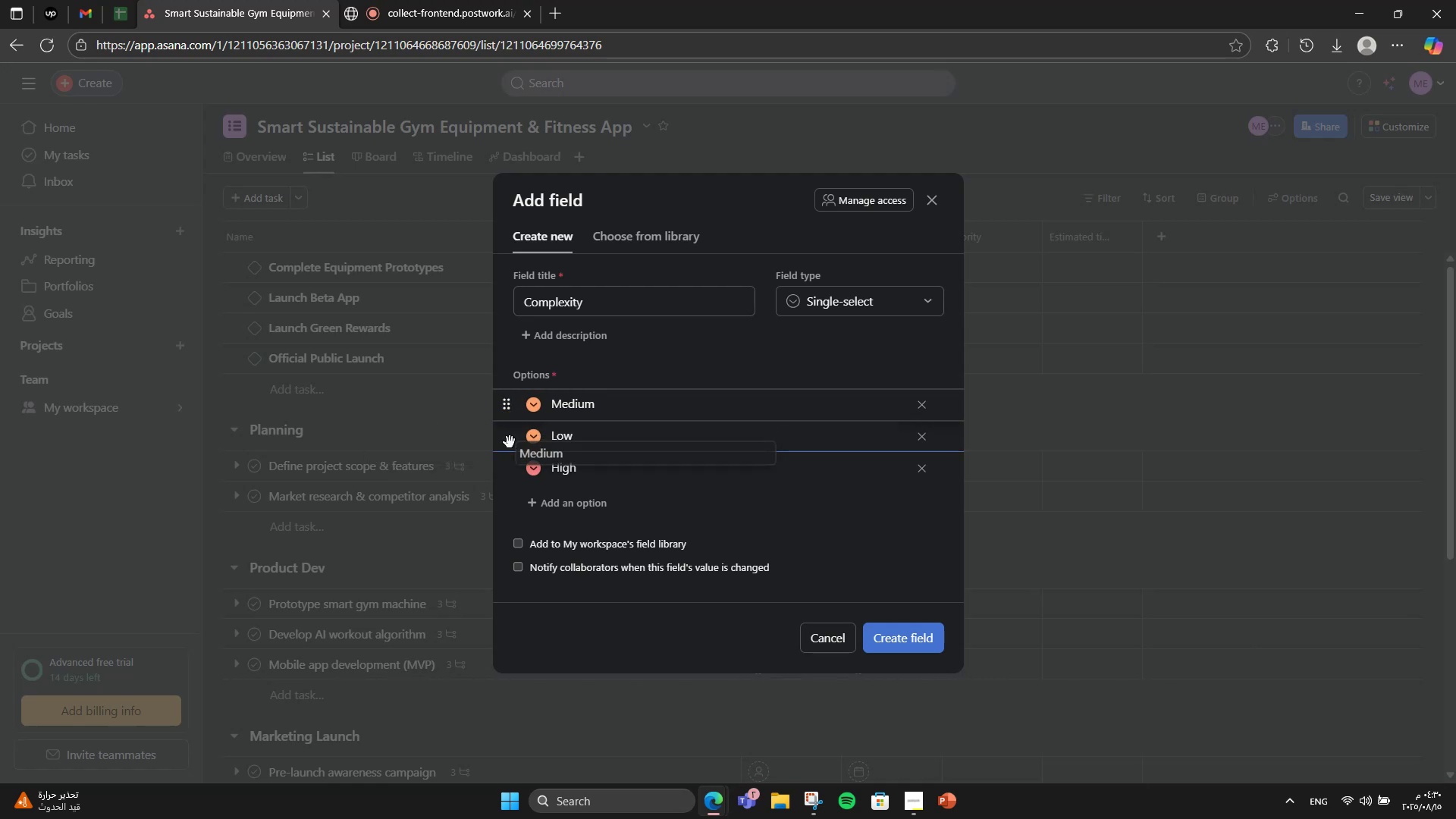 
left_click([510, 442])
 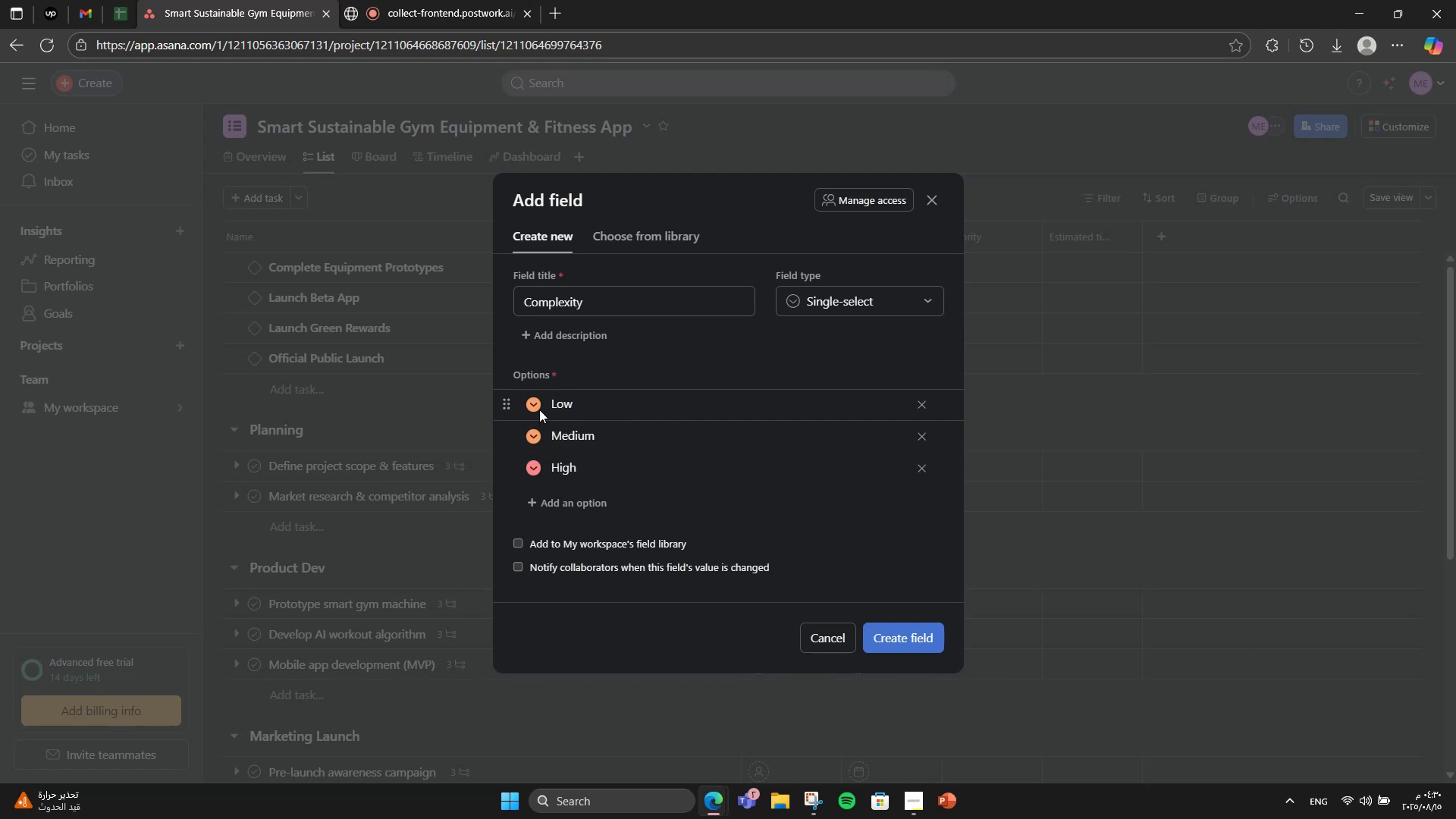 
left_click([531, 404])
 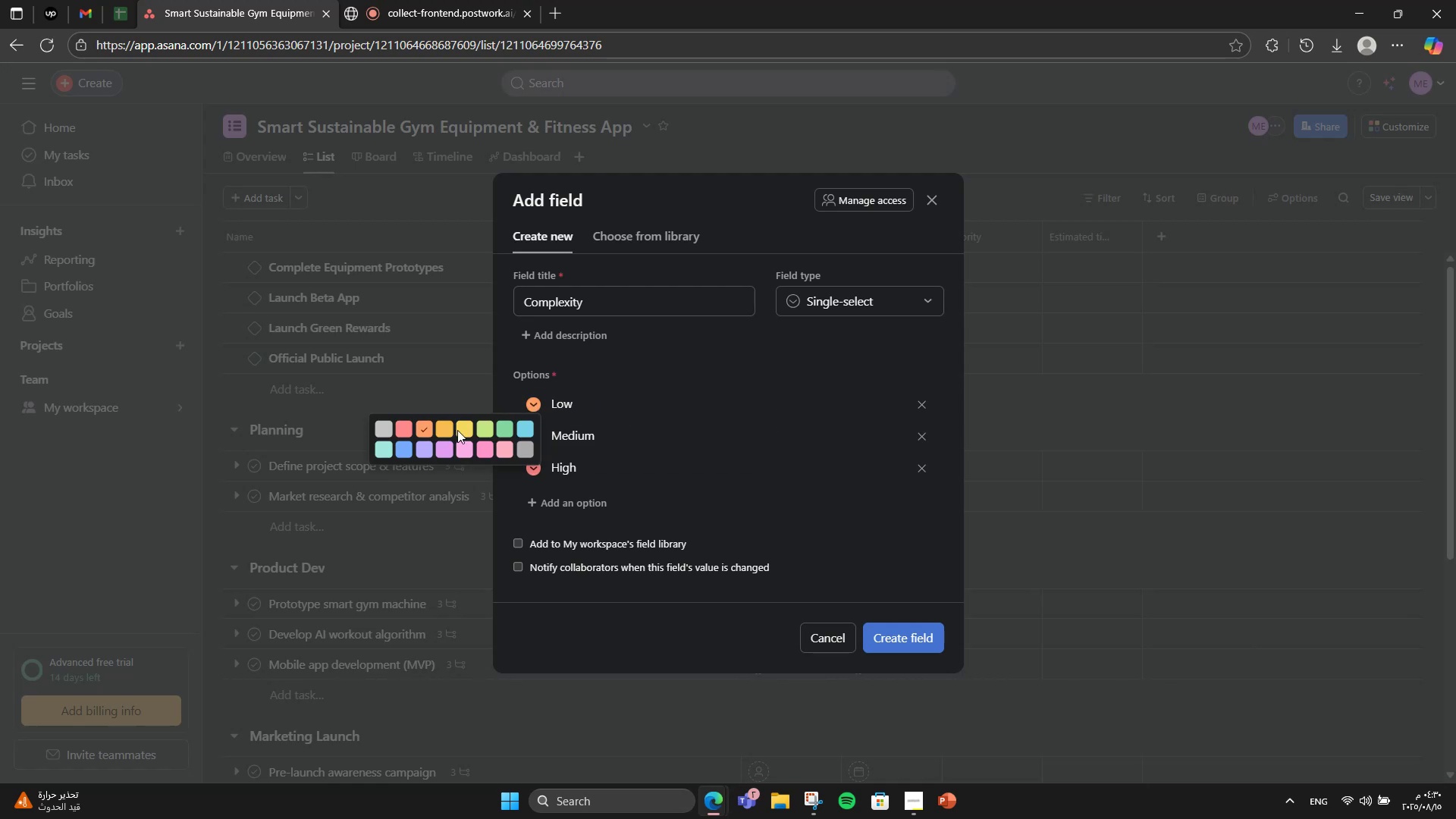 
left_click([467, 428])
 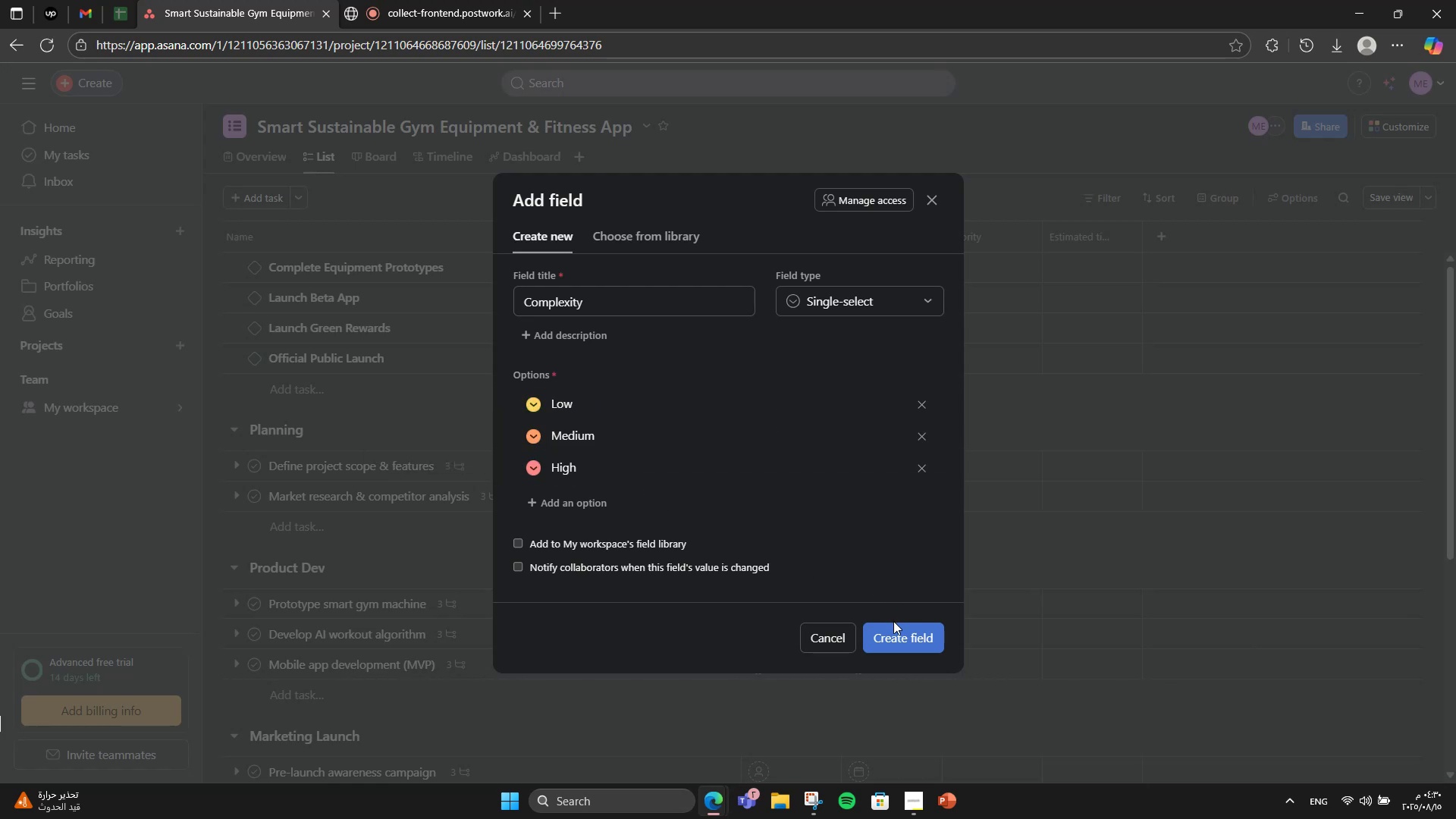 
left_click([893, 621])
 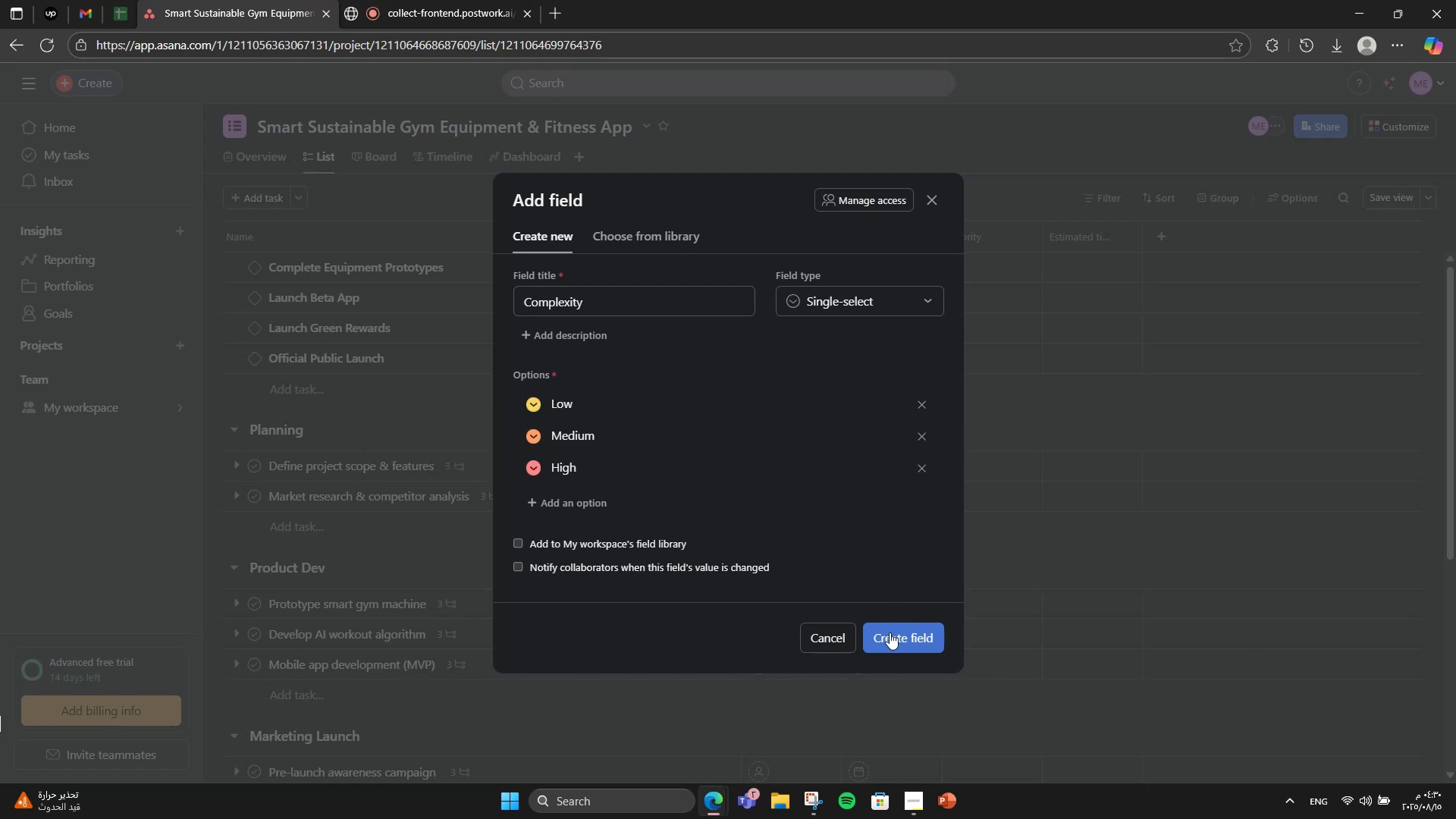 
left_click([889, 635])
 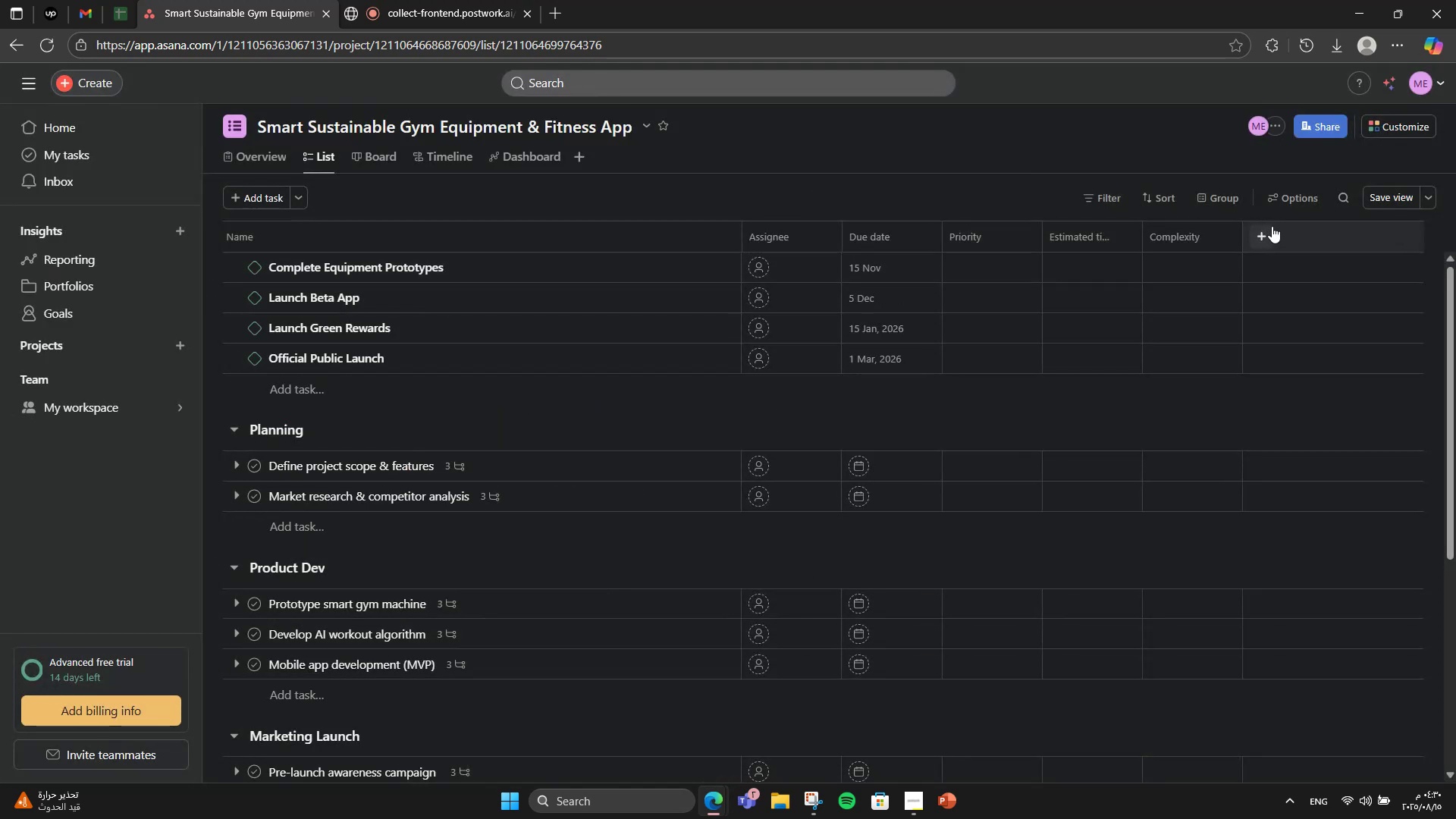 
left_click([1263, 231])
 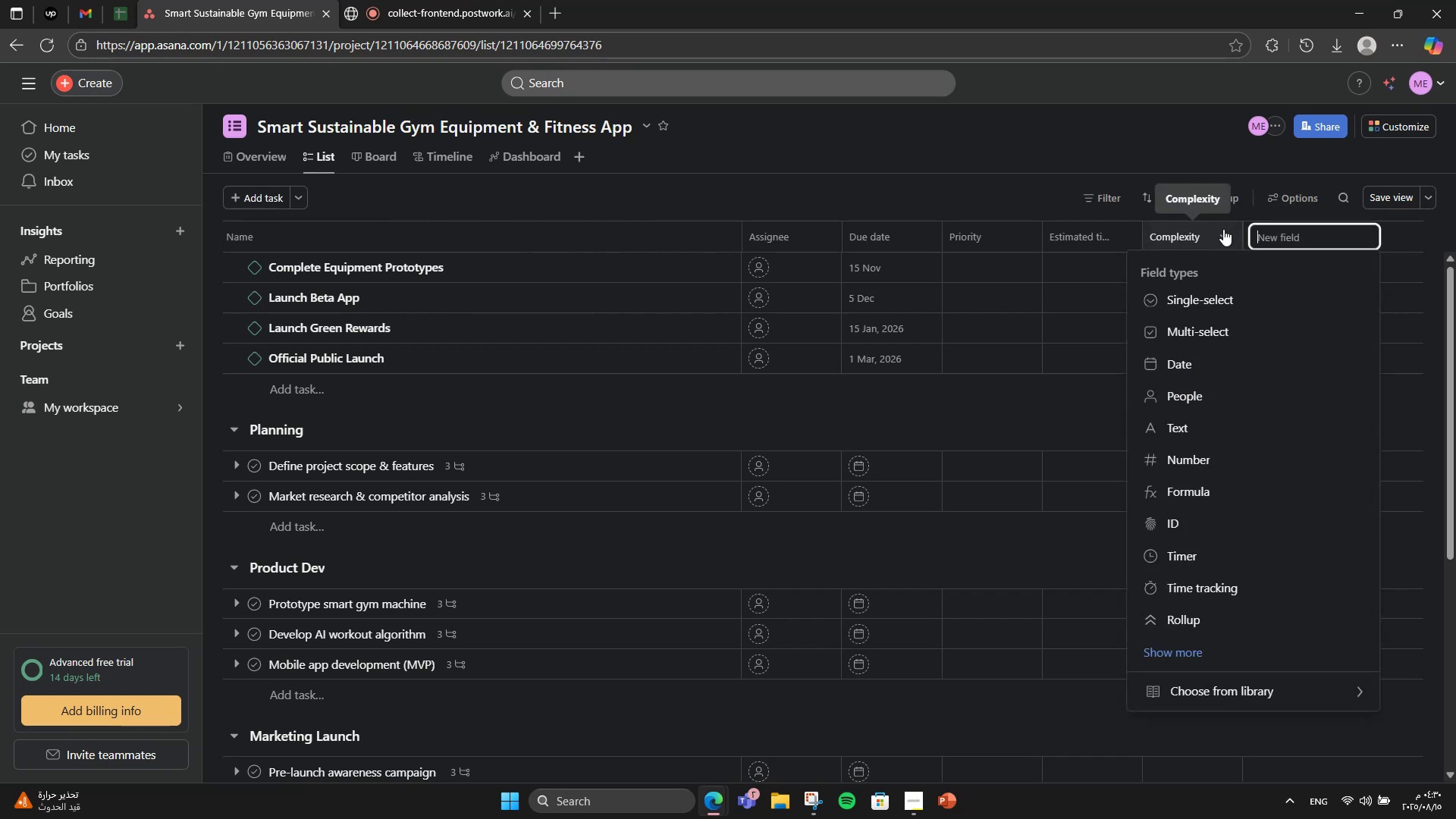 
left_click([1305, 698])
 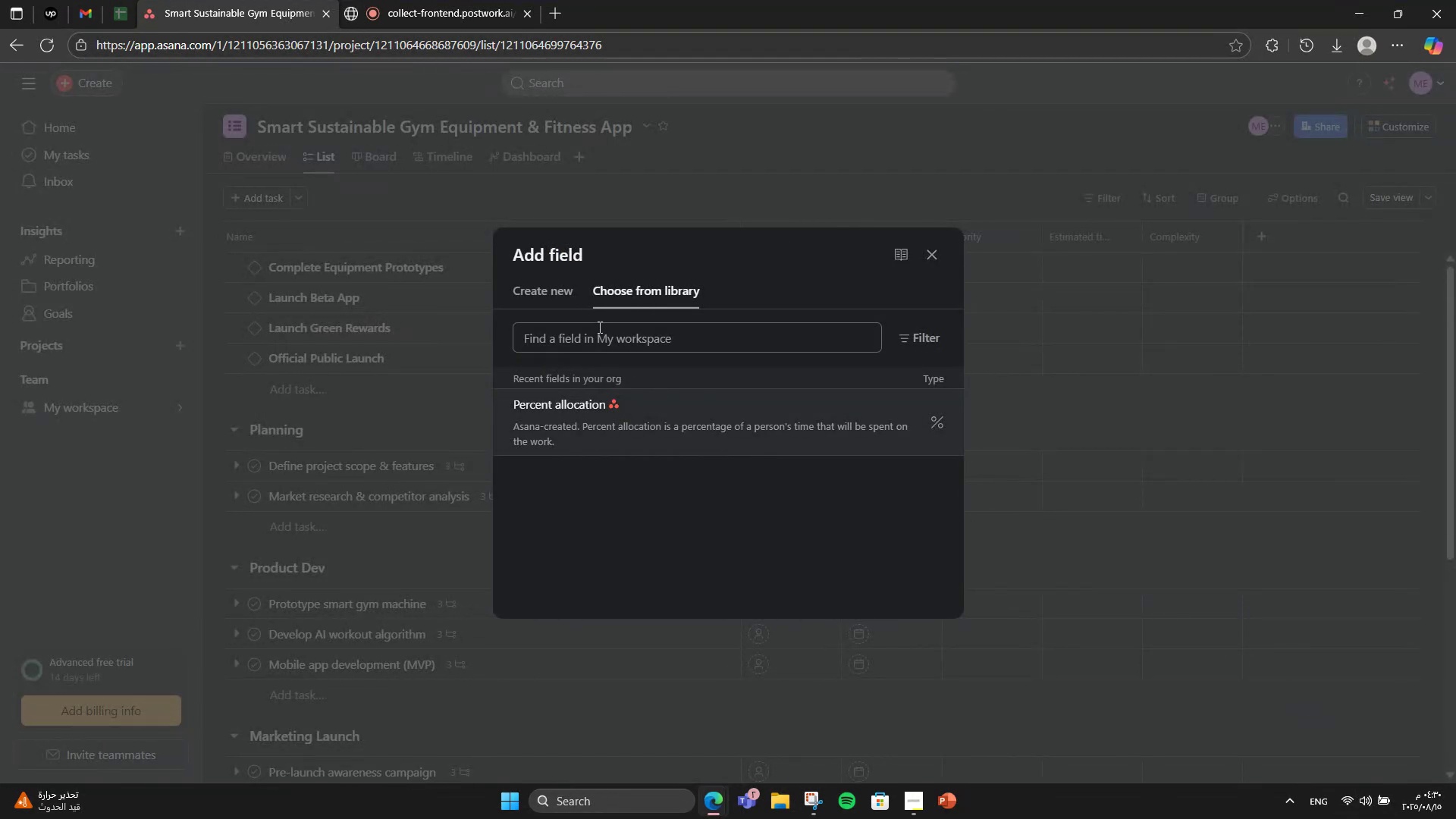 
left_click([570, 297])
 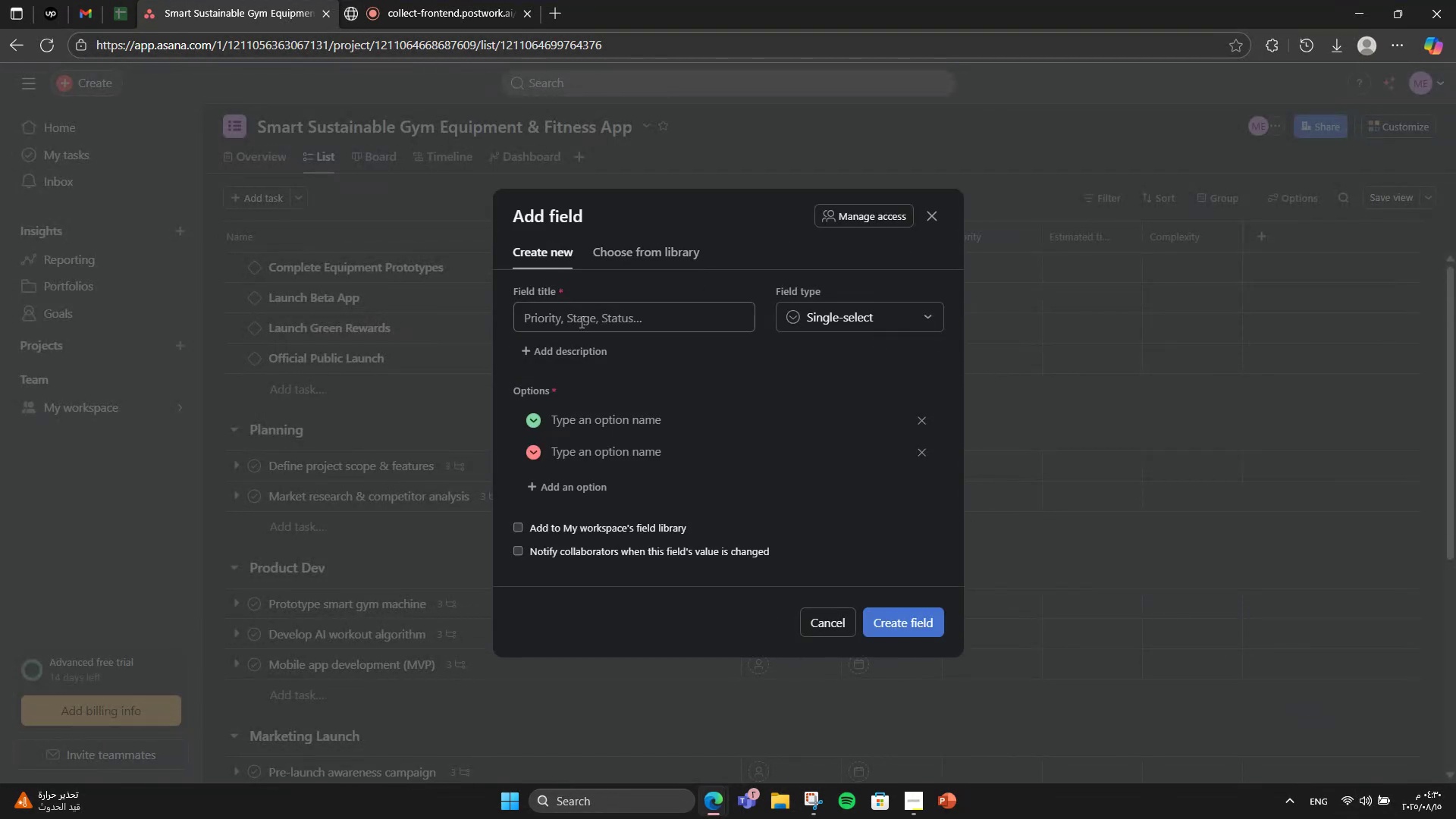 
left_click([590, 312])
 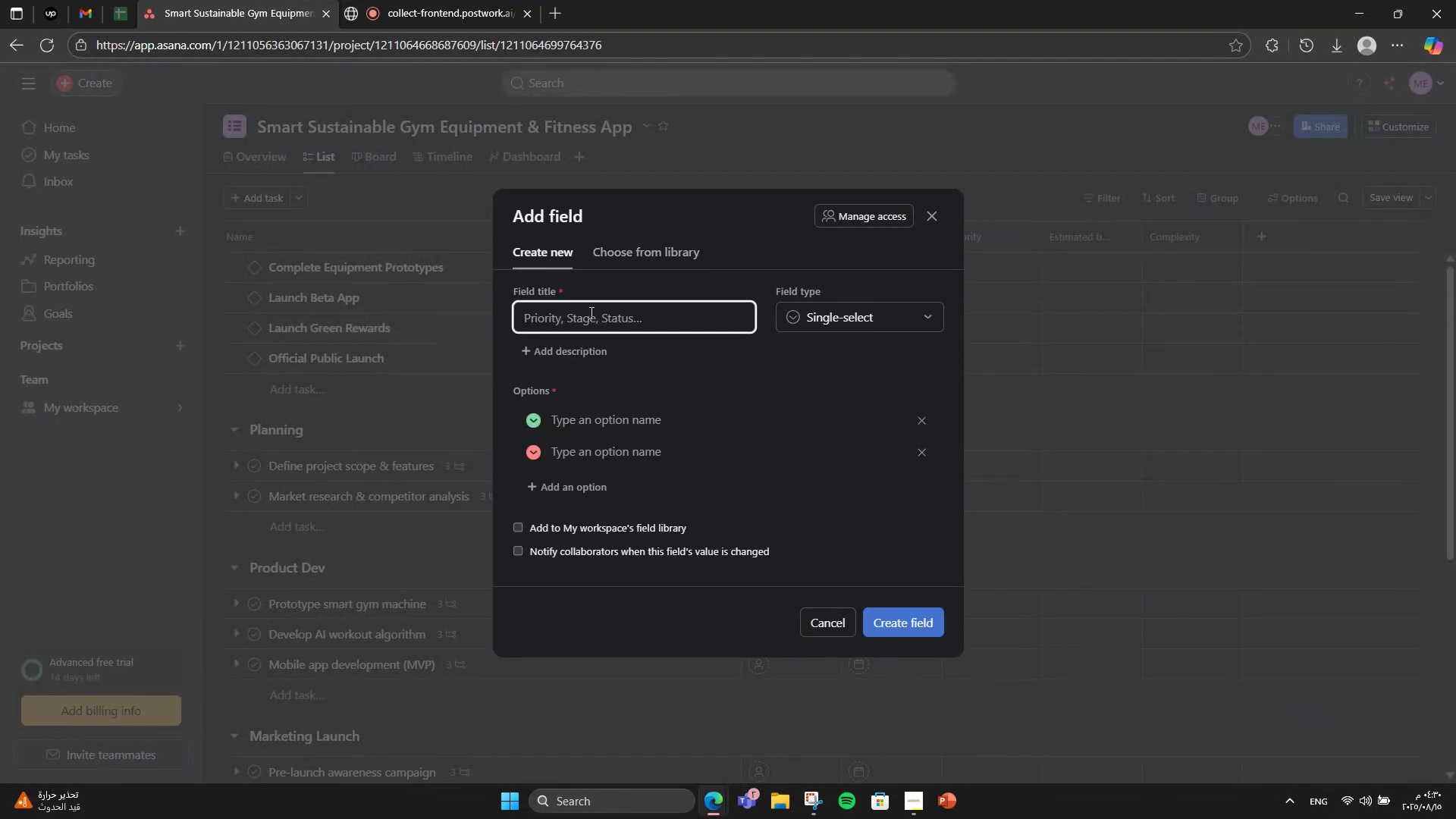 
type(Assigned To)
 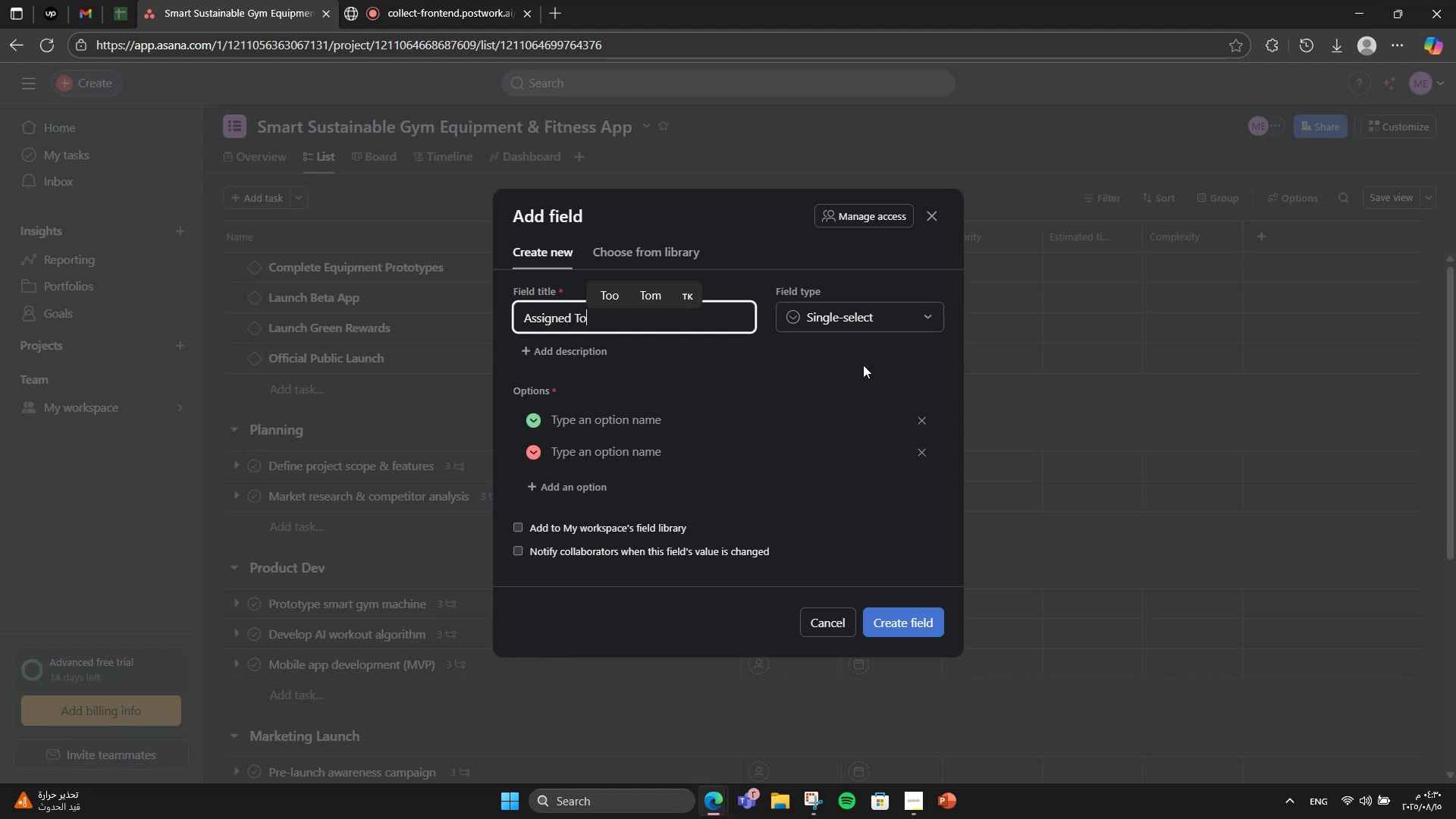 
double_click([846, 315])
 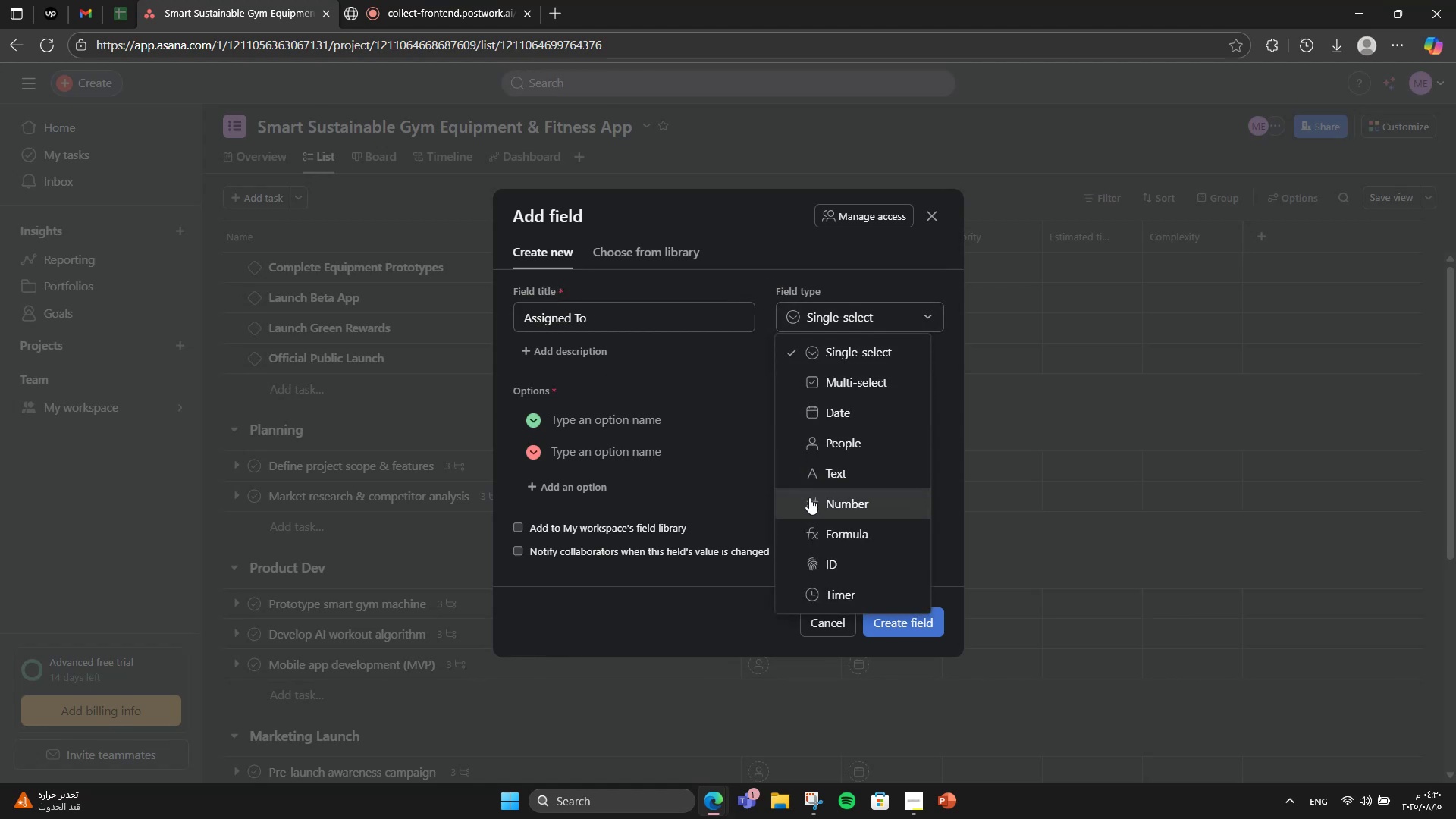 
left_click([863, 487])
 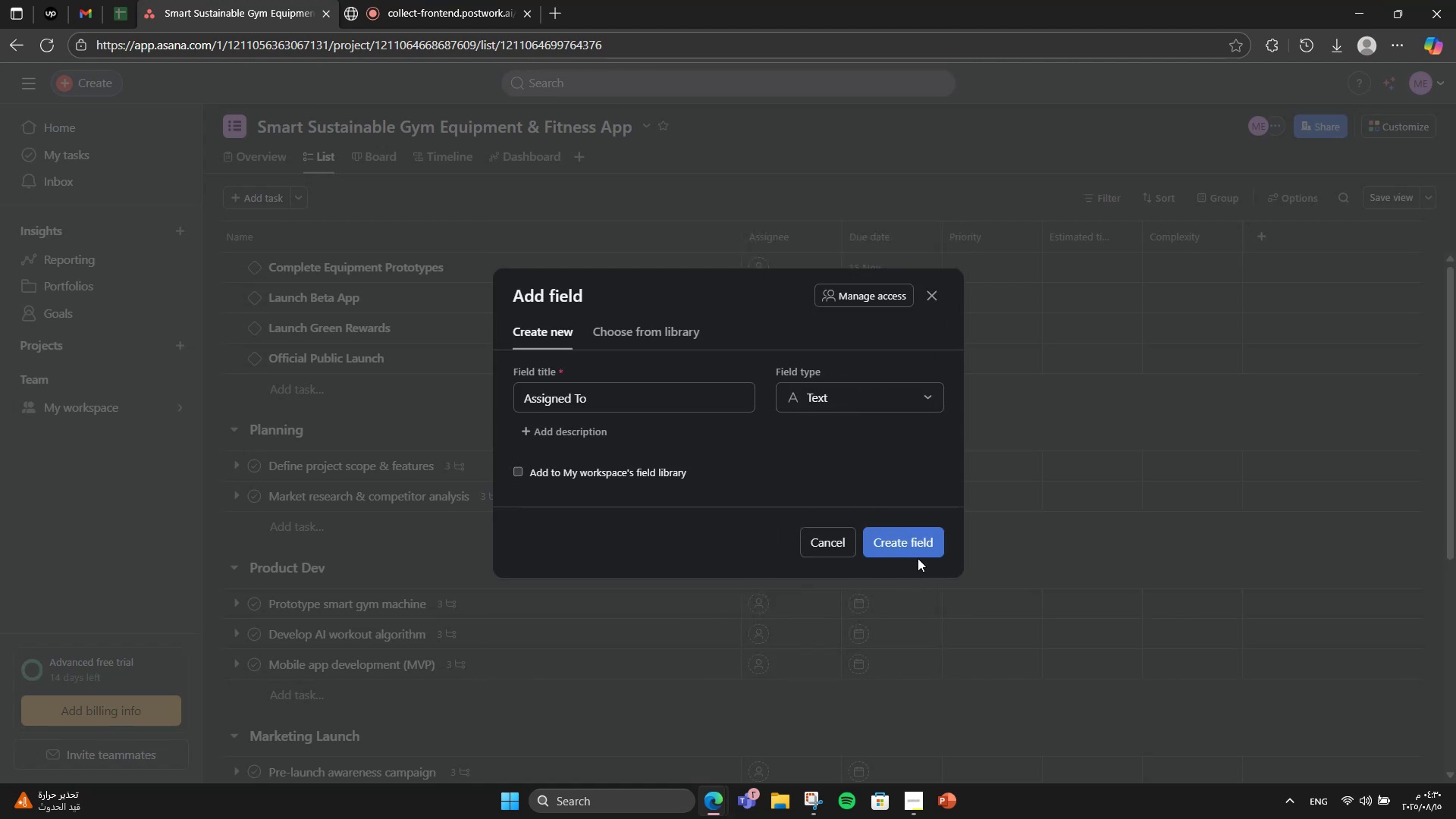 
left_click([918, 558])
 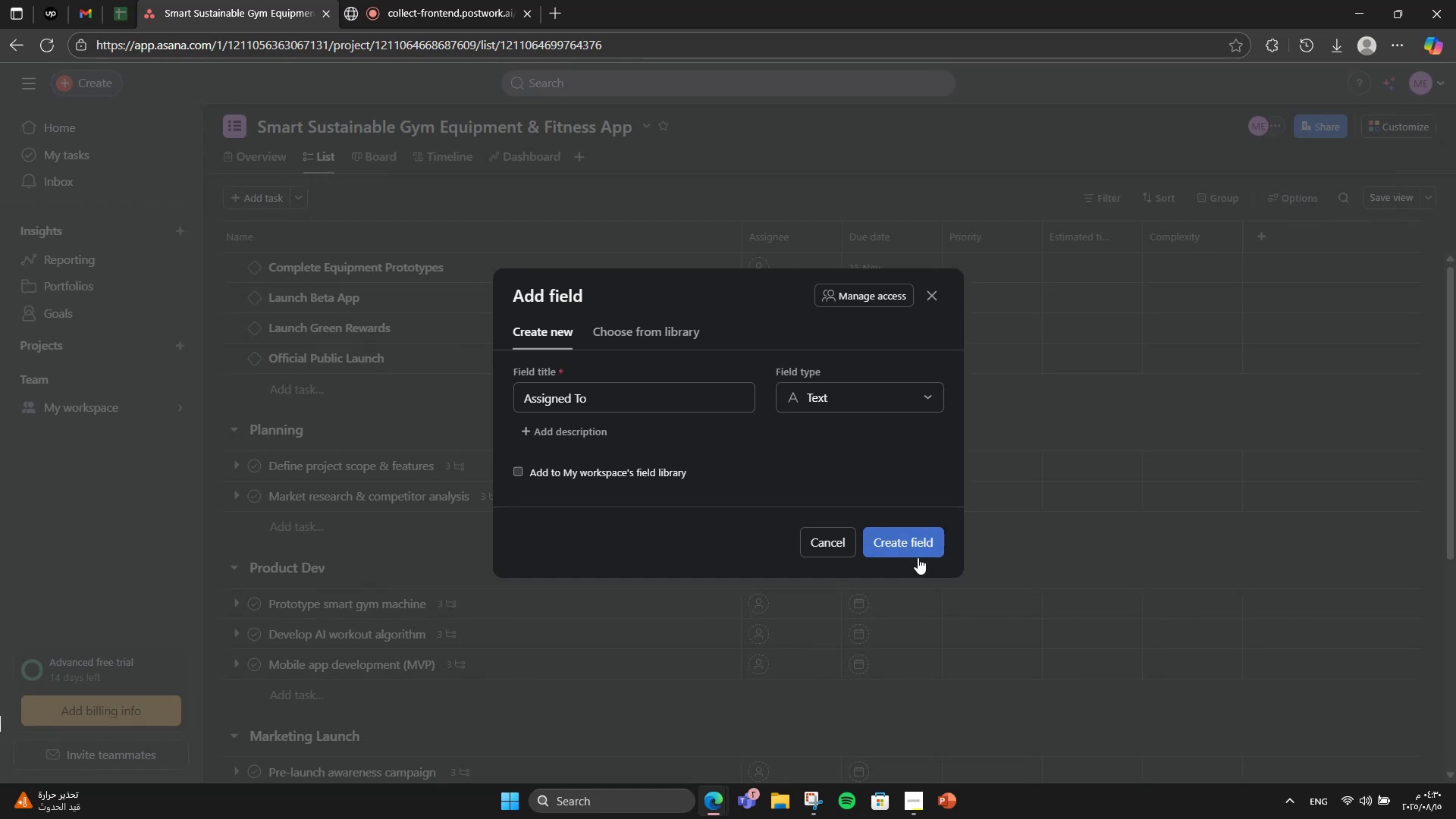 
left_click([918, 551])
 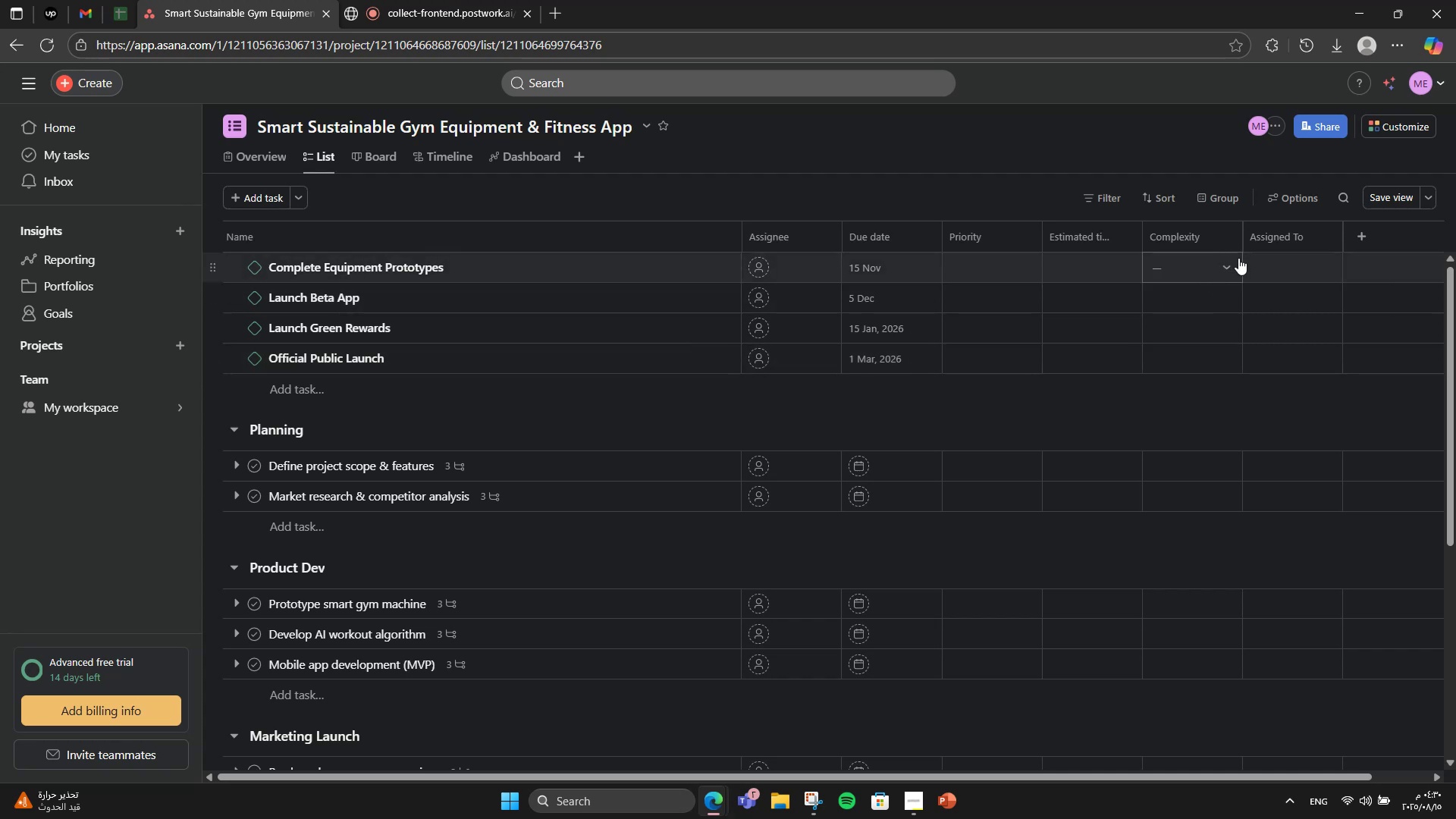 
wait(20.94)
 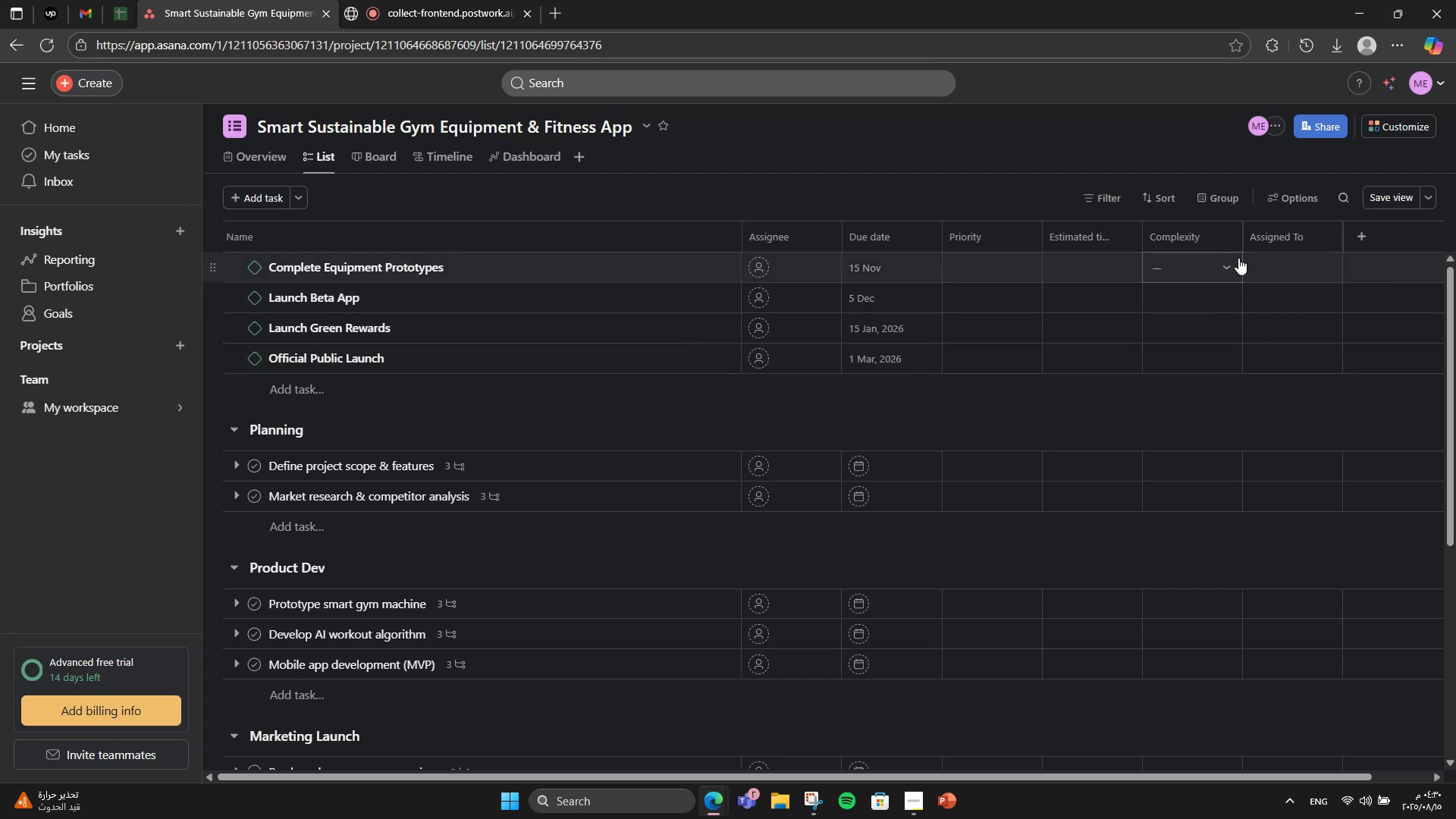 
left_click([1354, 231])
 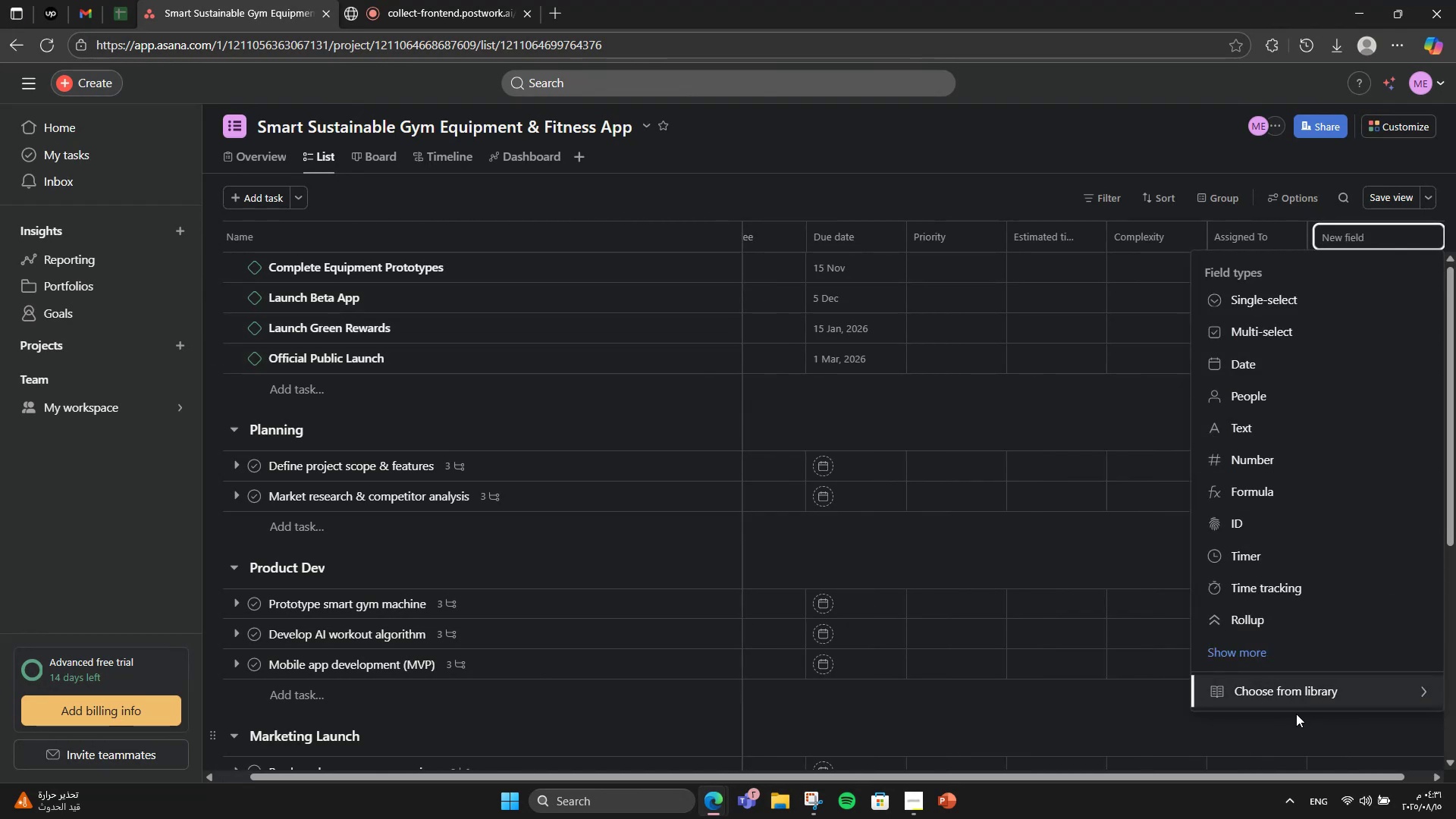 
left_click([1300, 711])
 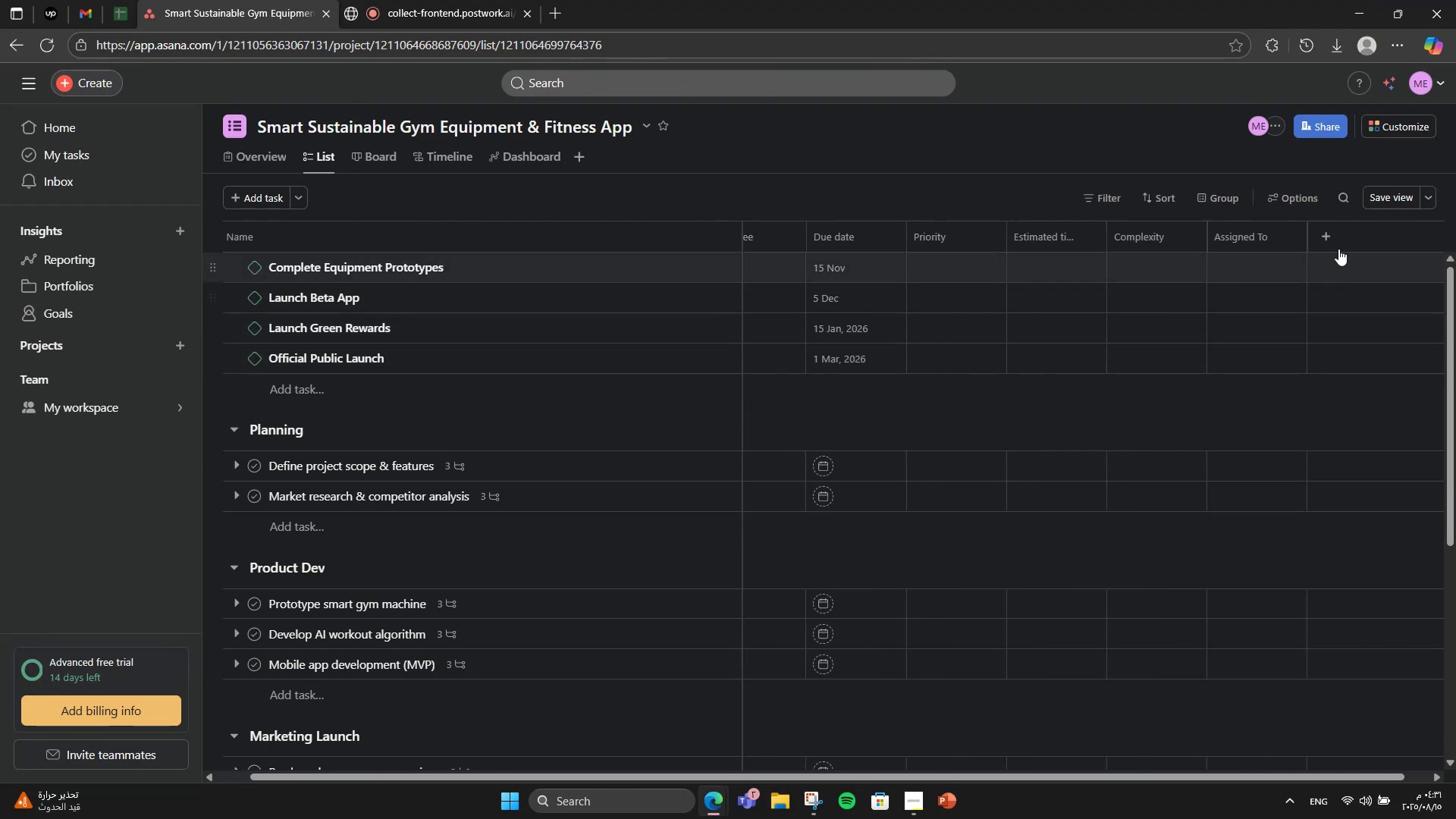 
left_click([1330, 241])
 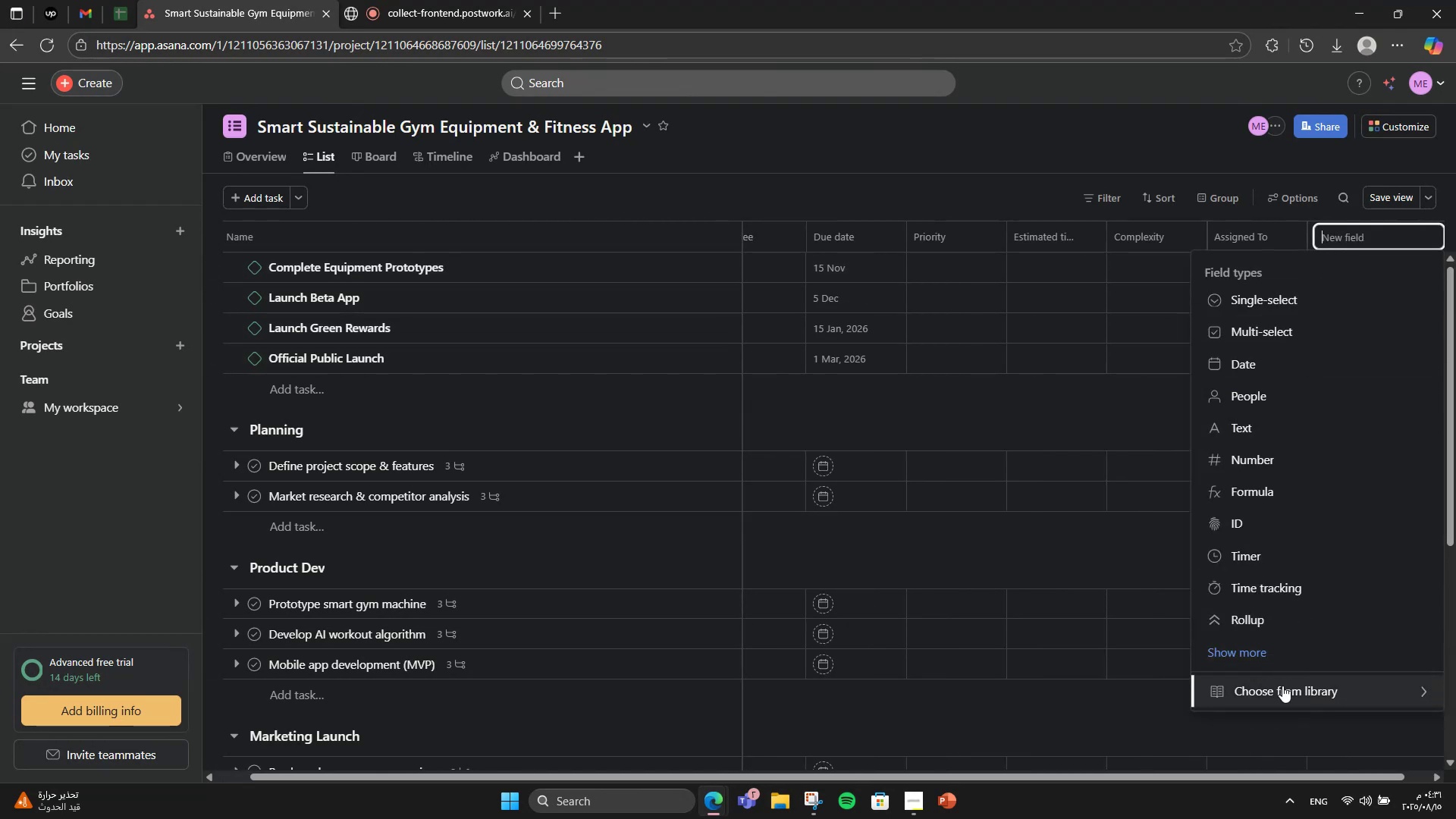 
left_click([1282, 686])
 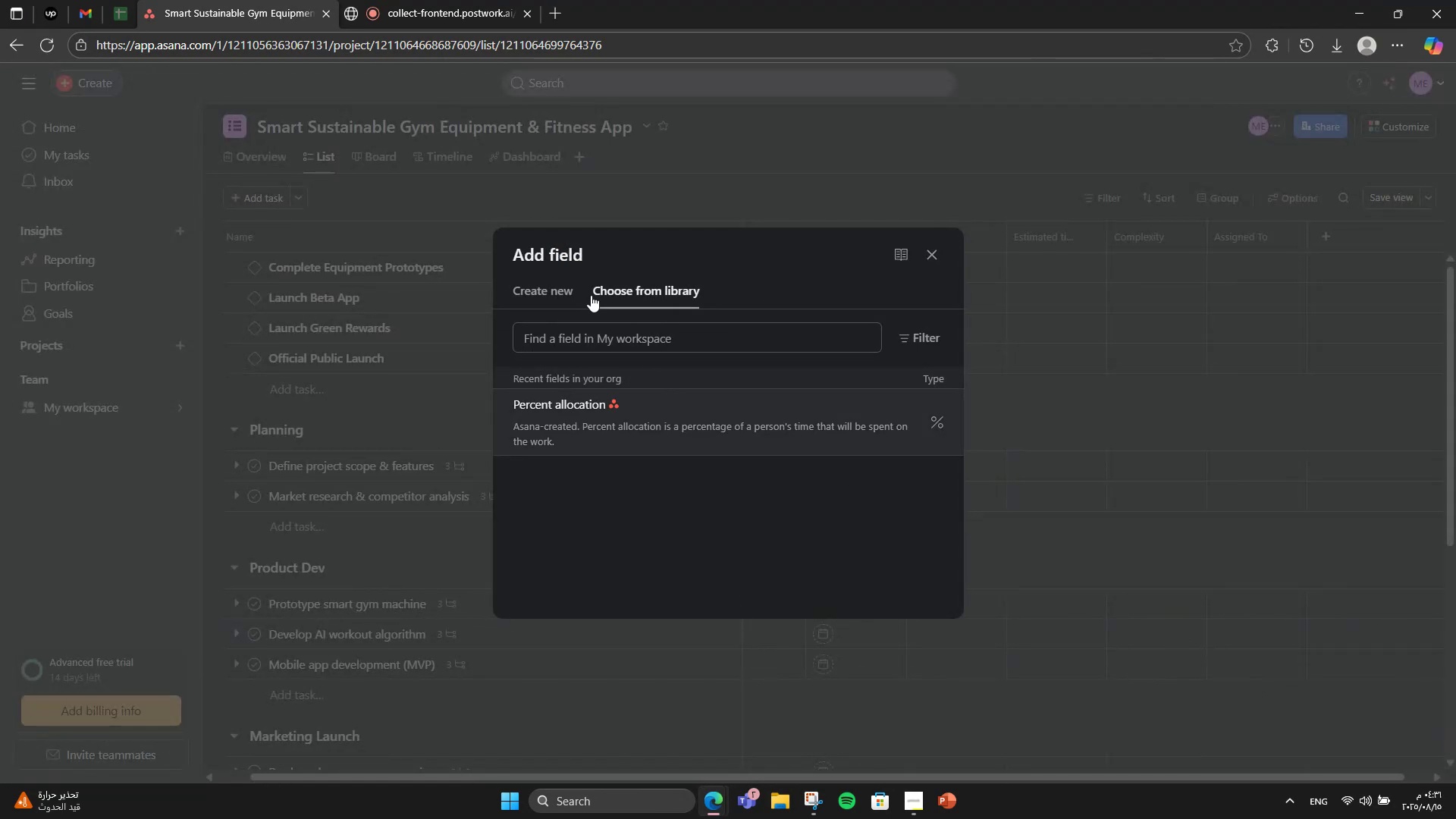 
left_click([561, 282])
 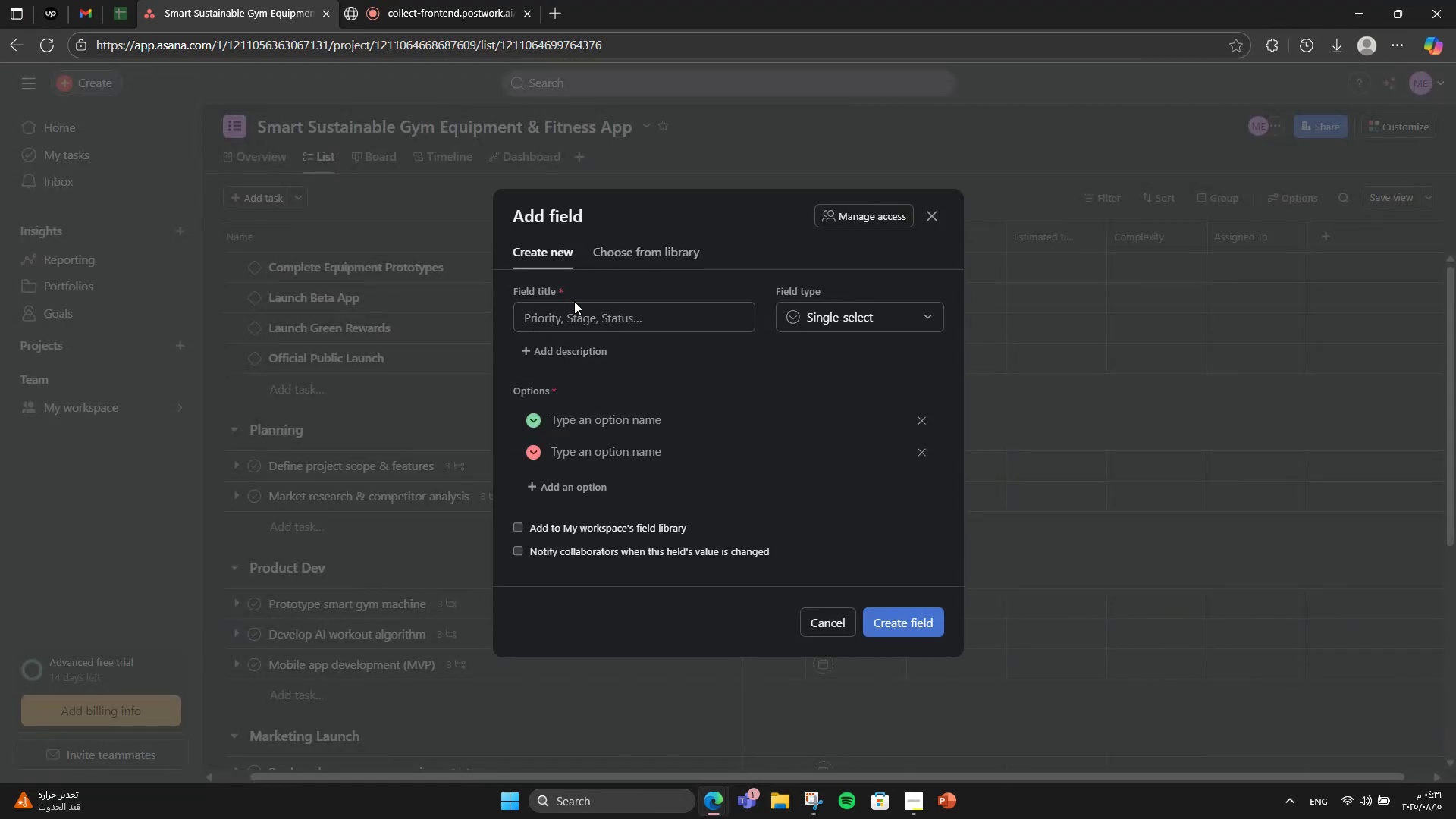 
left_click([583, 317])
 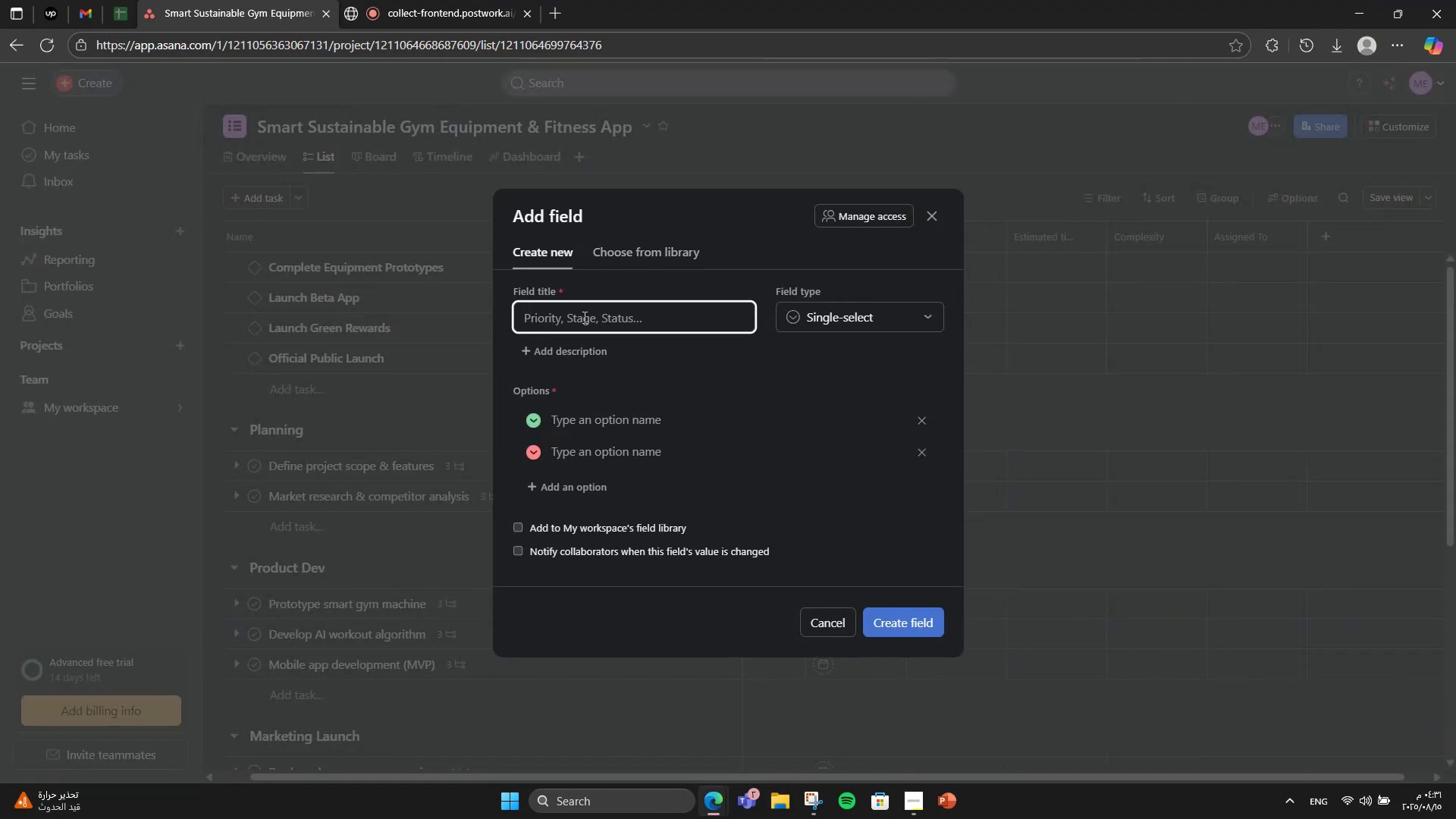 
type(Deliver)
 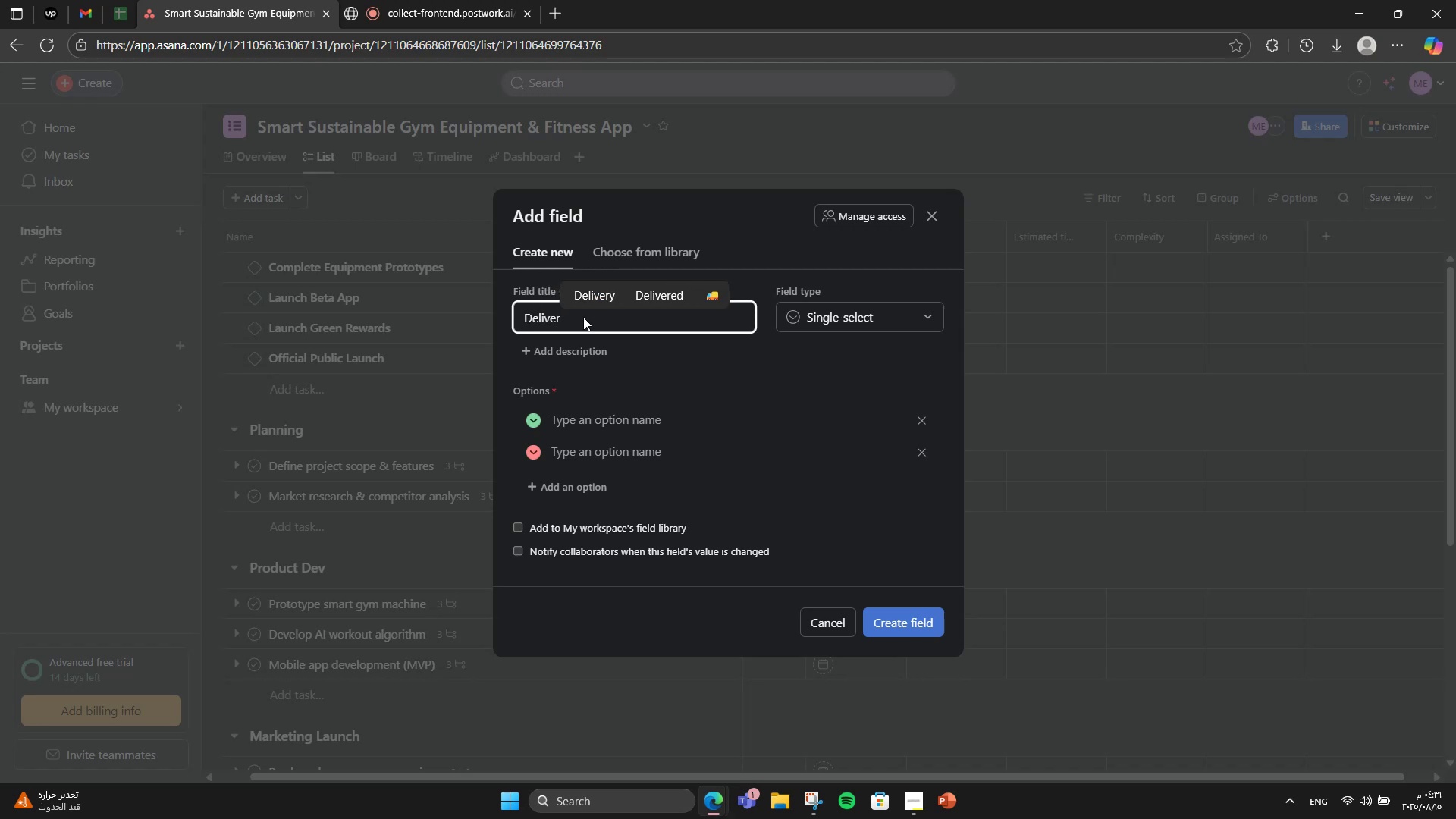 
type(abb)
key(Backspace)
type(le)
 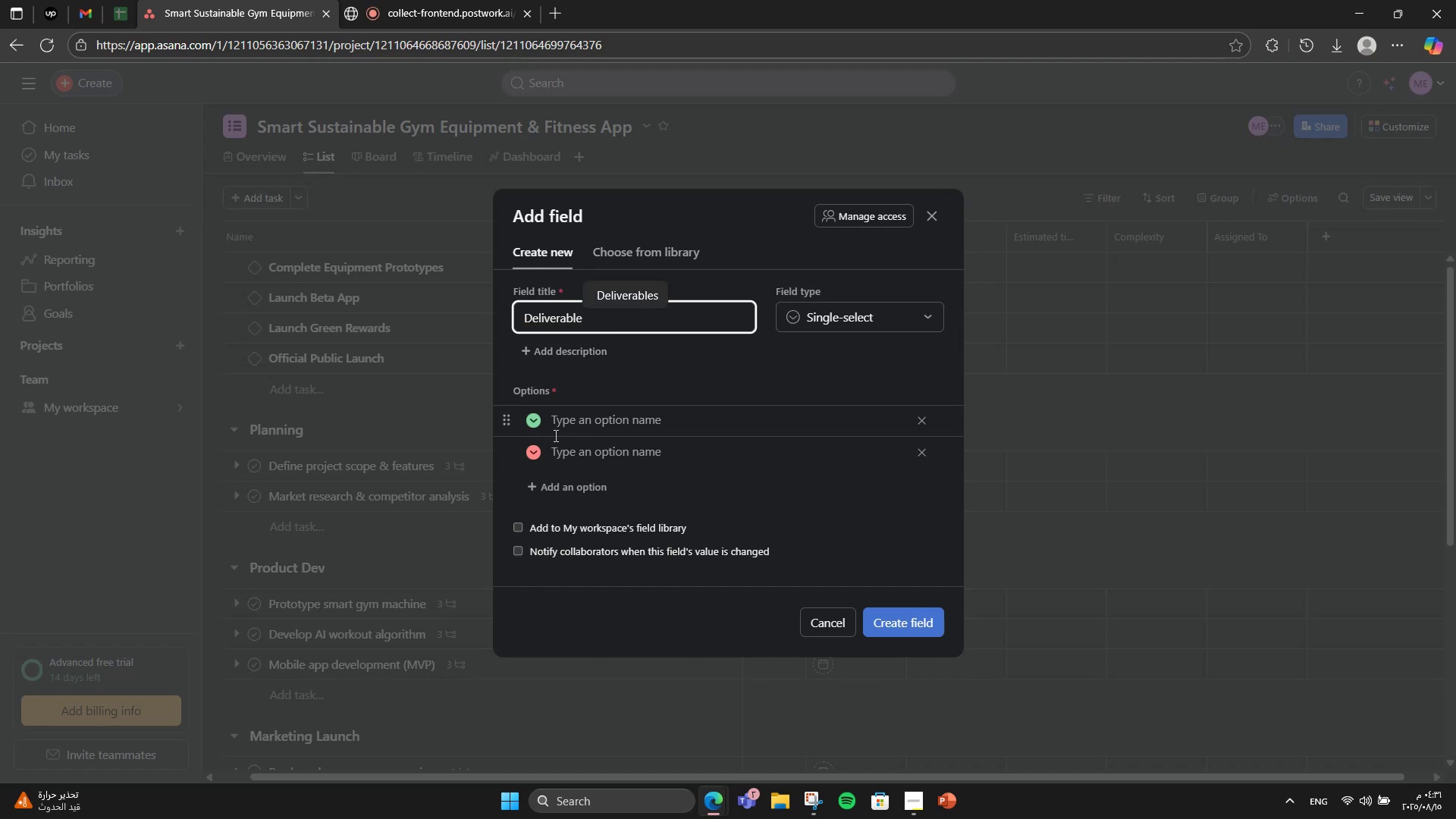 
wait(5.7)
 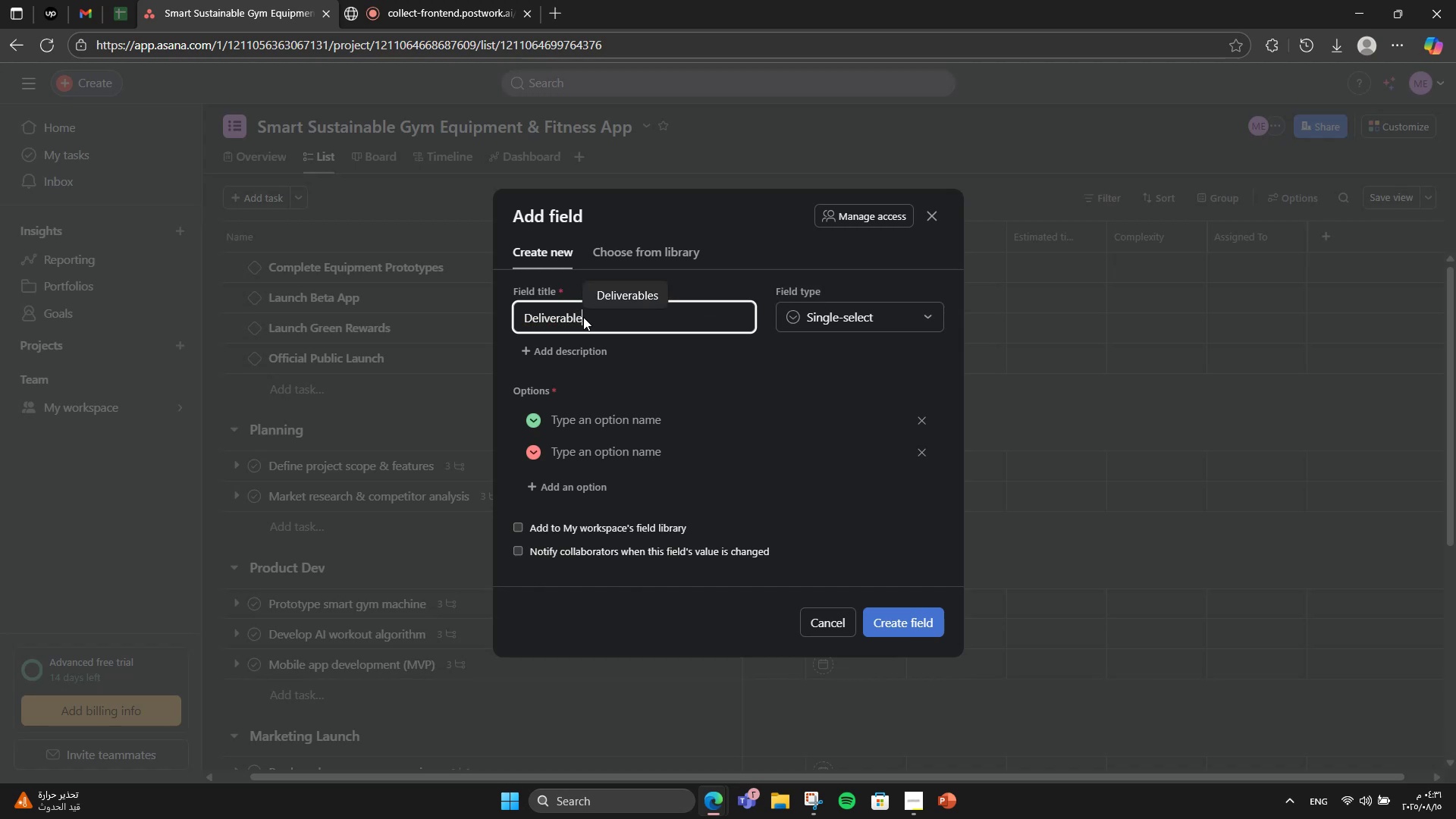 
left_click([818, 325])
 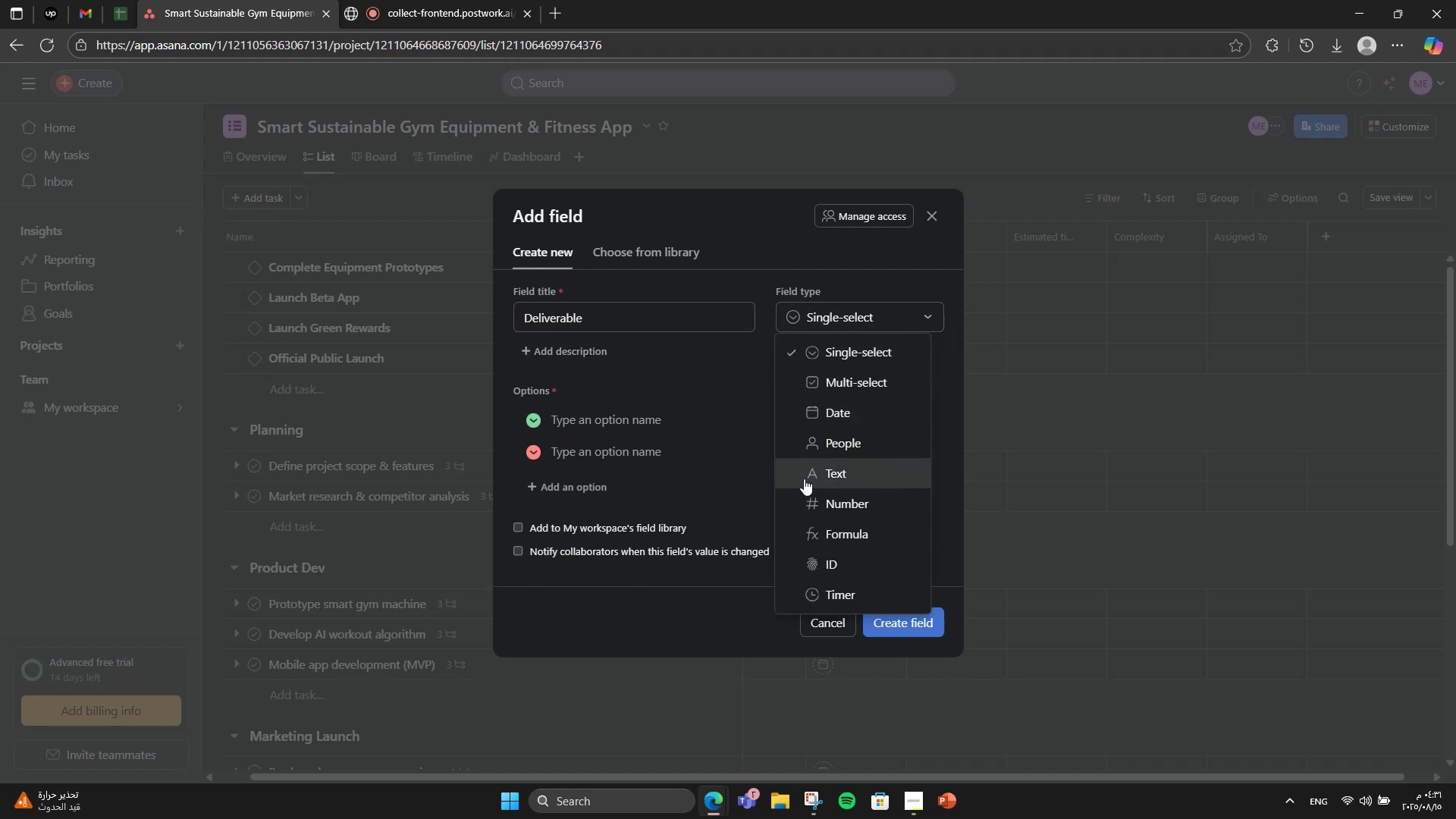 
left_click([804, 479])
 